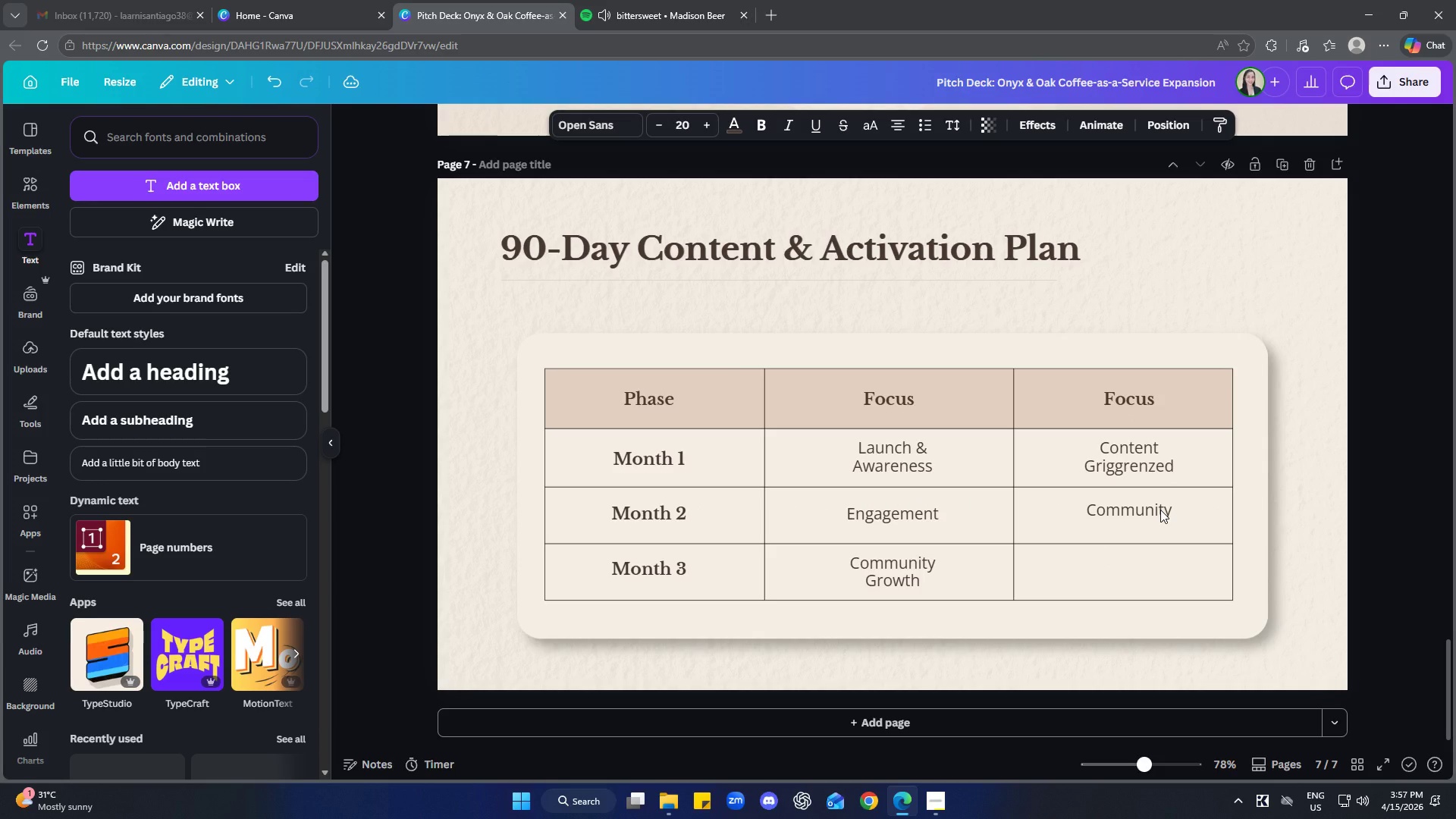 
key(ArrowDown)
 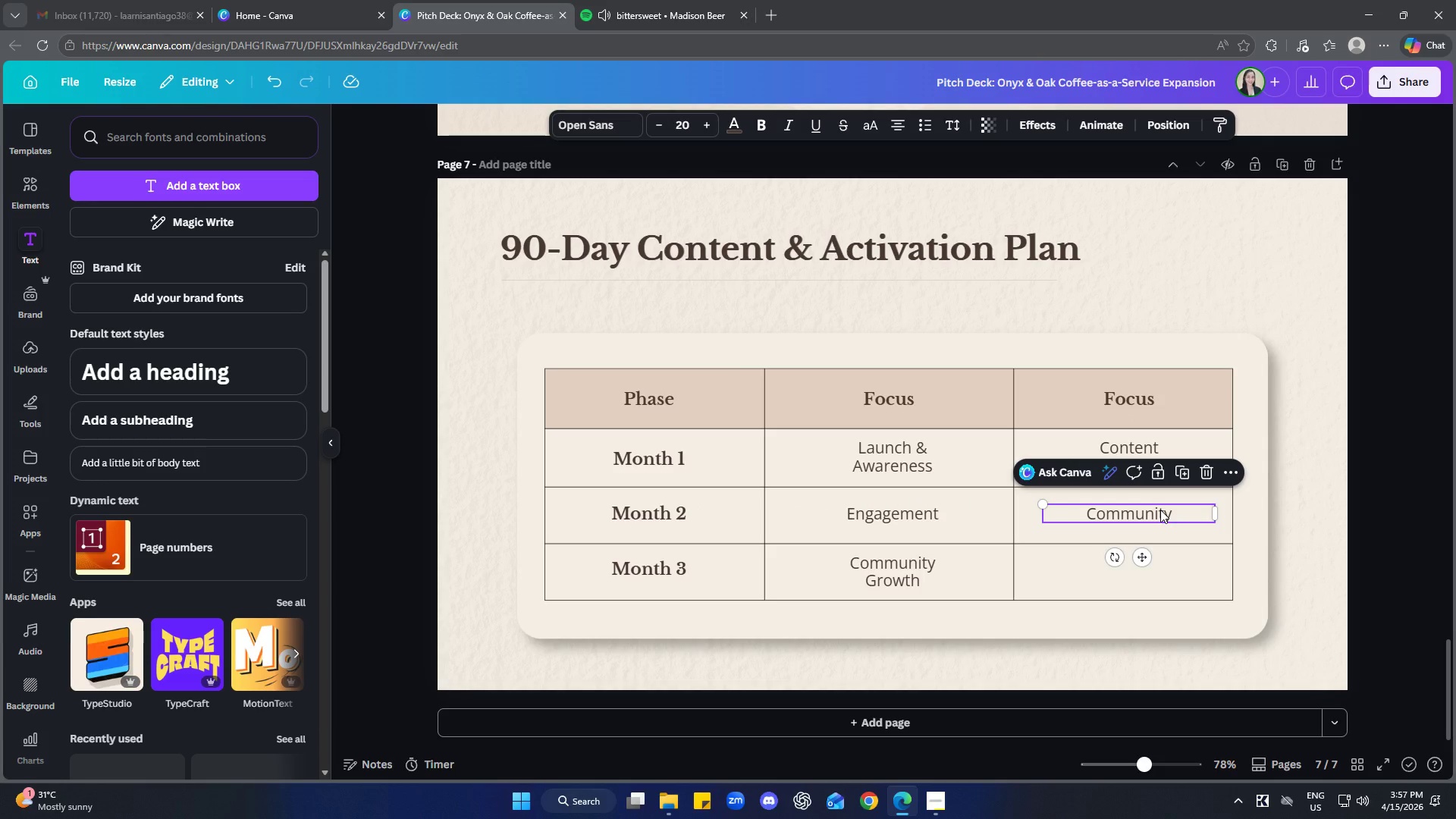 
left_click([1294, 516])
 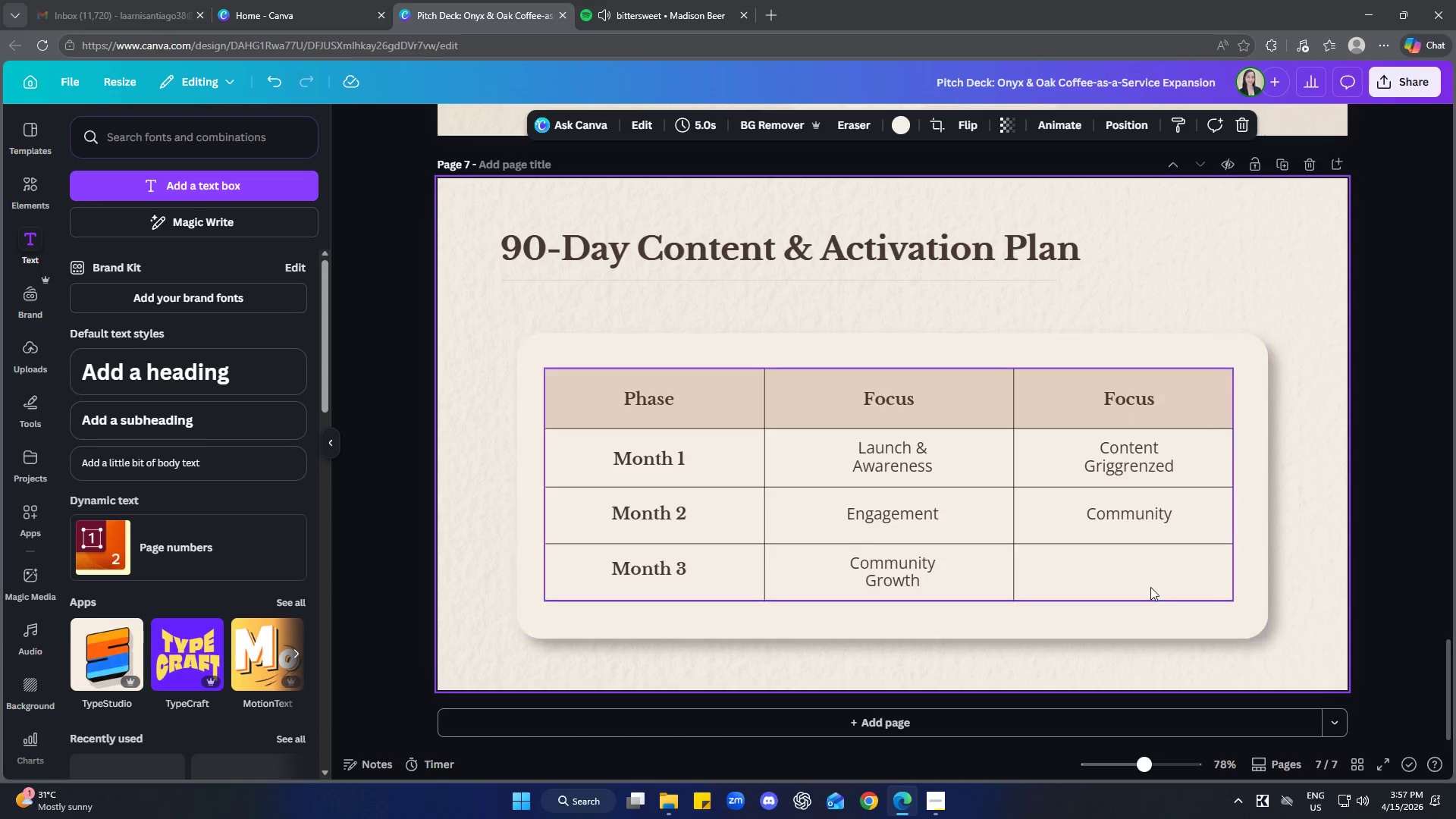 
key(Control+ControlLeft)
 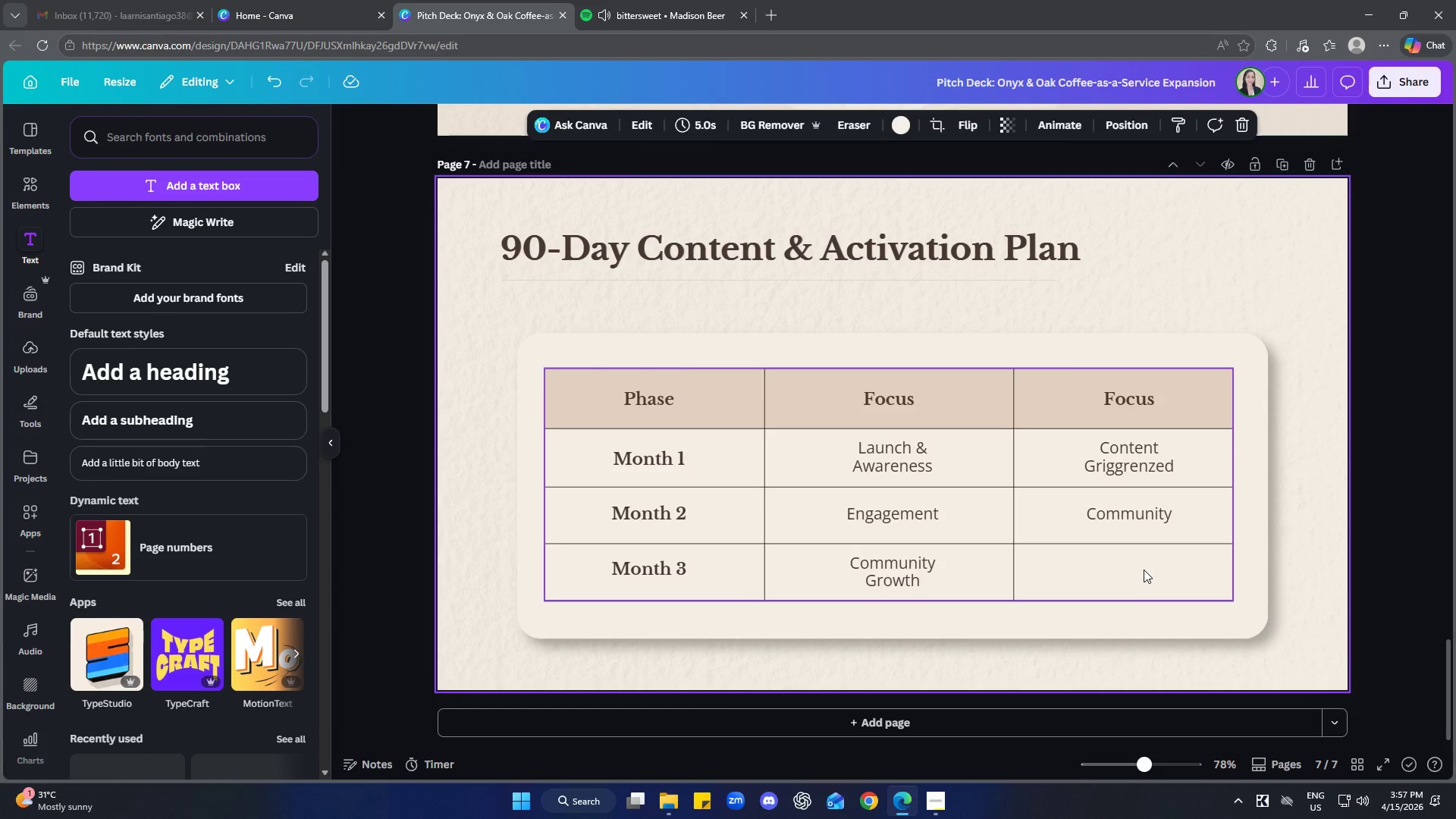 
key(Control+V)
 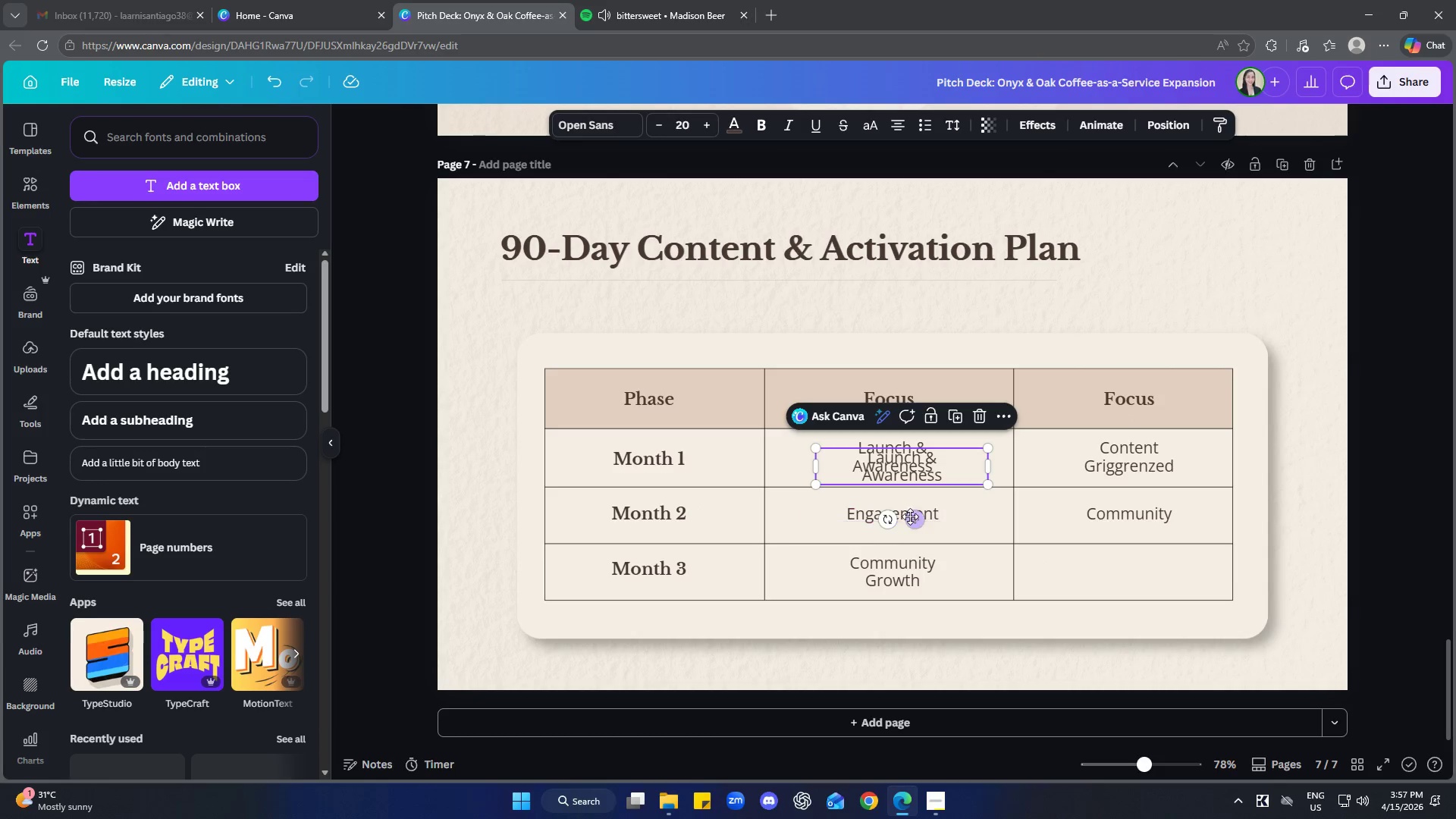 
left_click_drag(start_coordinate=[910, 516], to_coordinate=[1135, 619])
 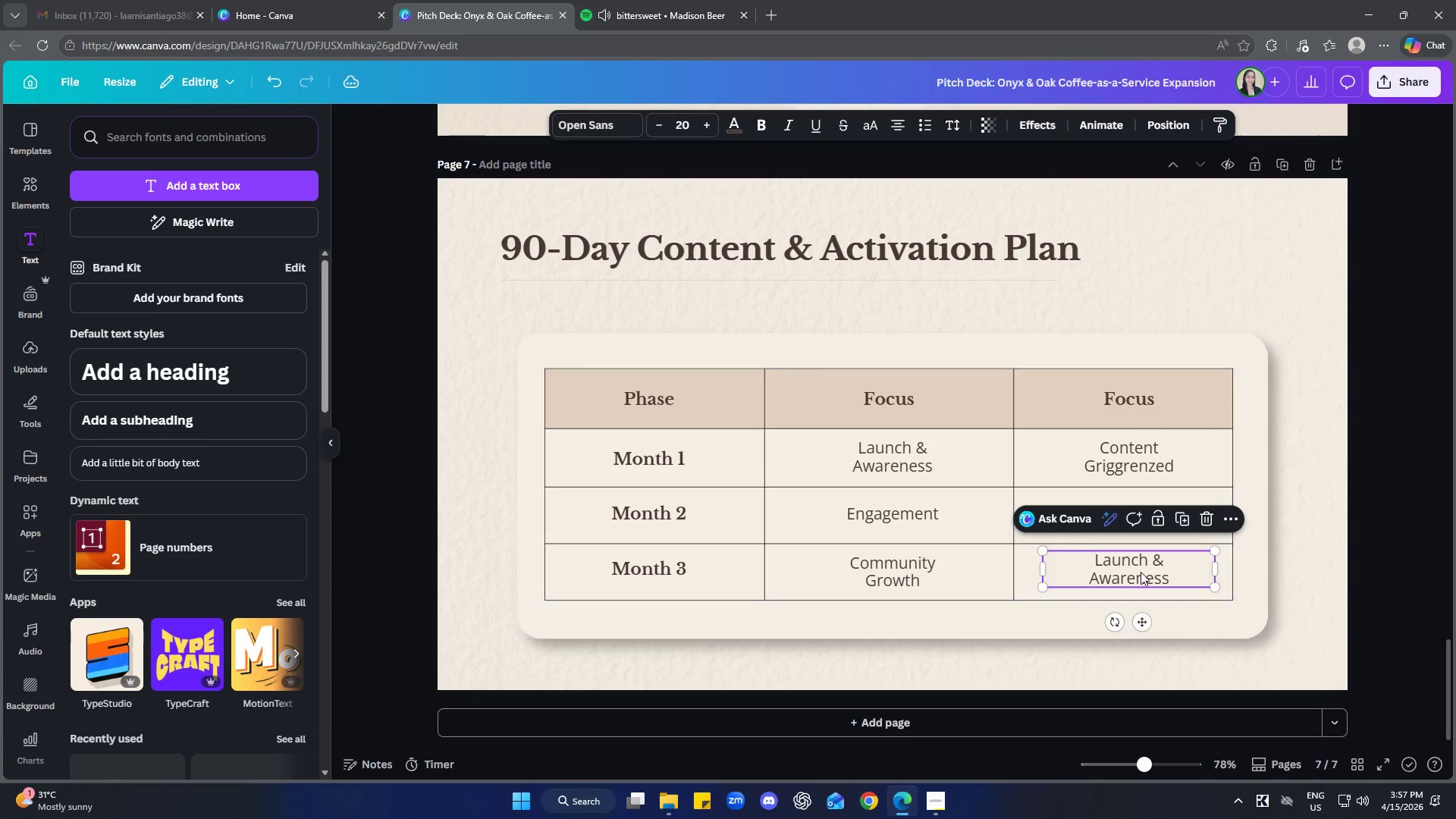 
left_click([1141, 572])
 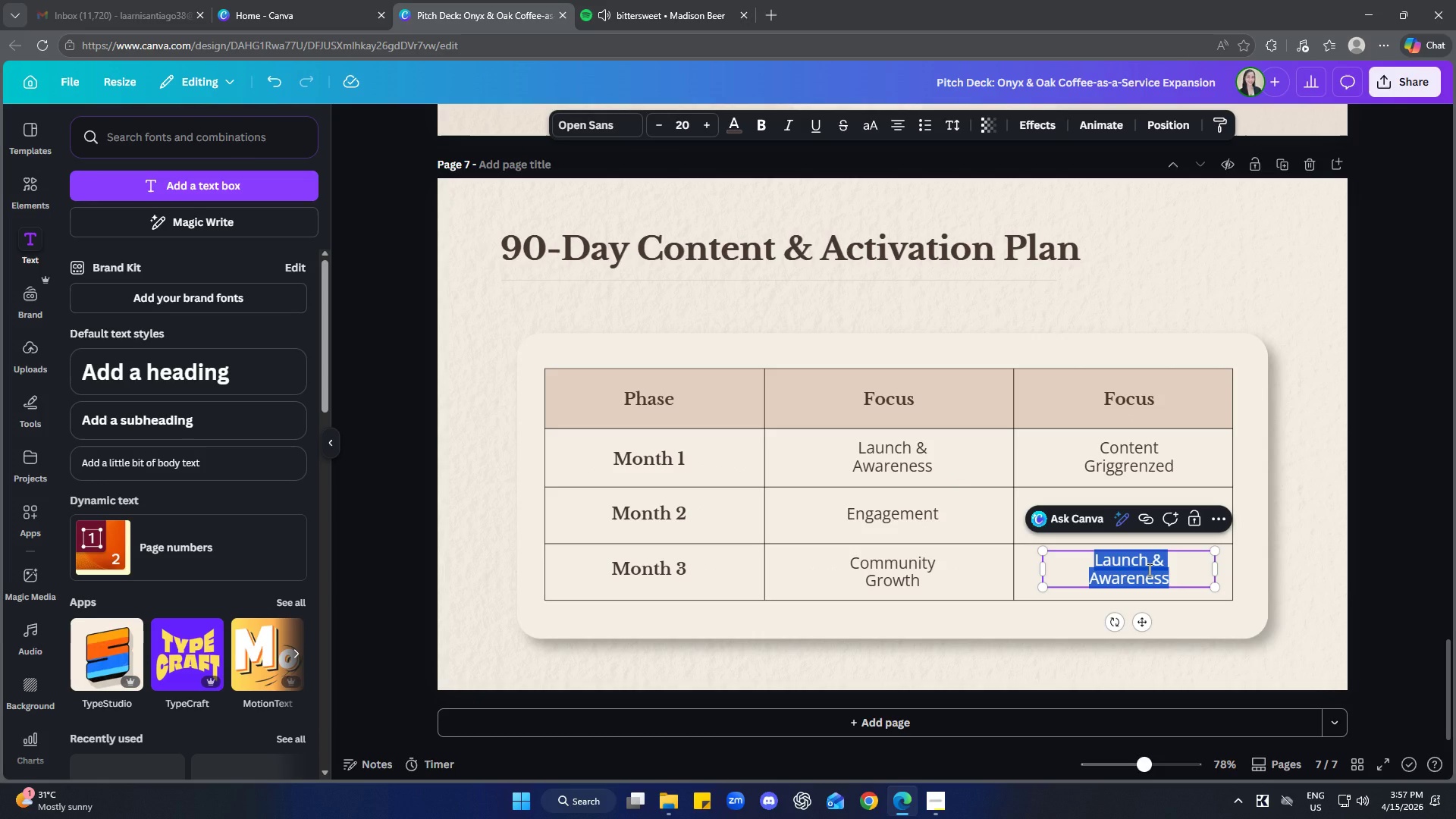 
type(Content)
 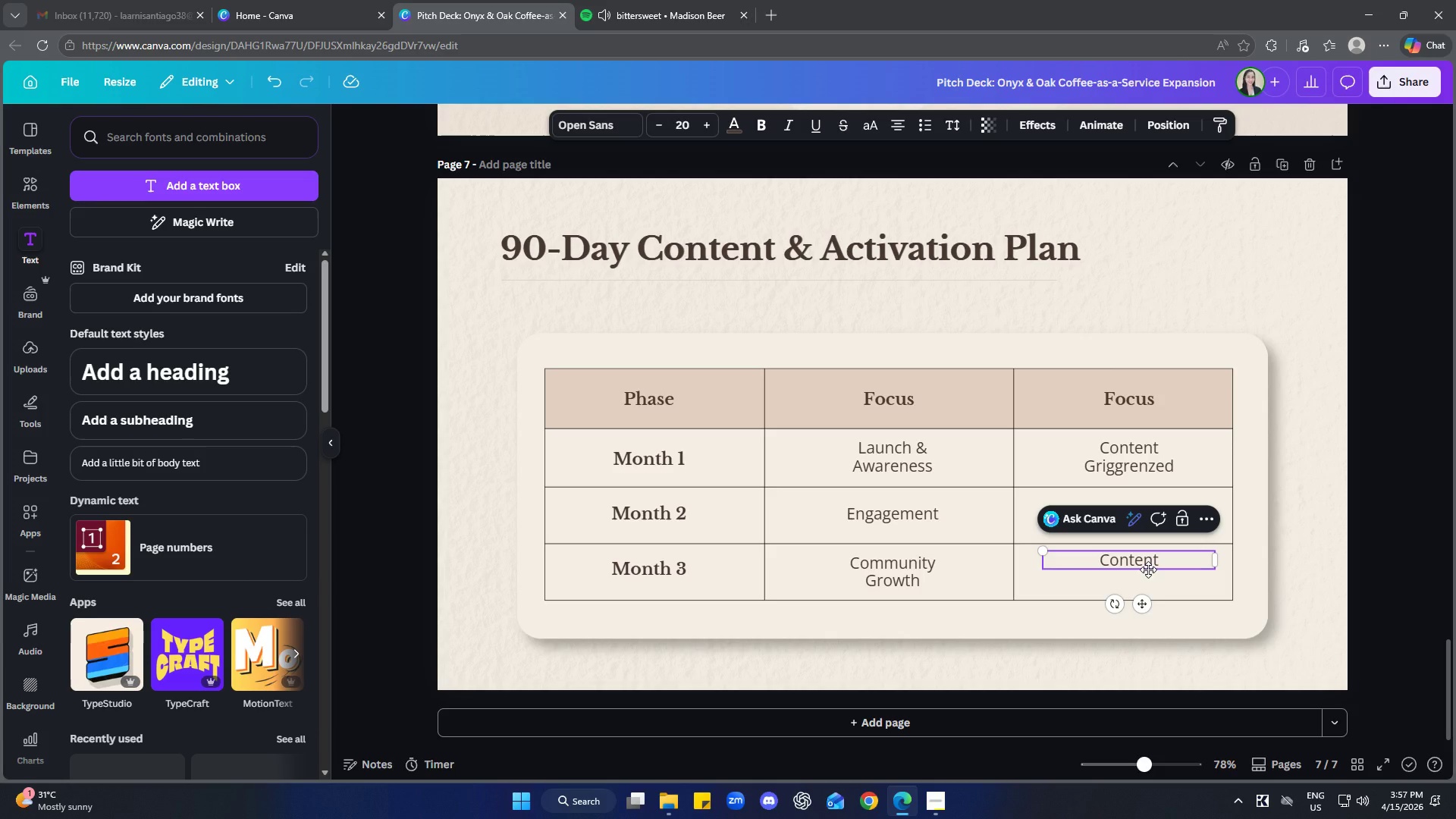 
key(Enter)
 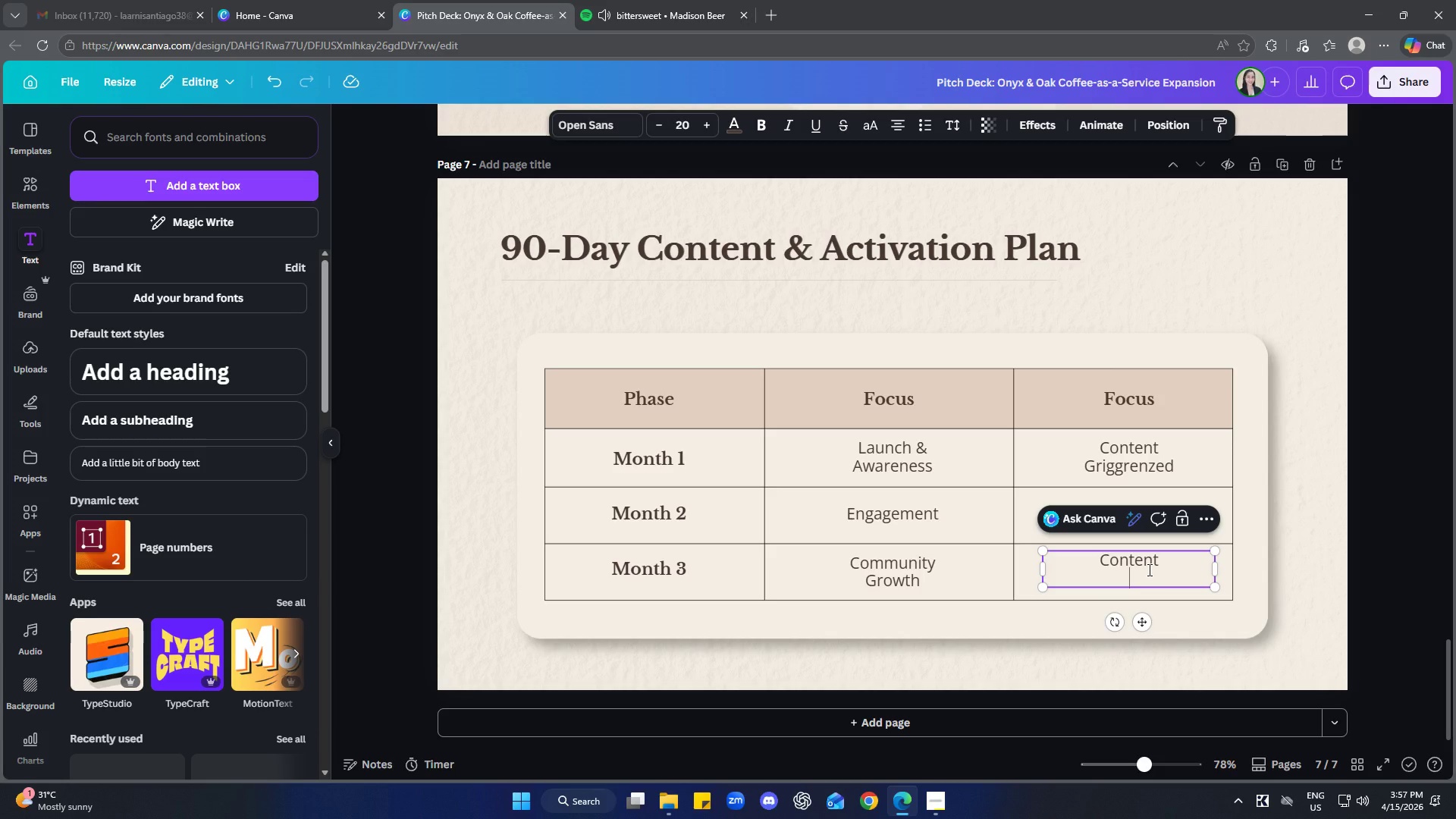 
type(Stem)
key(Backspace)
type(amp)
 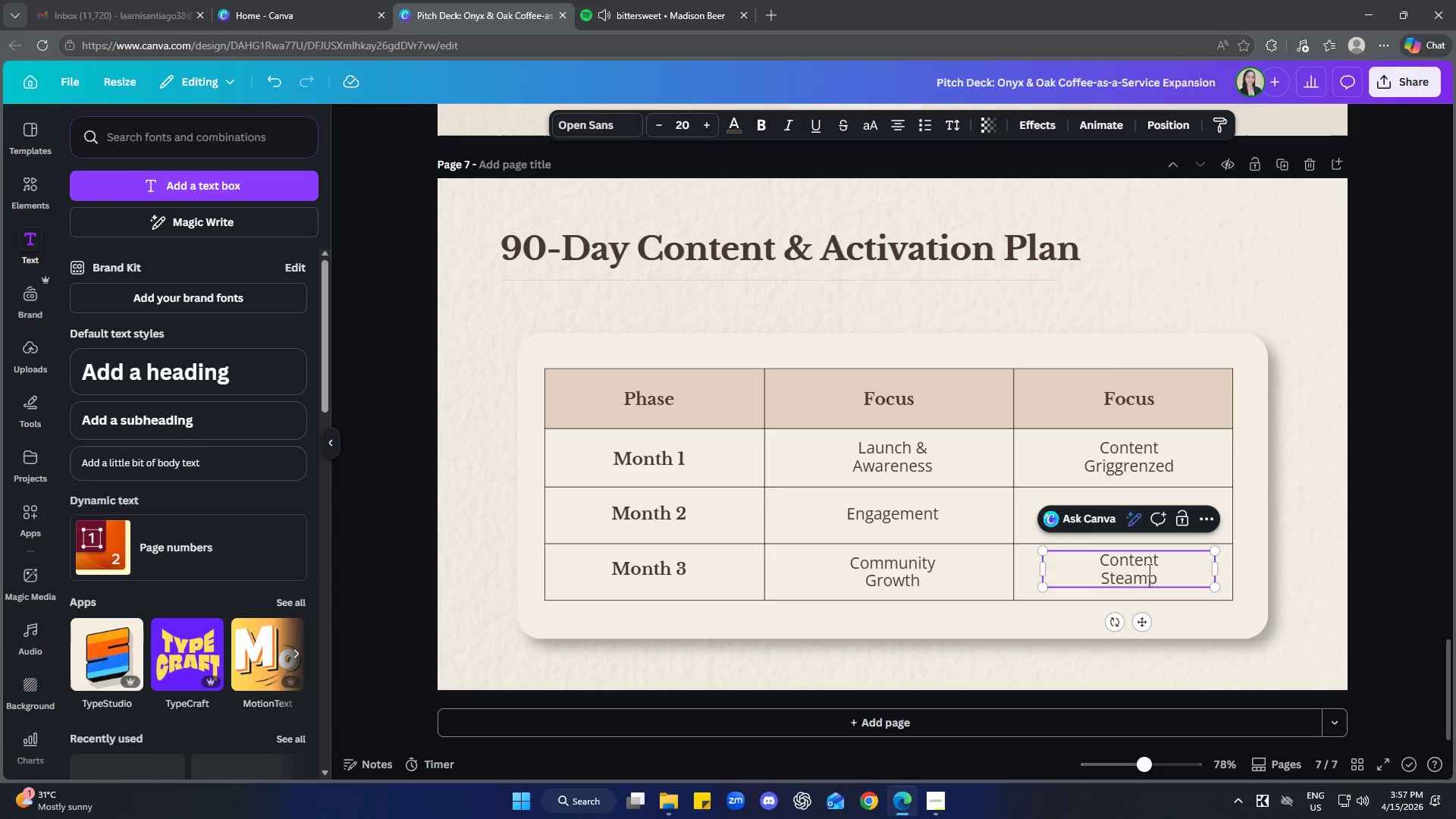 
left_click([1329, 545])
 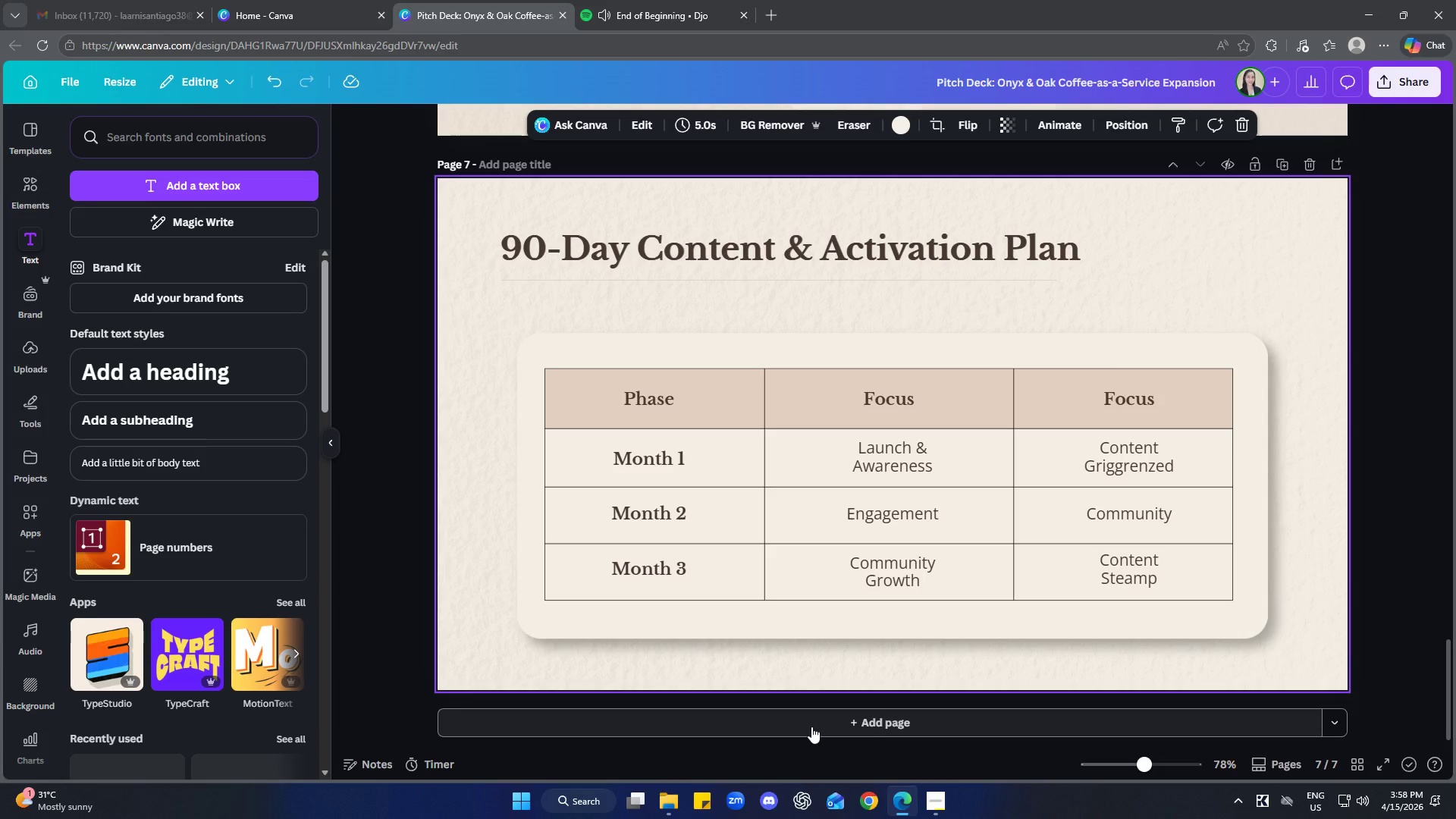 
wait(76.83)
 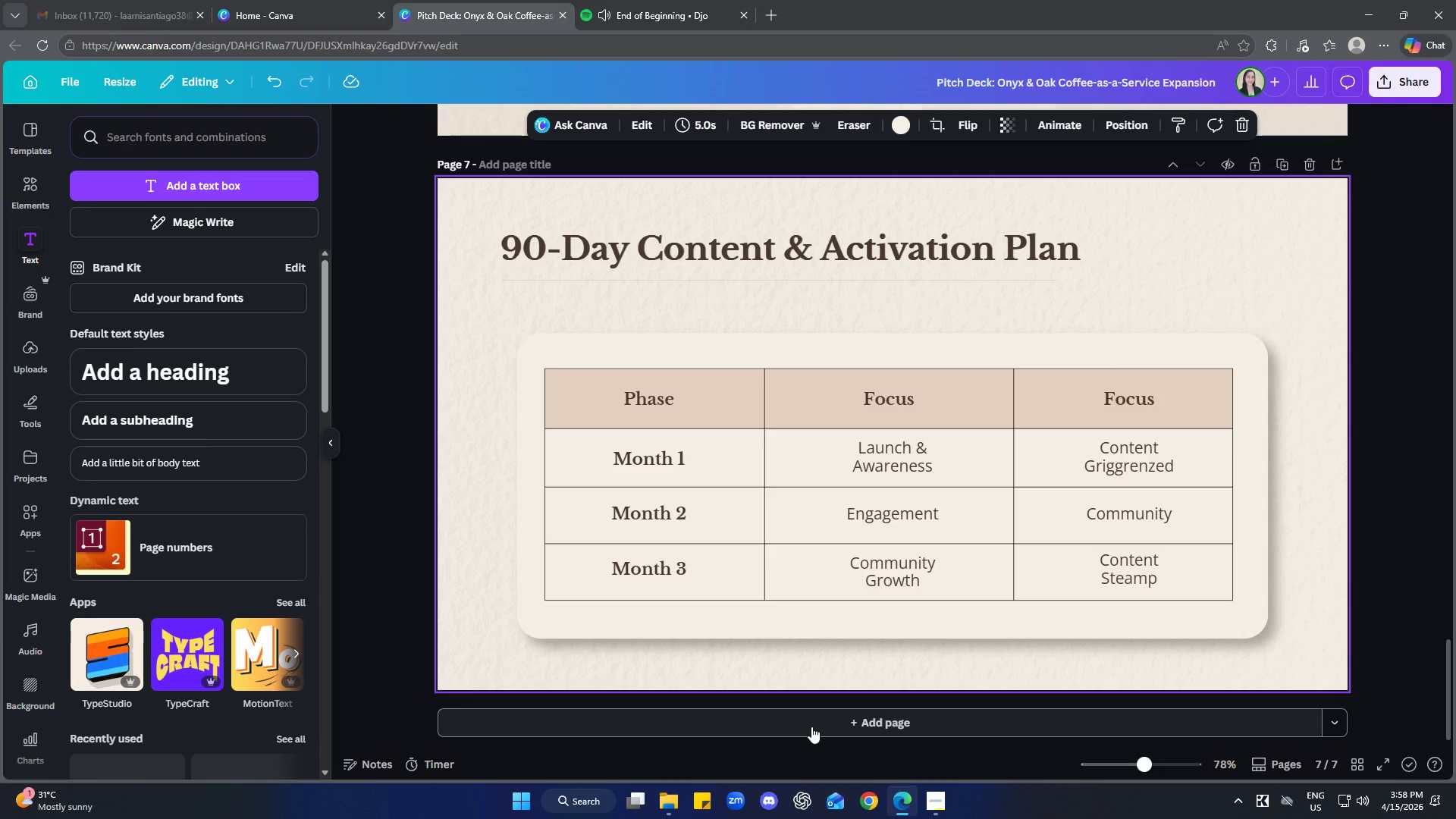 
left_click([1136, 570])
 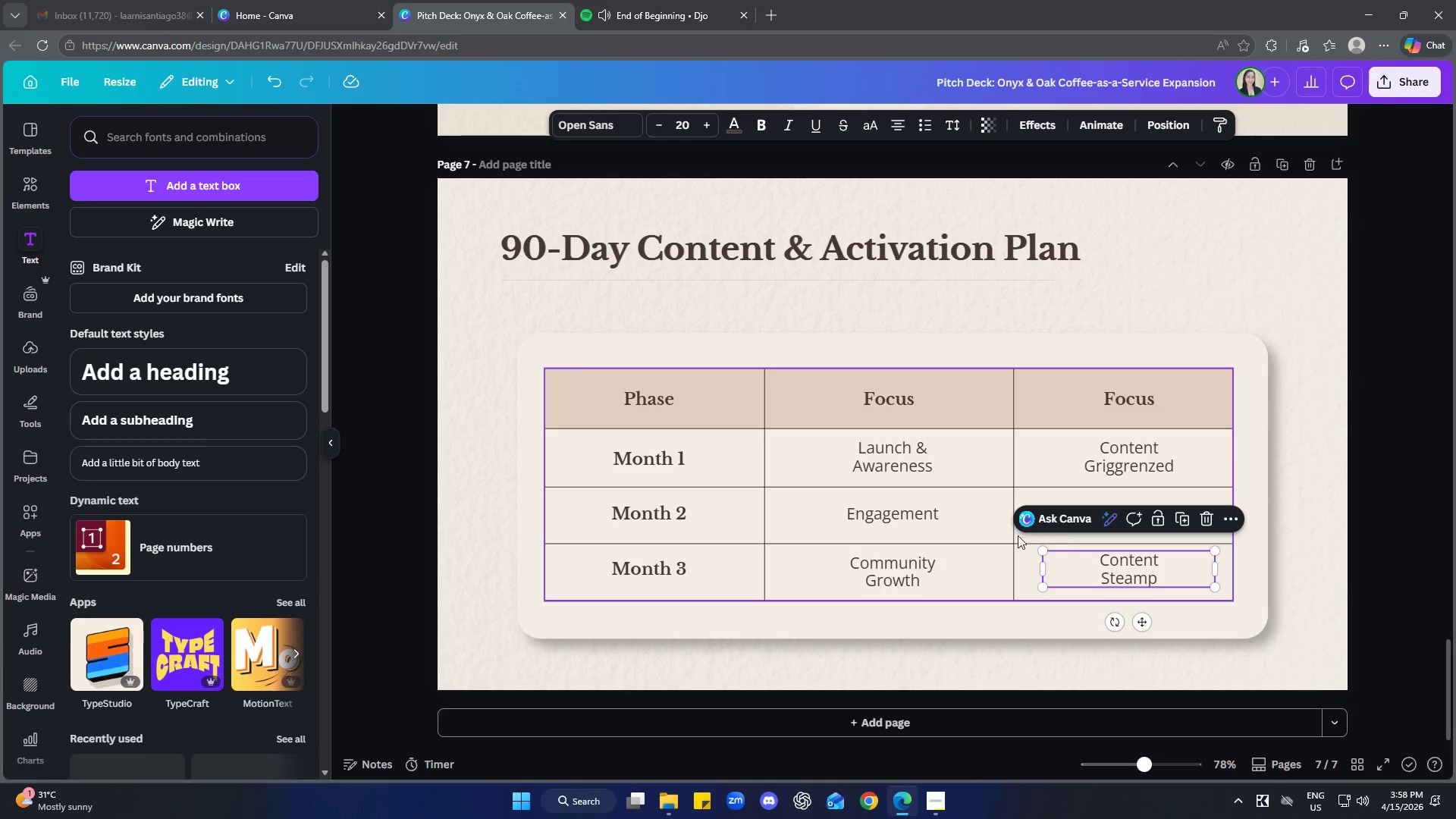 
wait(7.58)
 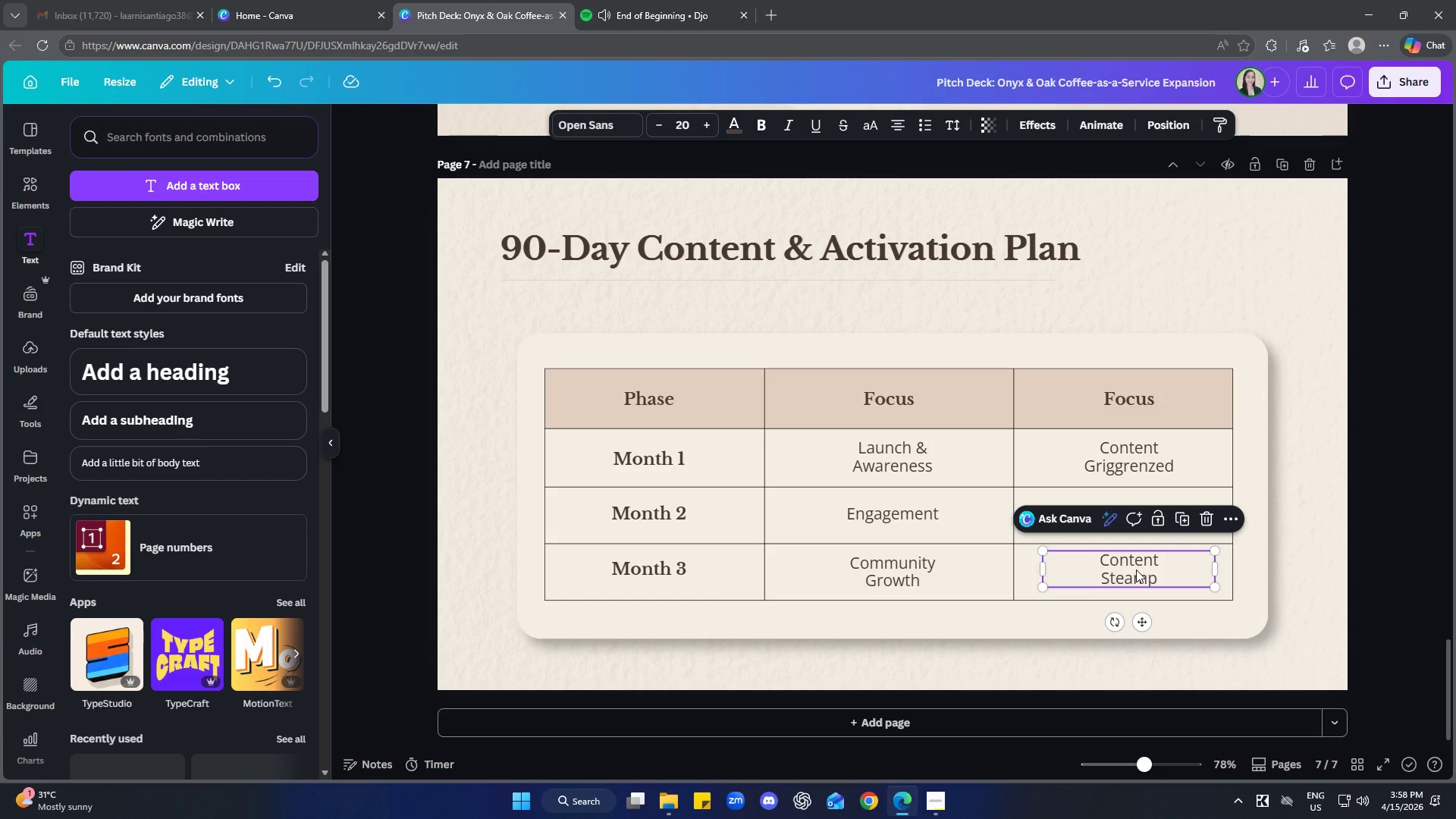 
double_click([1013, 529])
 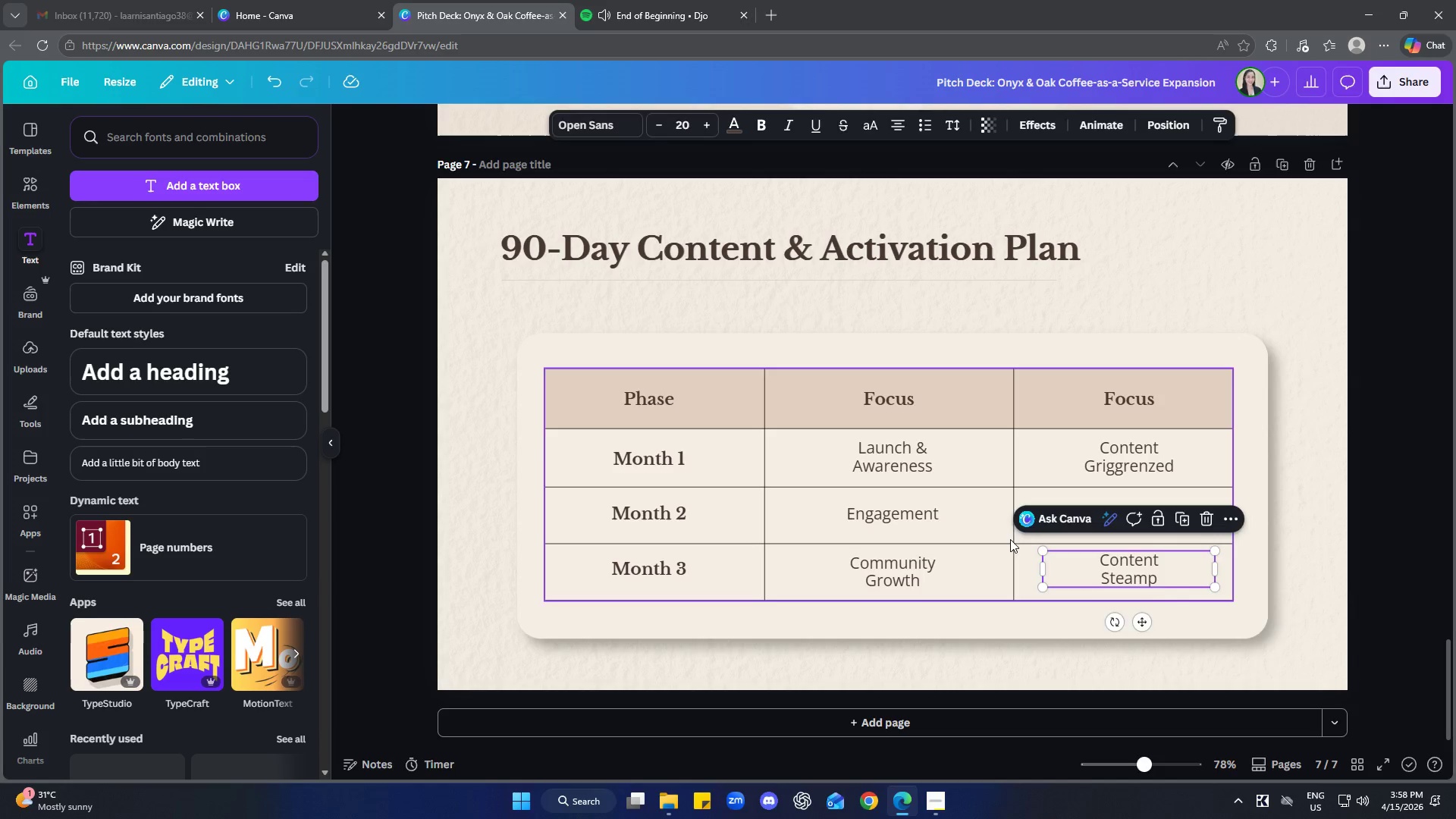 
triple_click([1009, 539])
 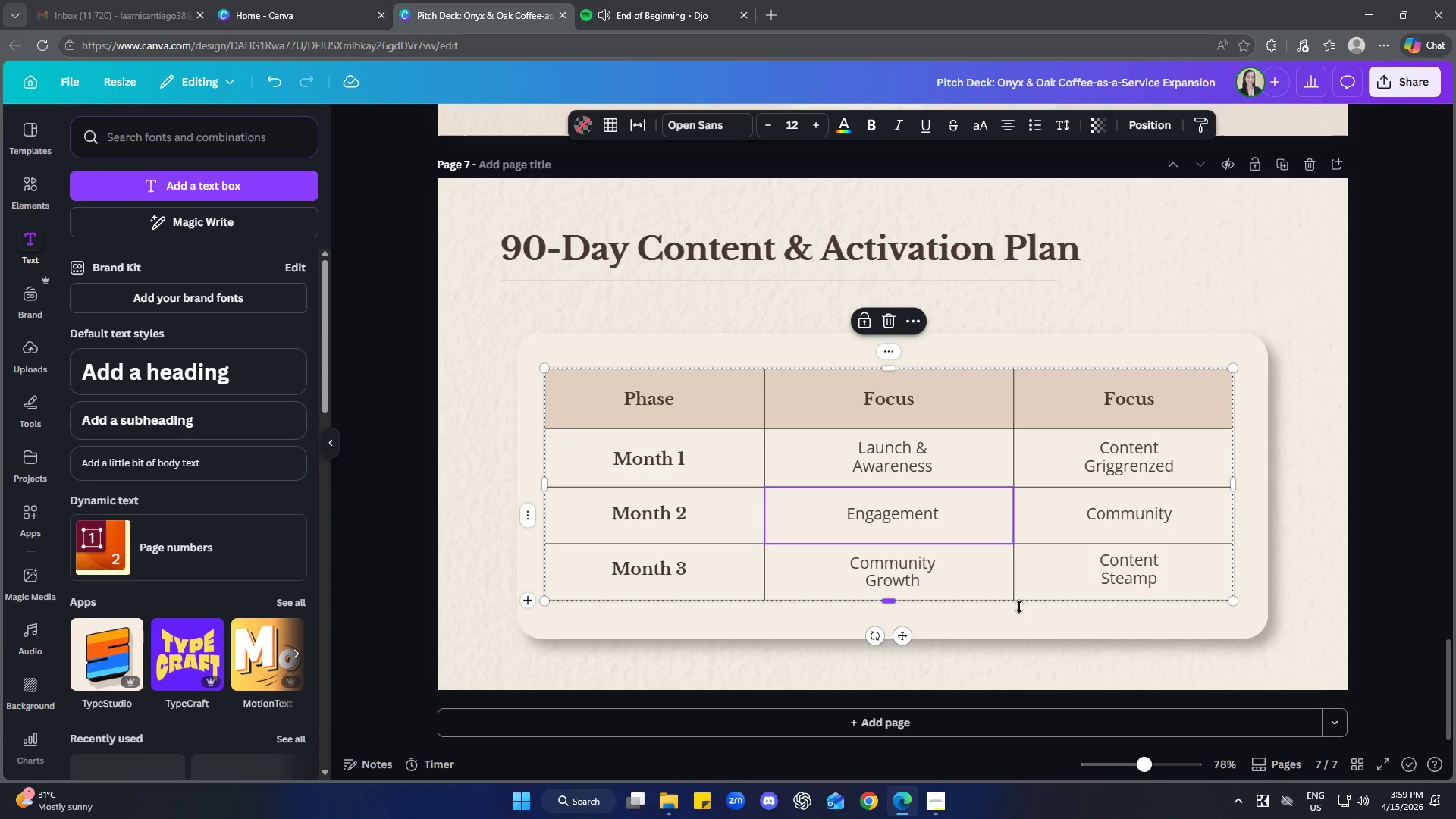 
left_click([1038, 645])
 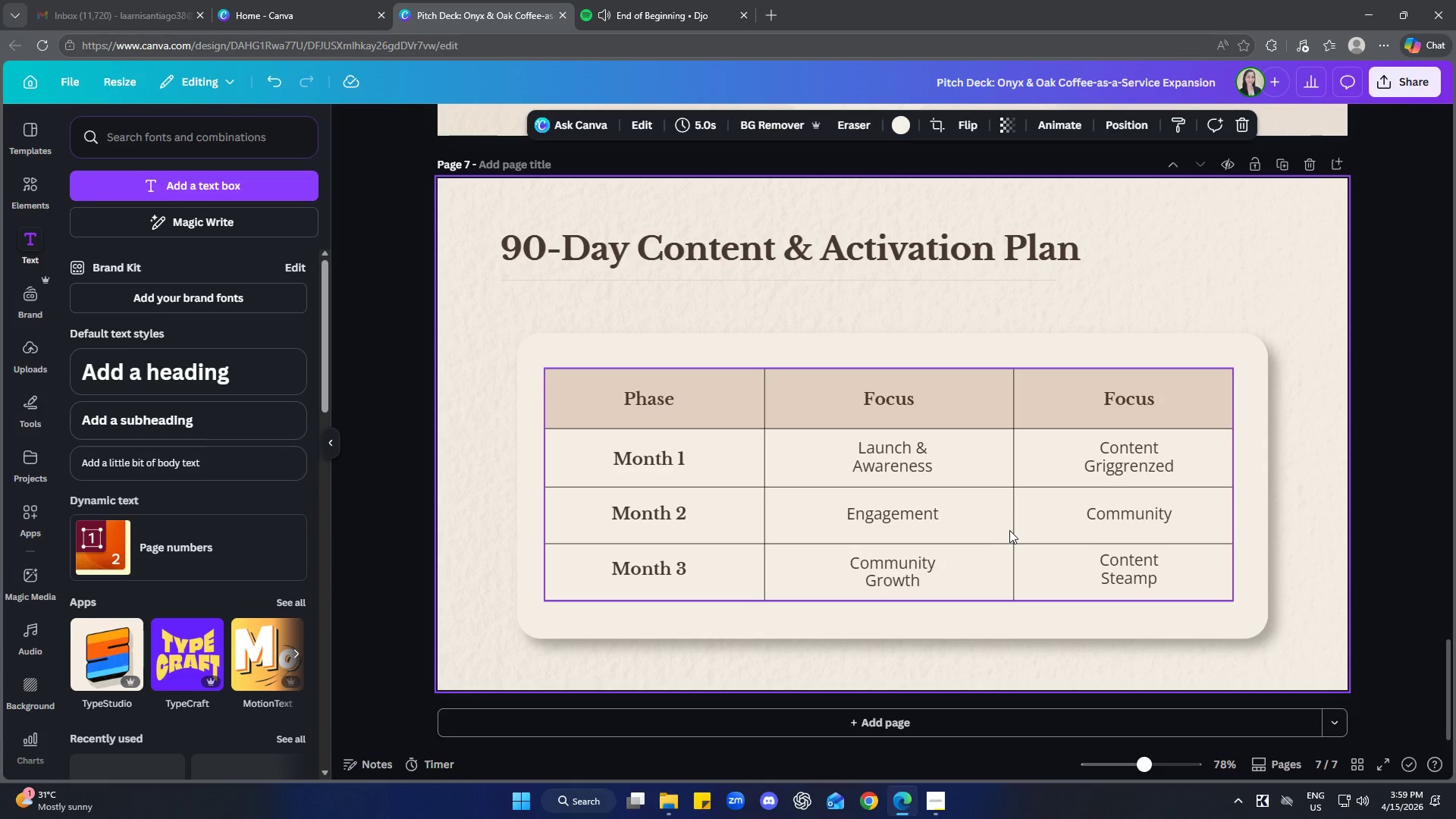 
left_click([1012, 532])
 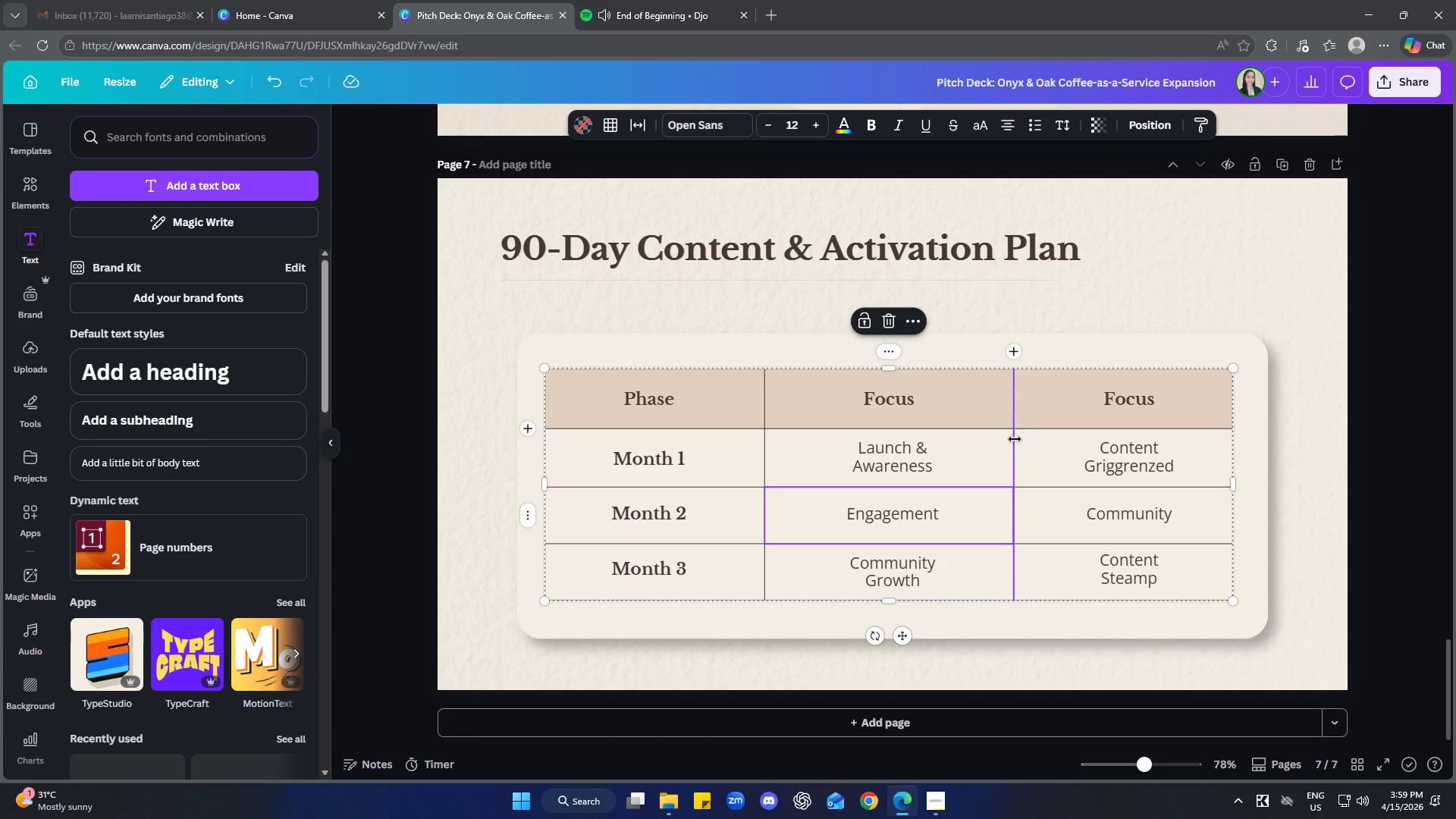 
left_click_drag(start_coordinate=[1012, 440], to_coordinate=[979, 442])
 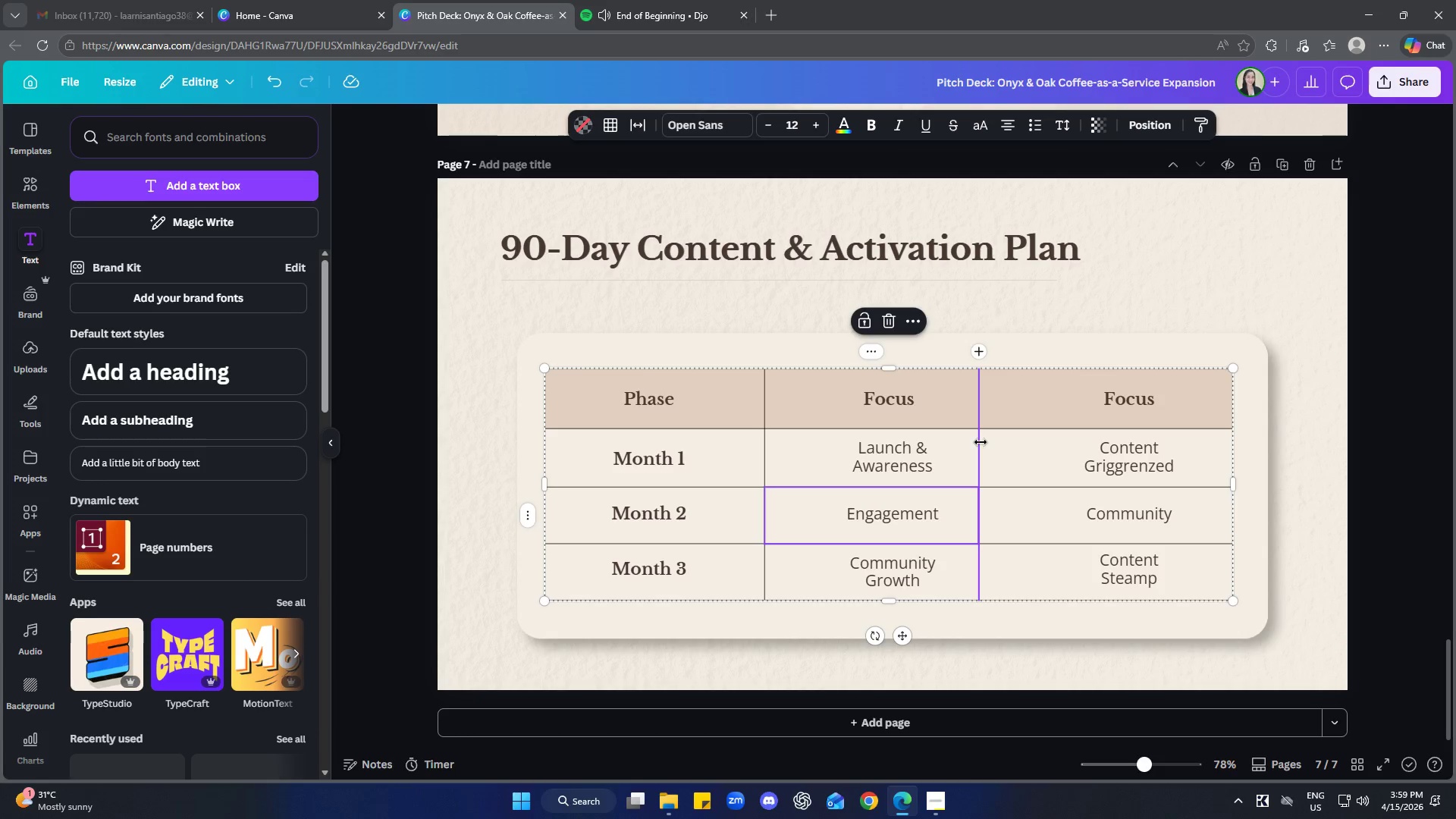 
left_click_drag(start_coordinate=[981, 442], to_coordinate=[962, 444])
 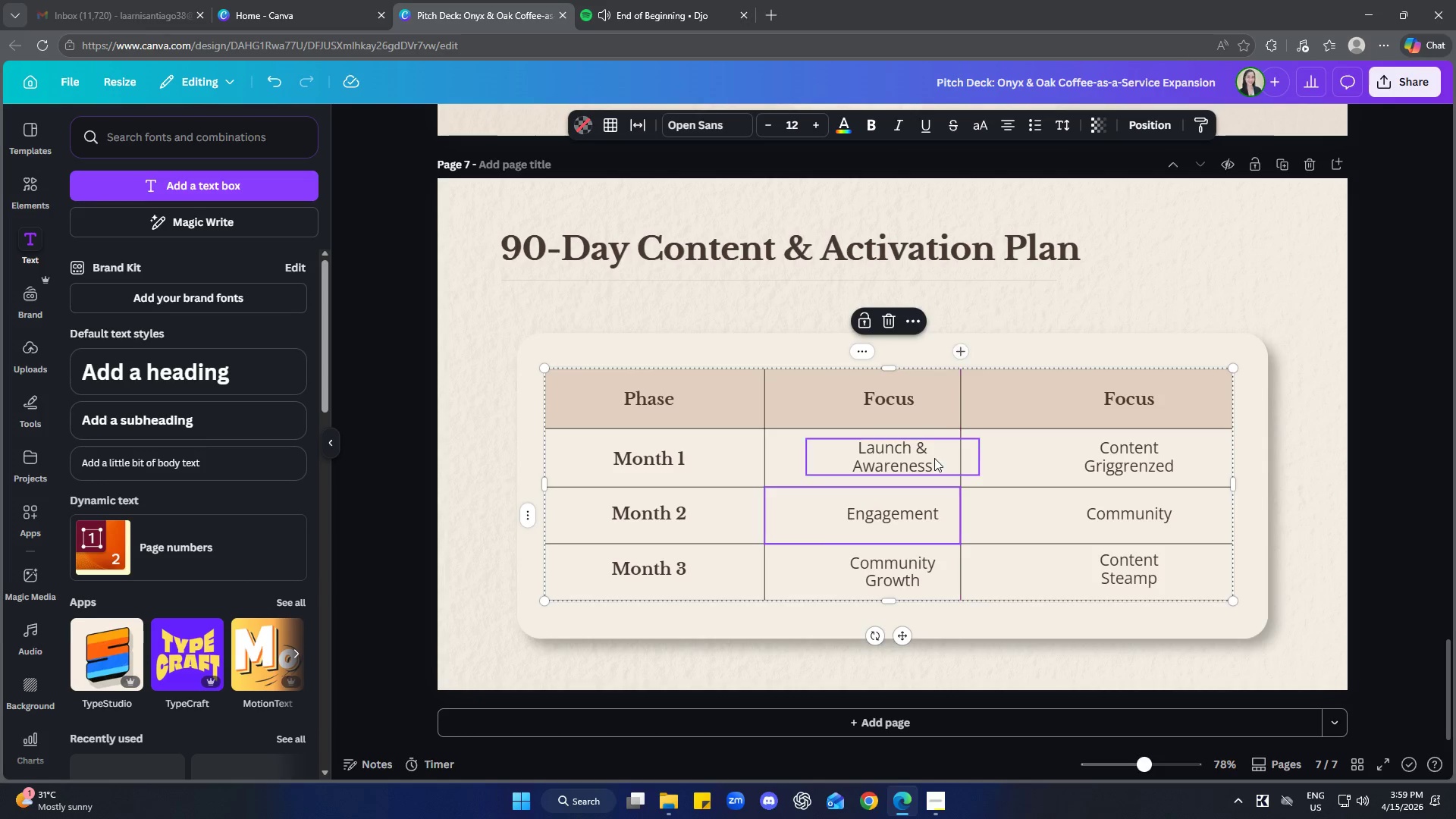 
left_click([922, 452])
 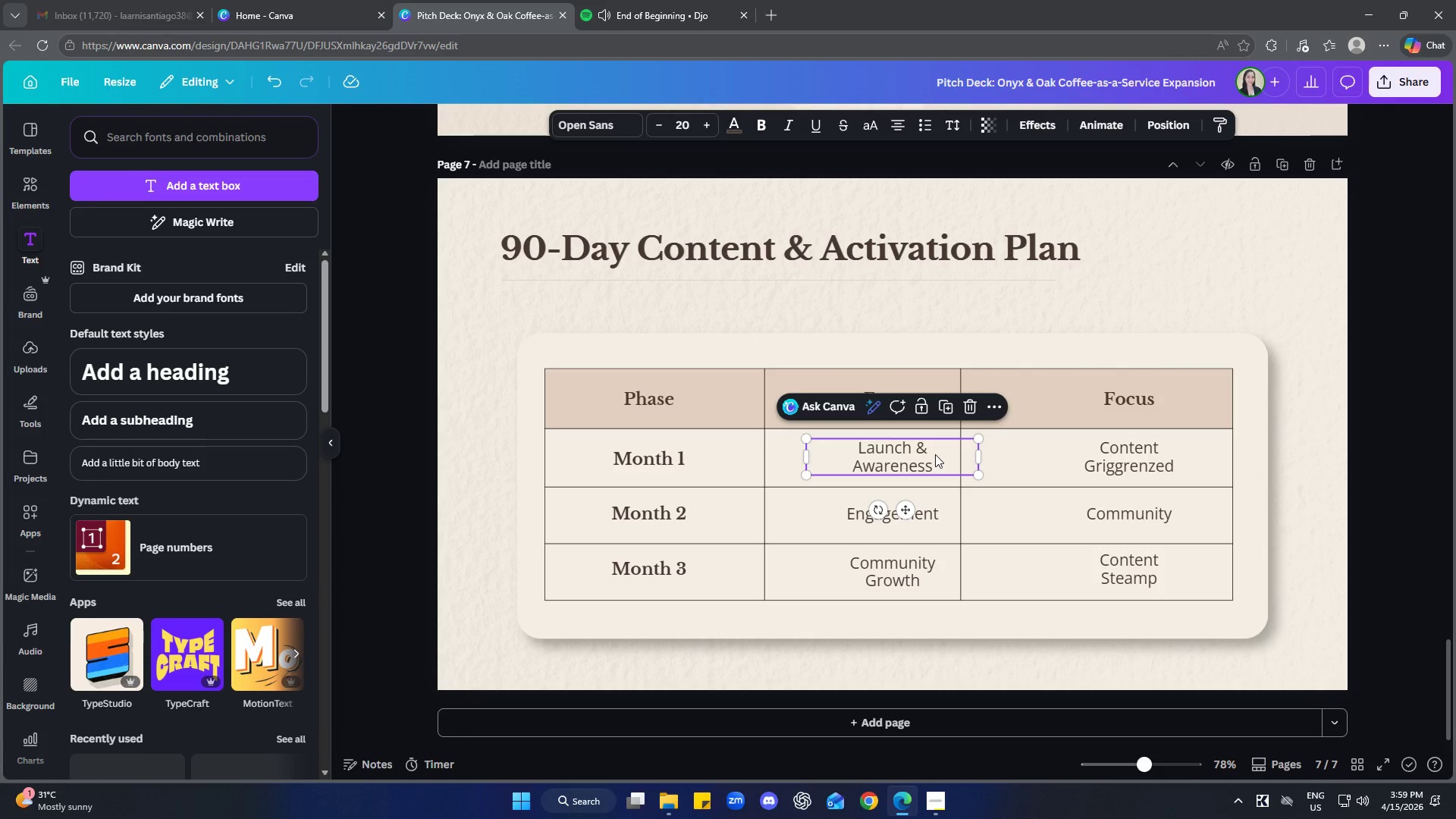 
key(ArrowLeft)
 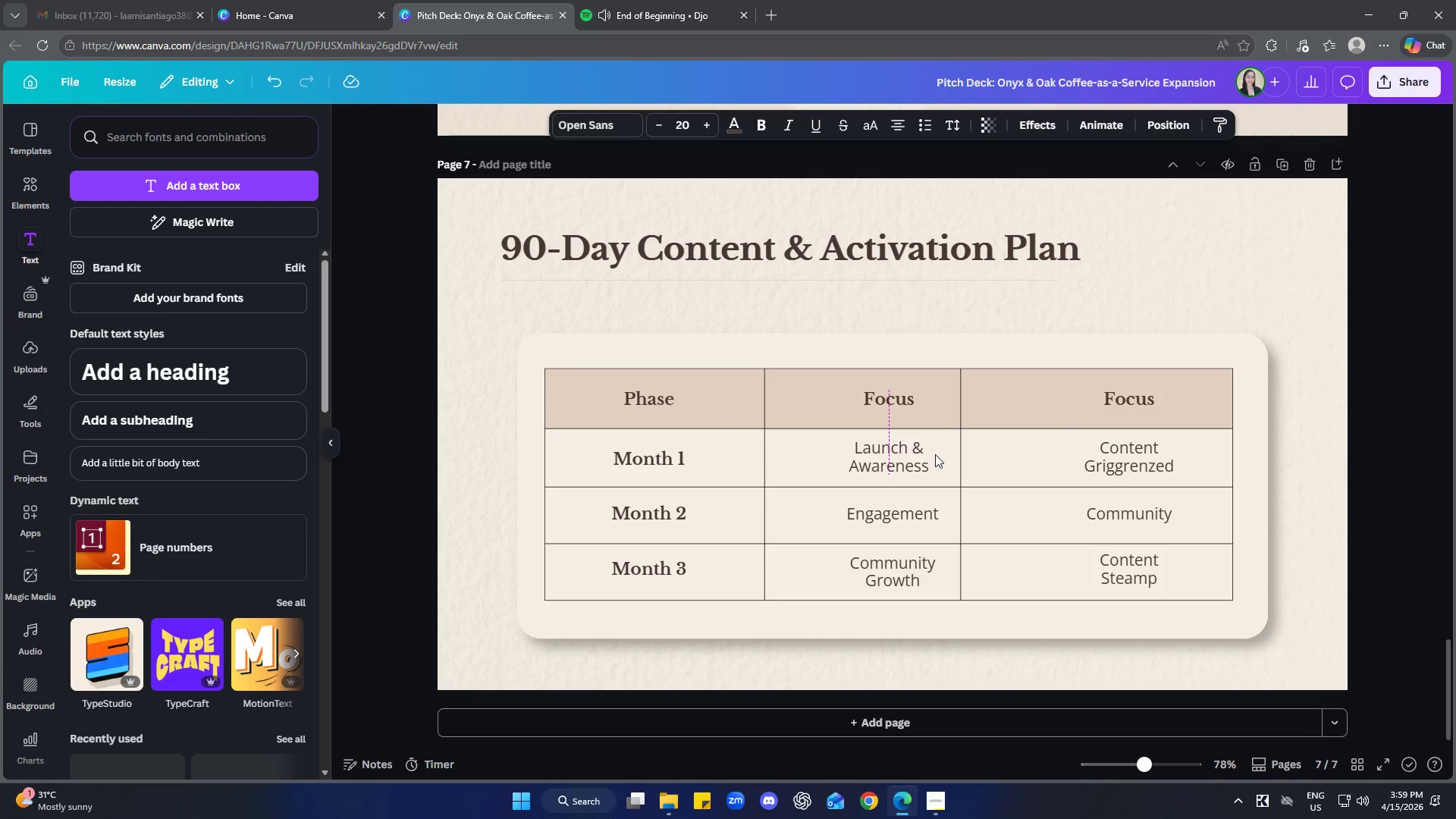 
key(ArrowLeft)
 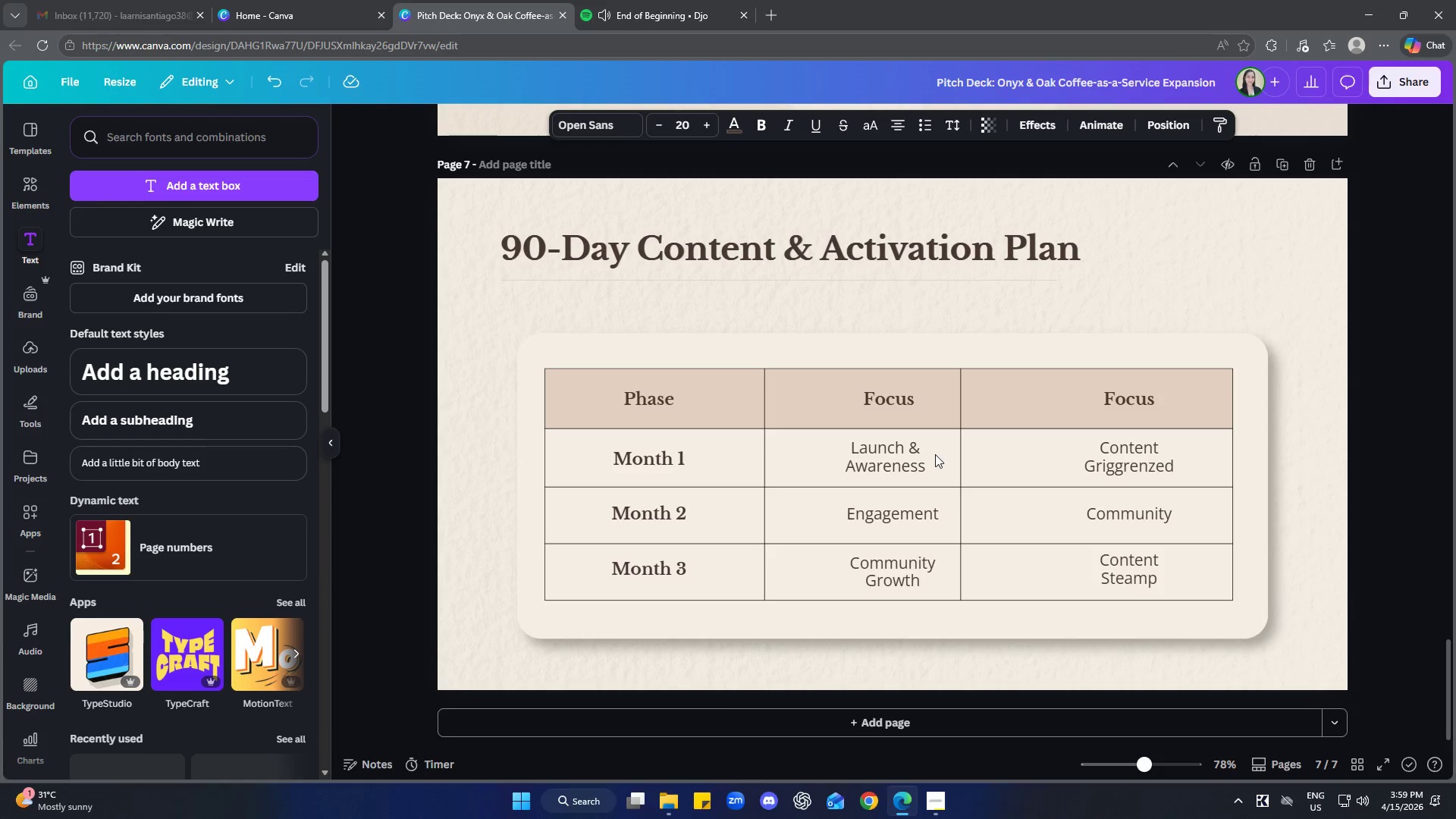 
key(ArrowLeft)
 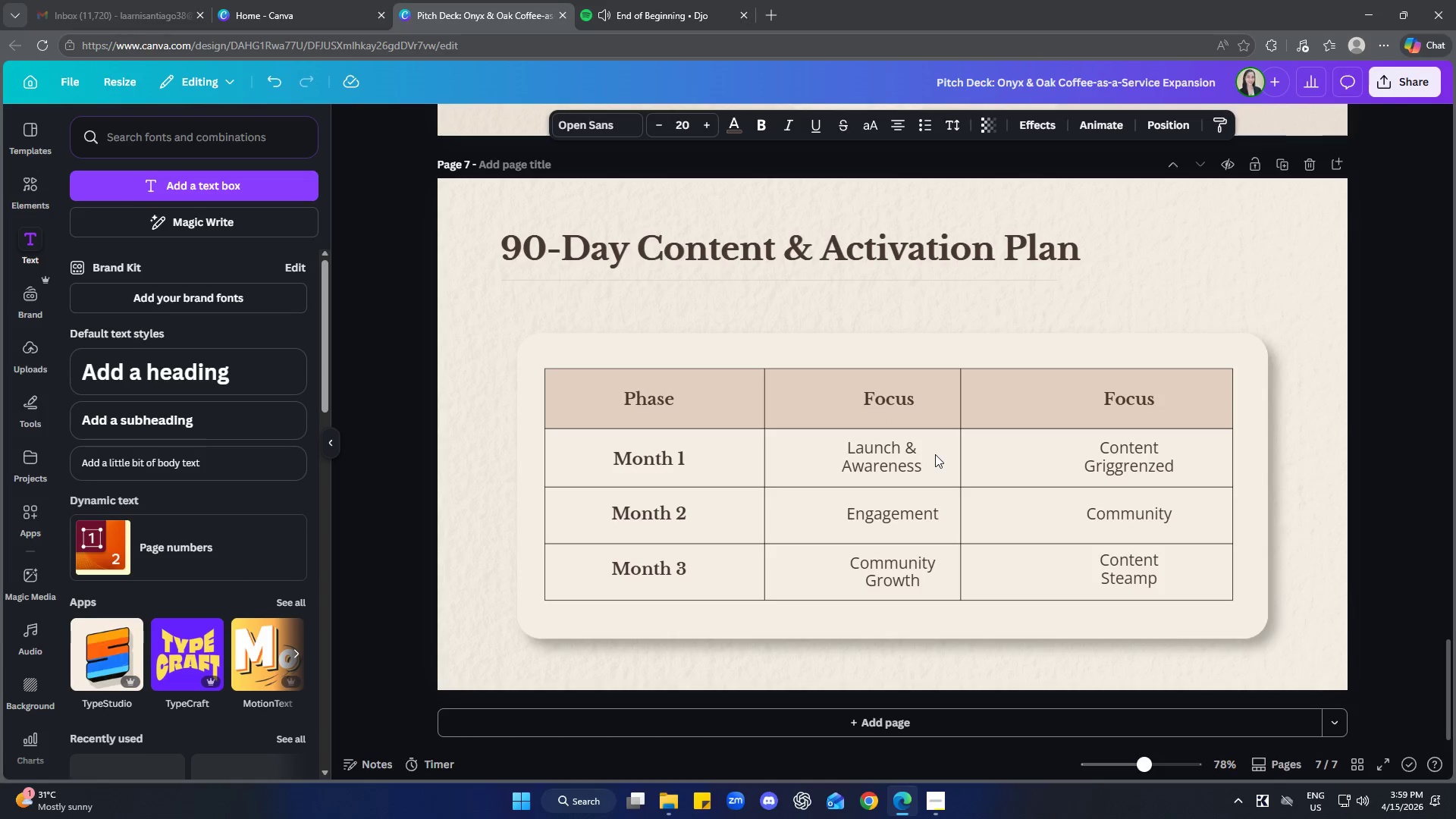 
key(ArrowLeft)
 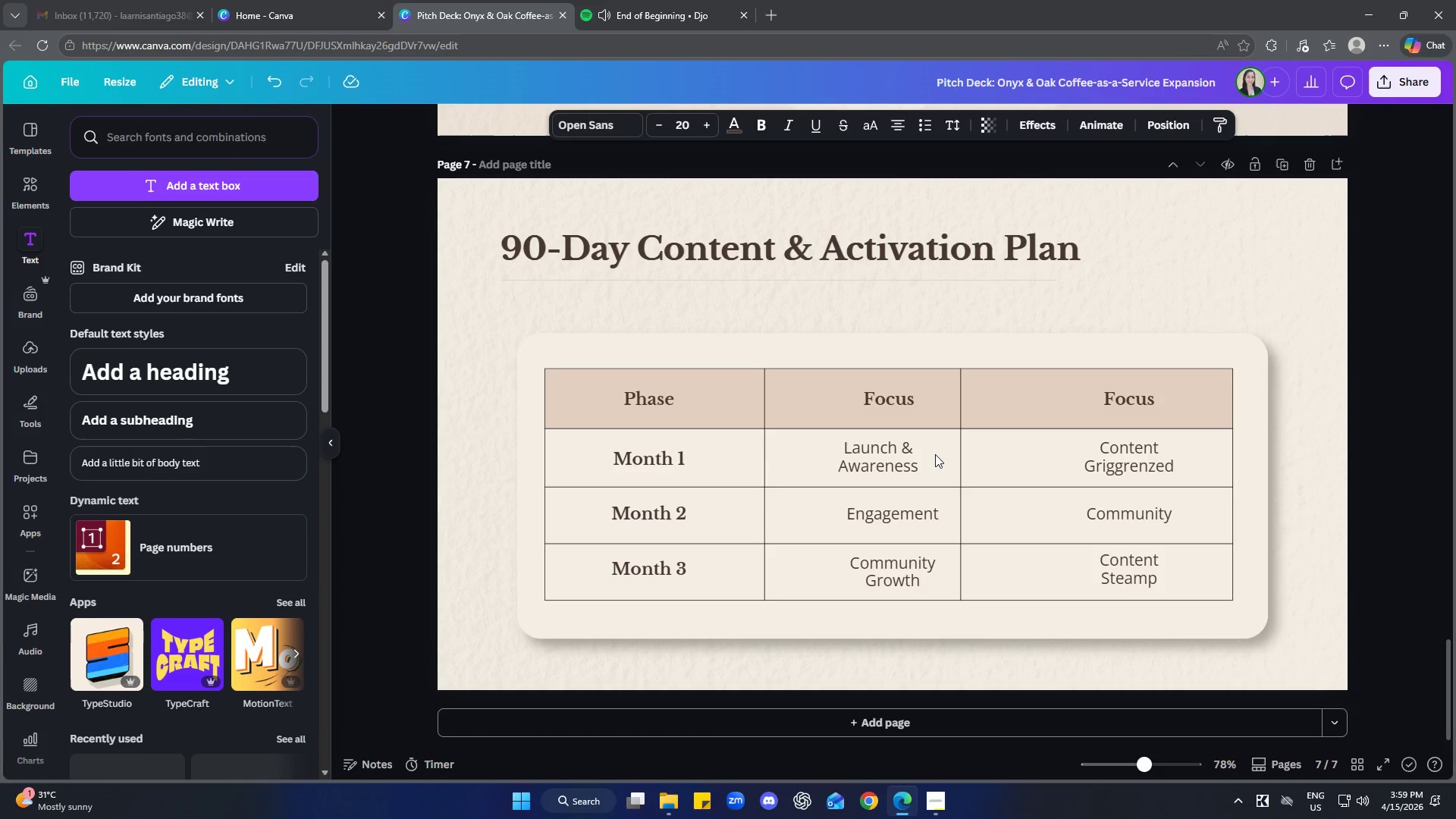 
key(ArrowLeft)
 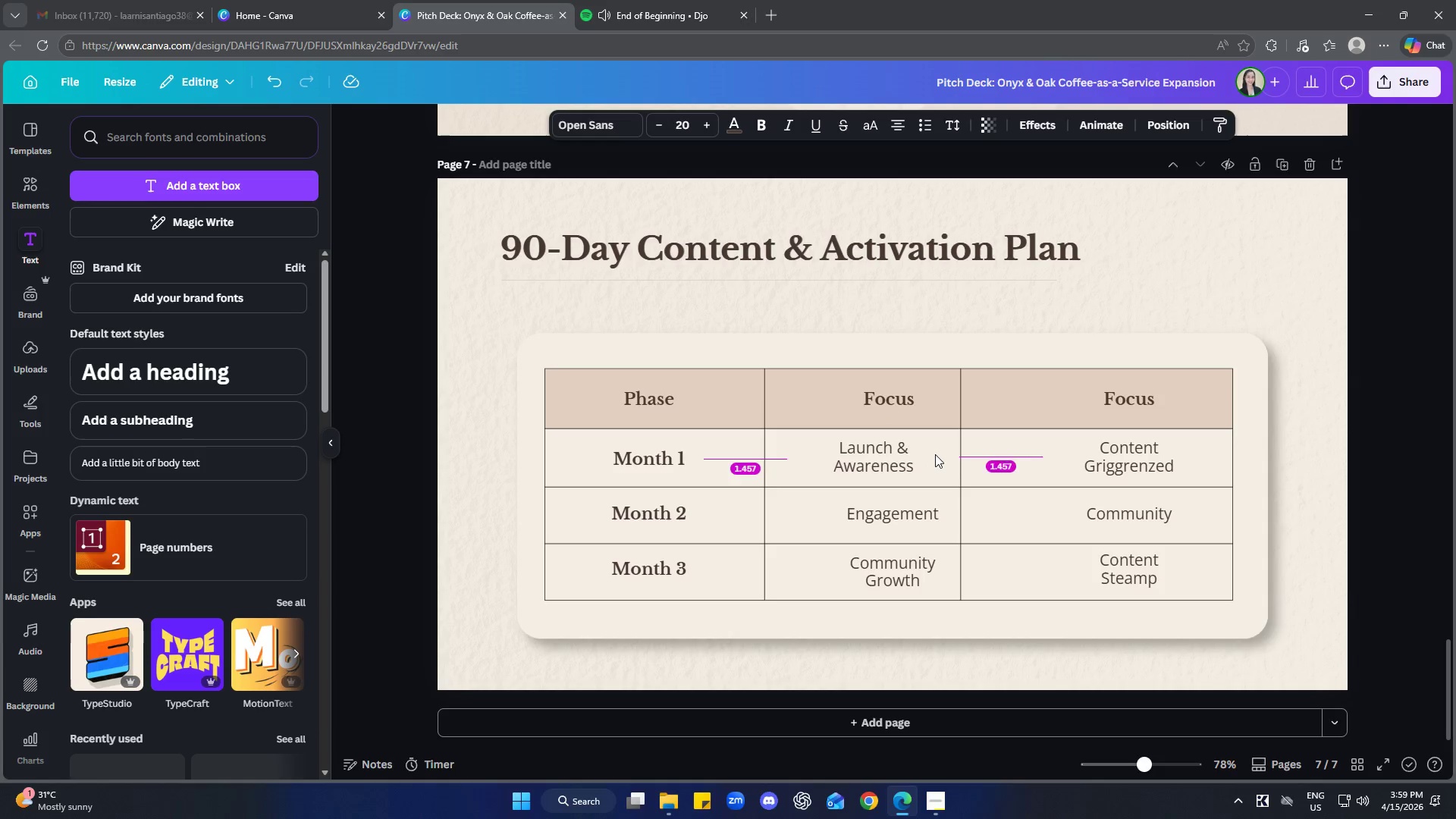 
key(ArrowLeft)
 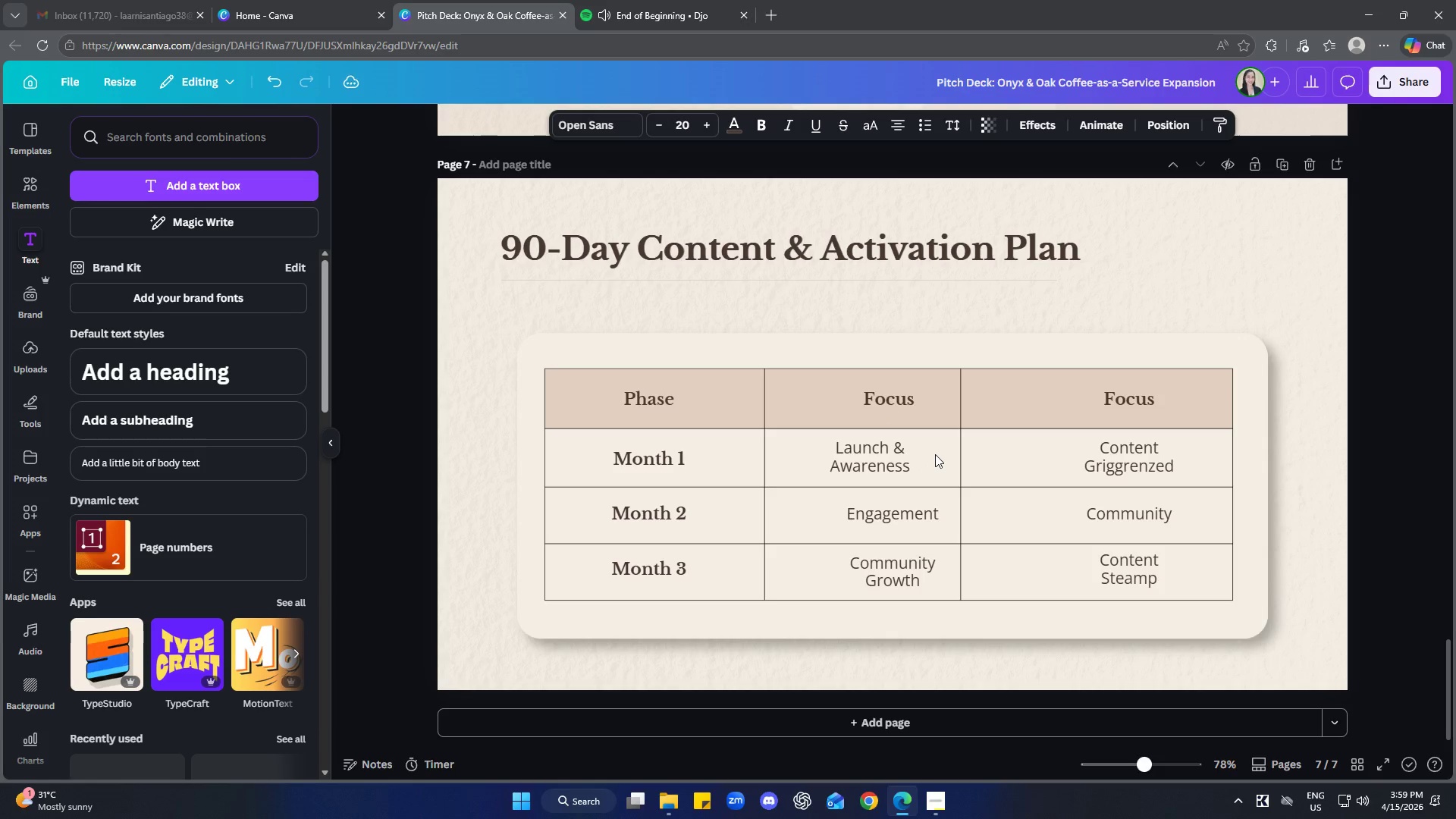 
key(ArrowLeft)
 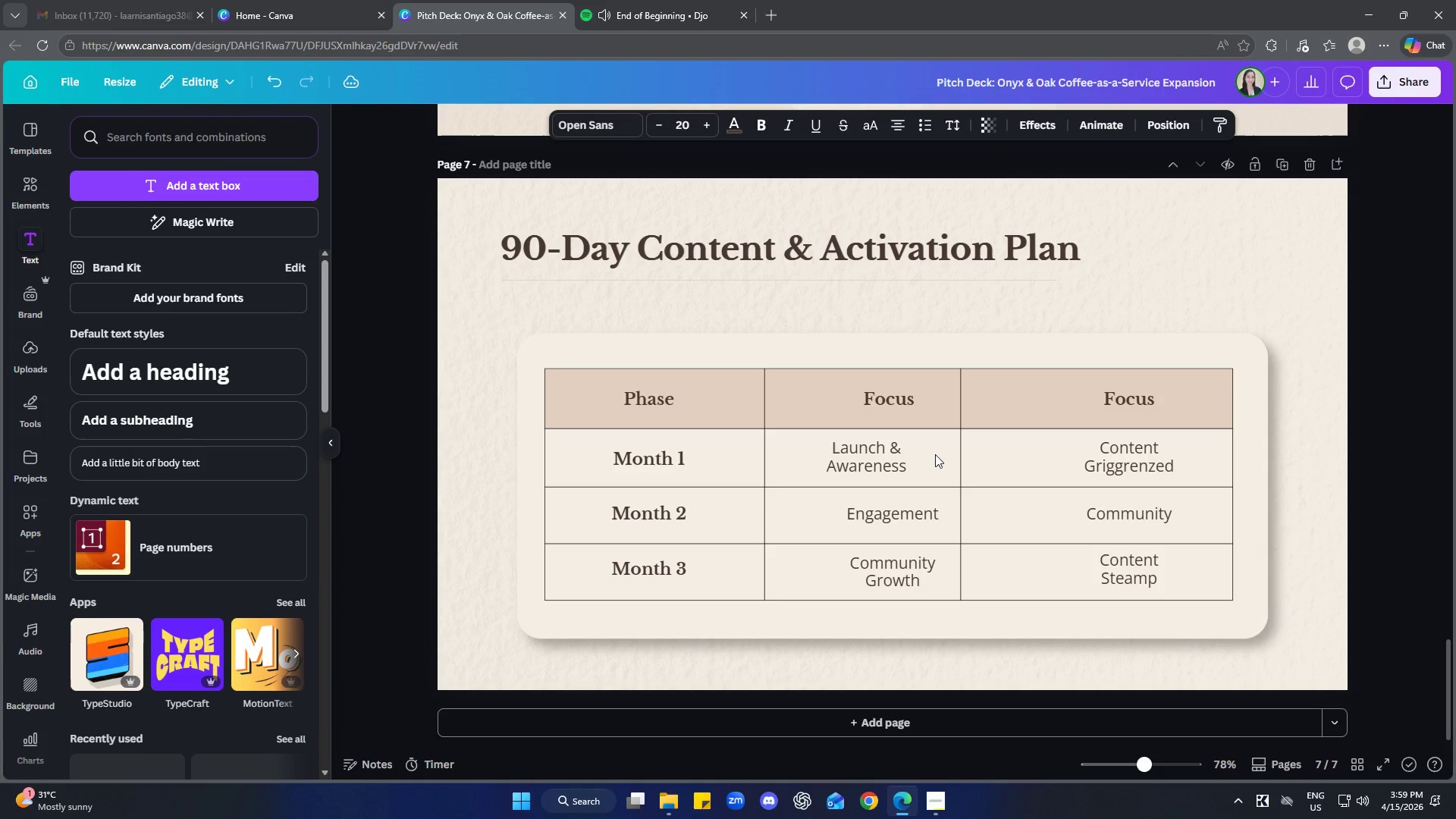 
key(ArrowLeft)
 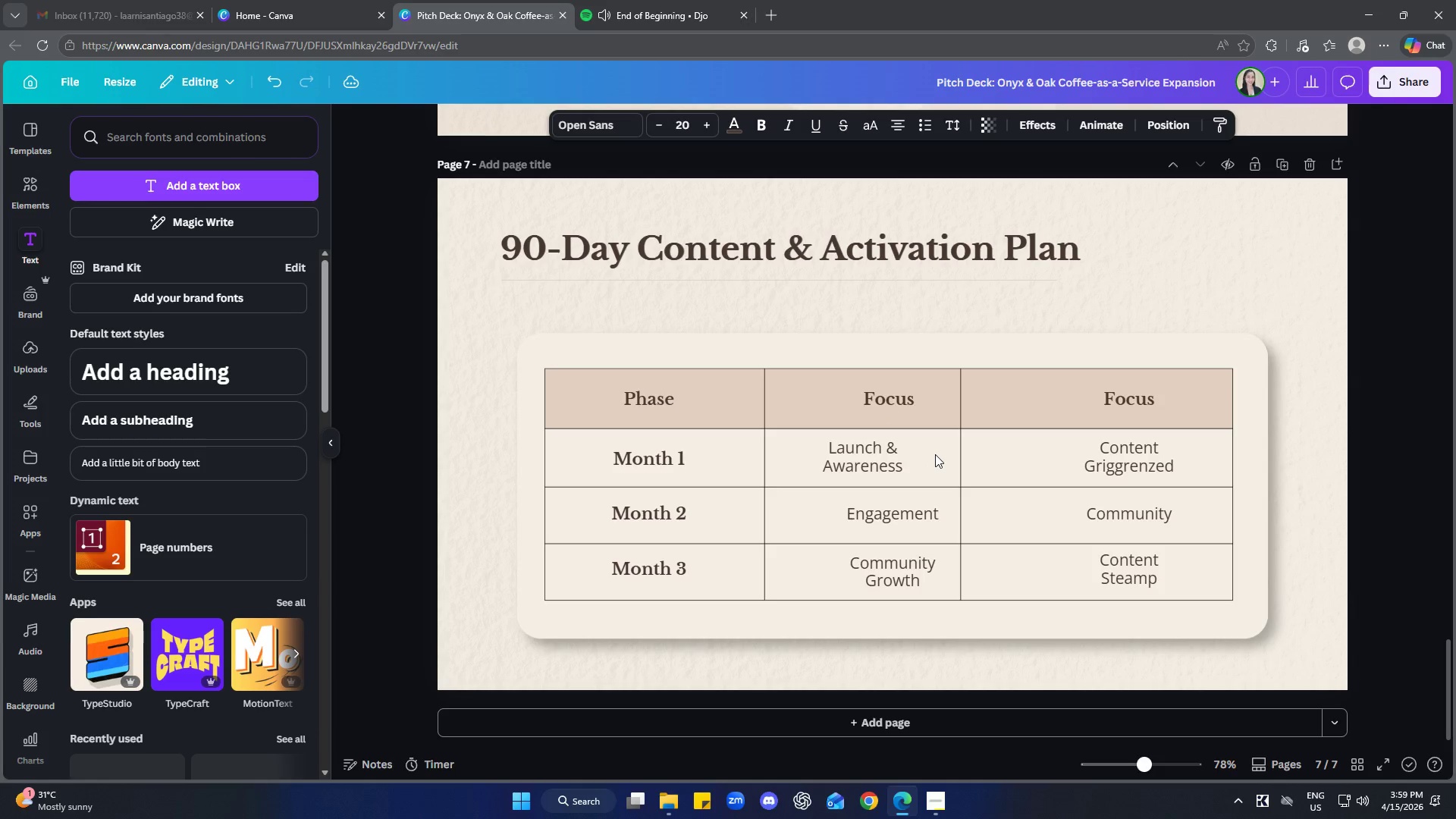 
key(ArrowRight)
 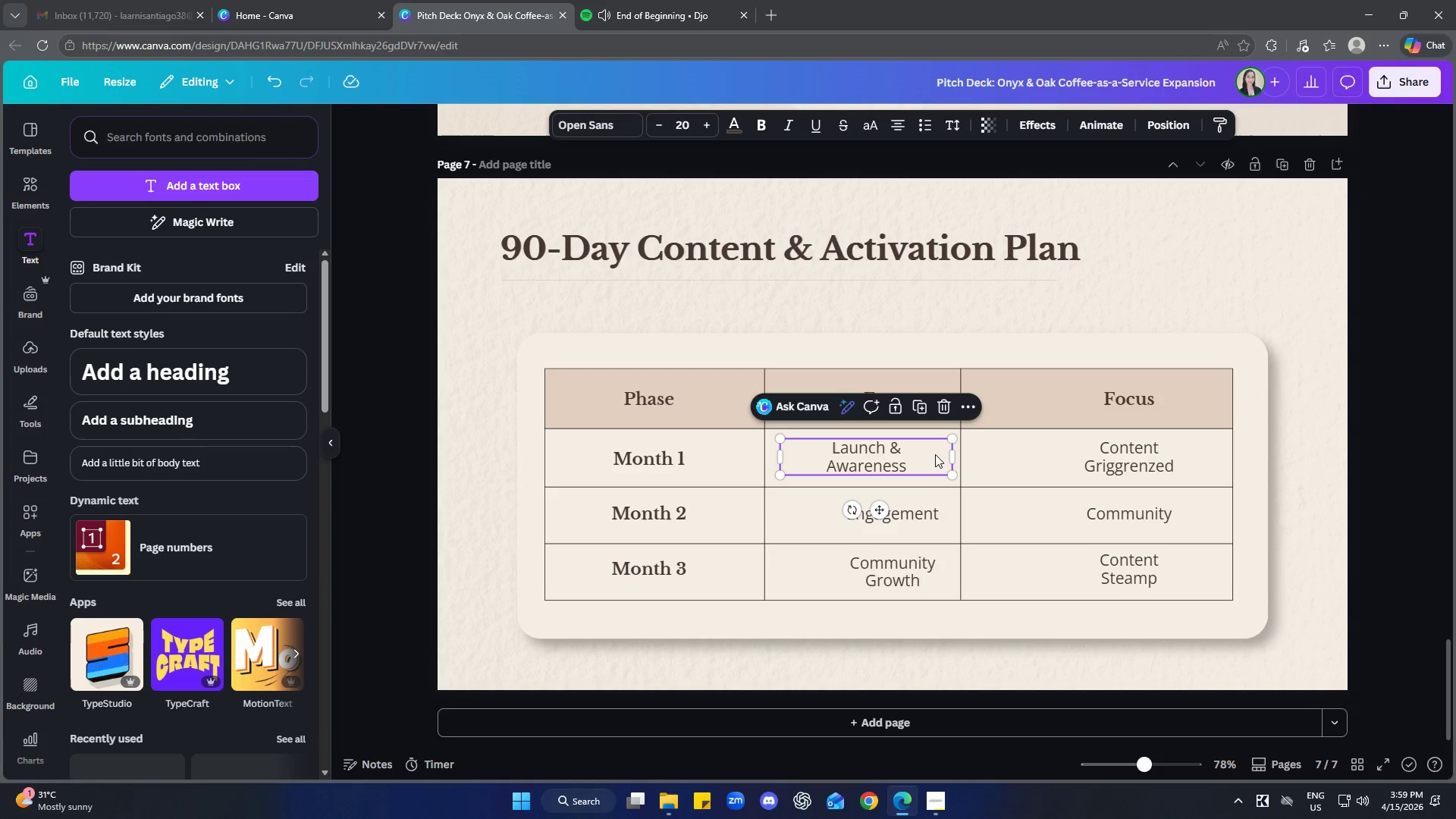 
left_click([920, 518])
 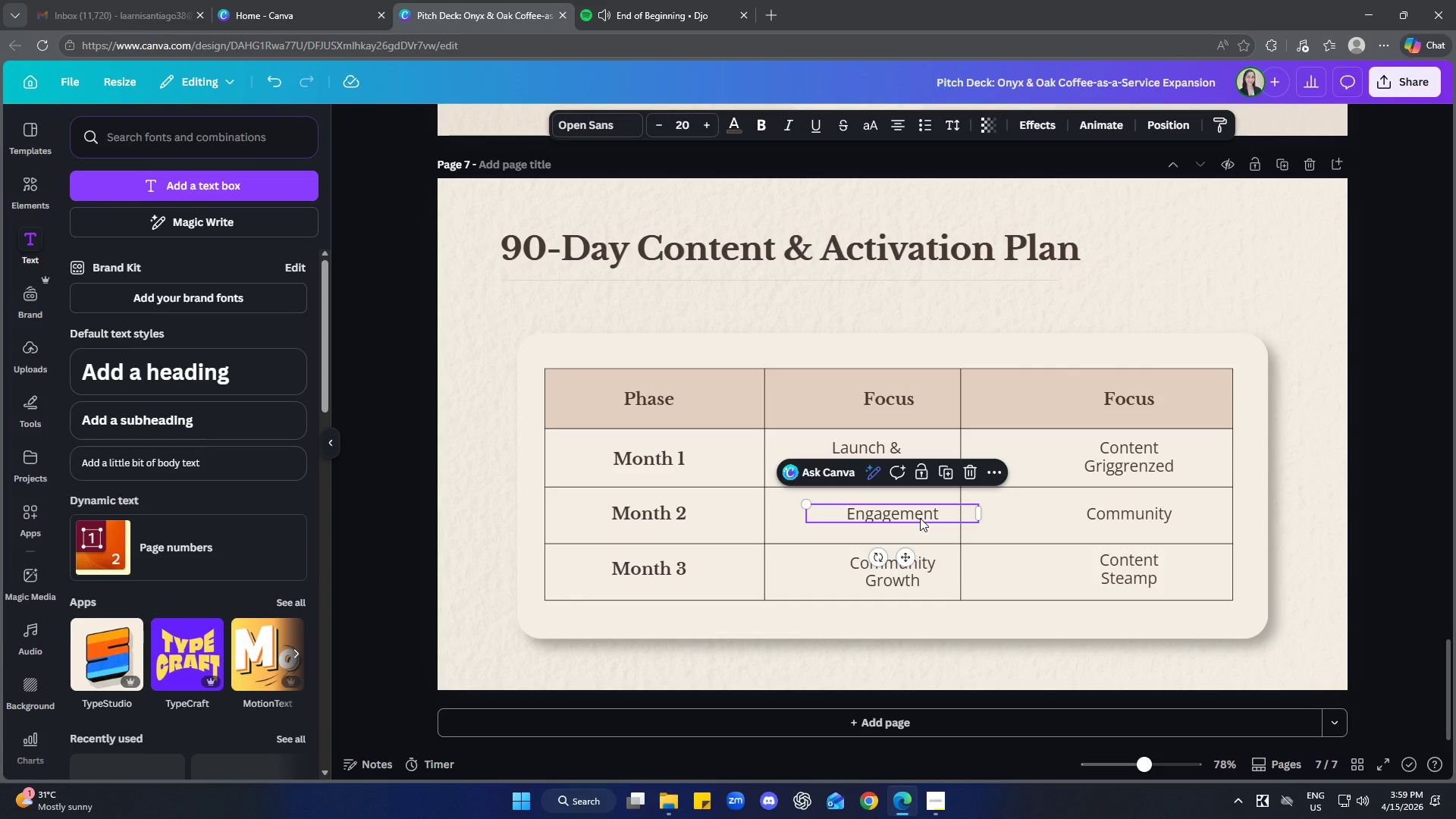 
key(ArrowLeft)
 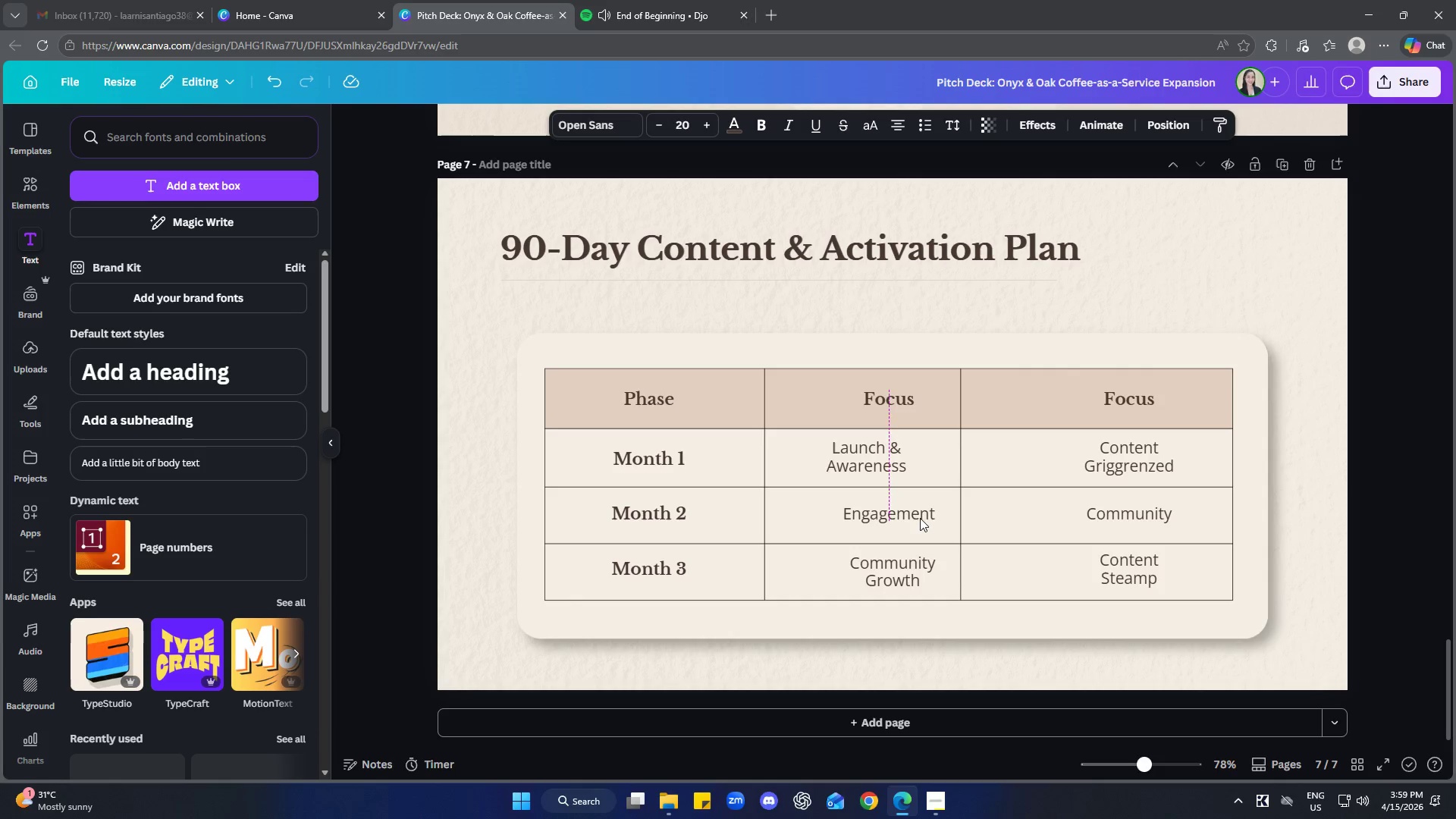 
key(ArrowLeft)
 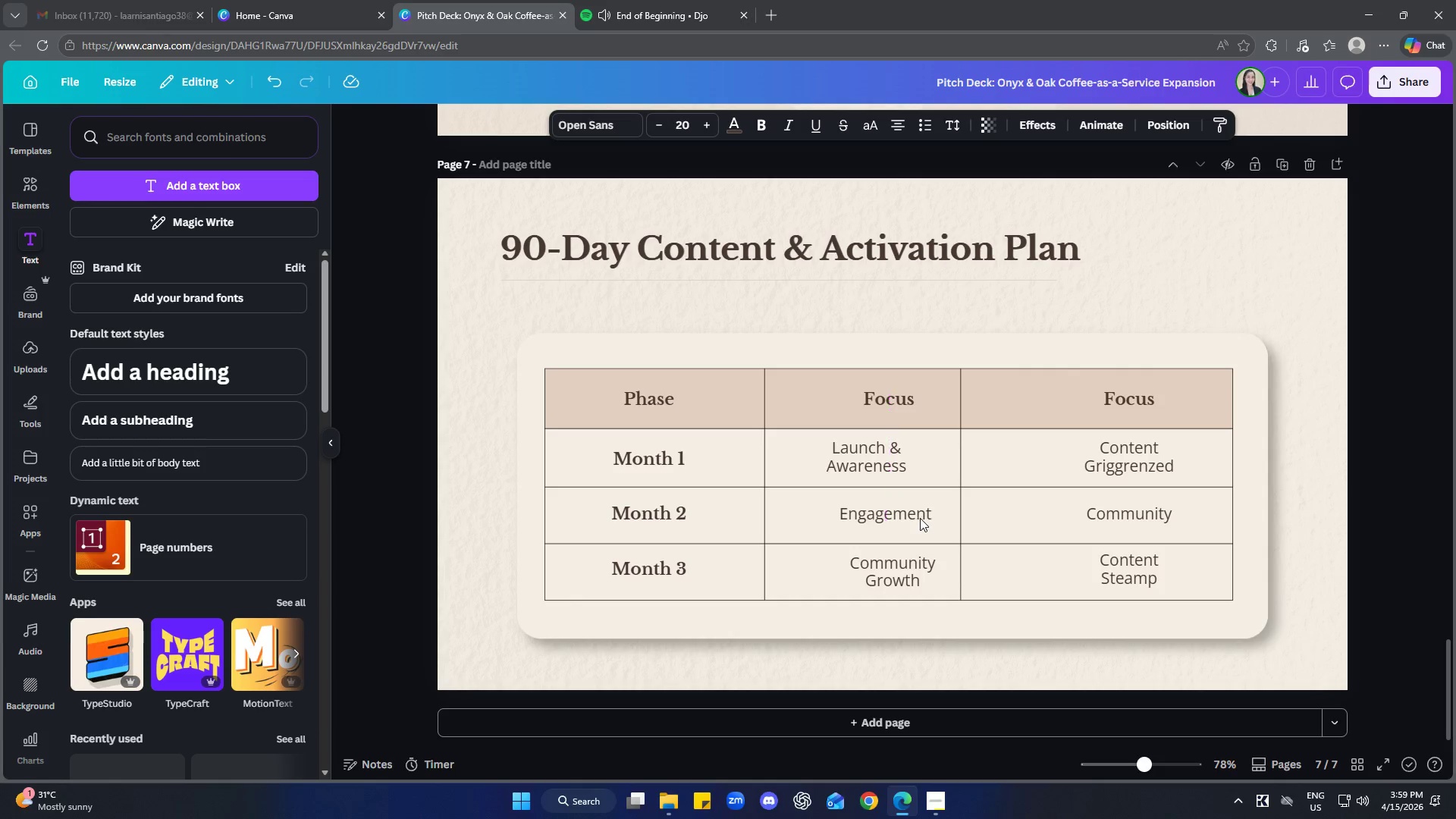 
key(ArrowLeft)
 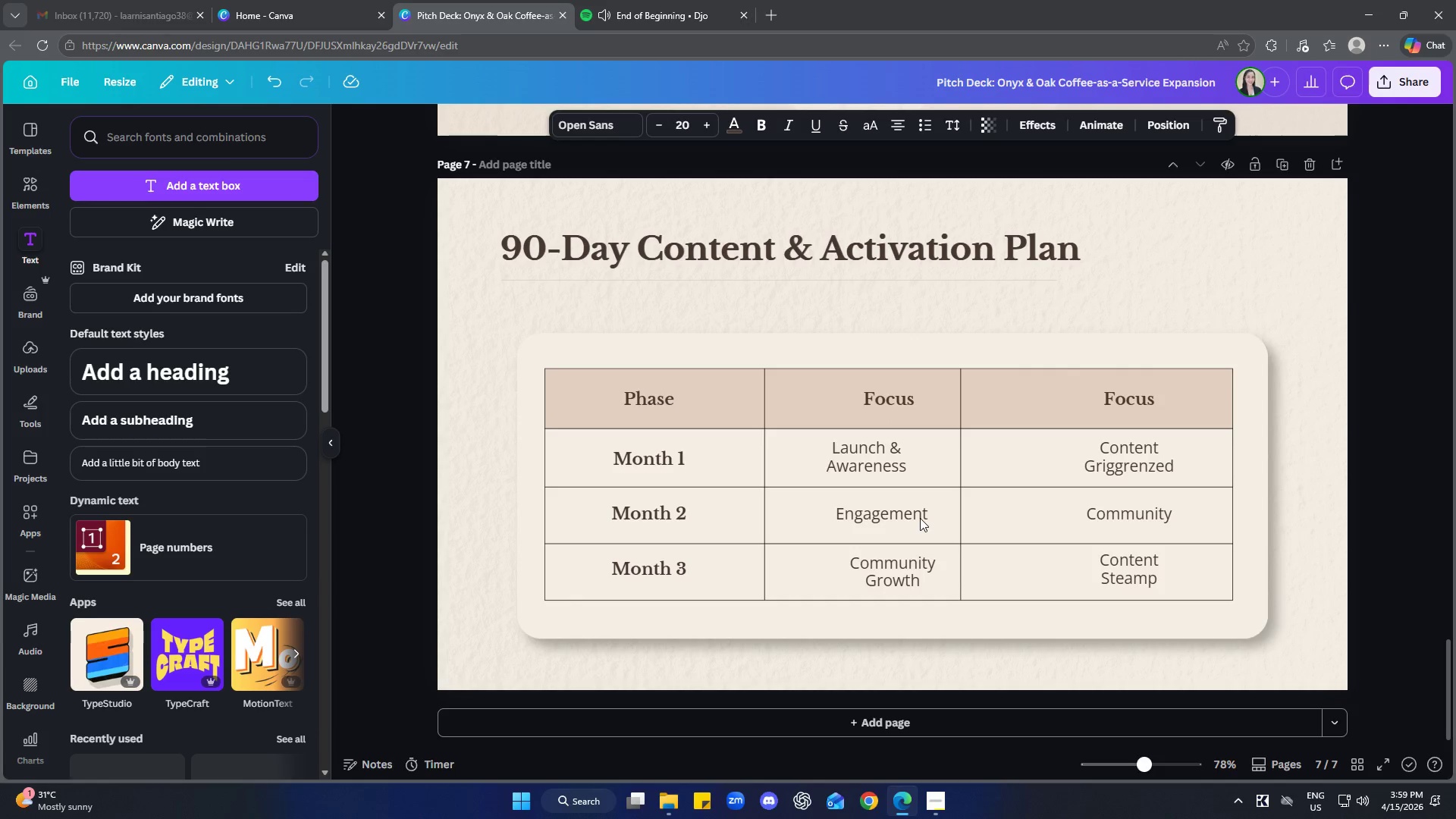 
key(ArrowLeft)
 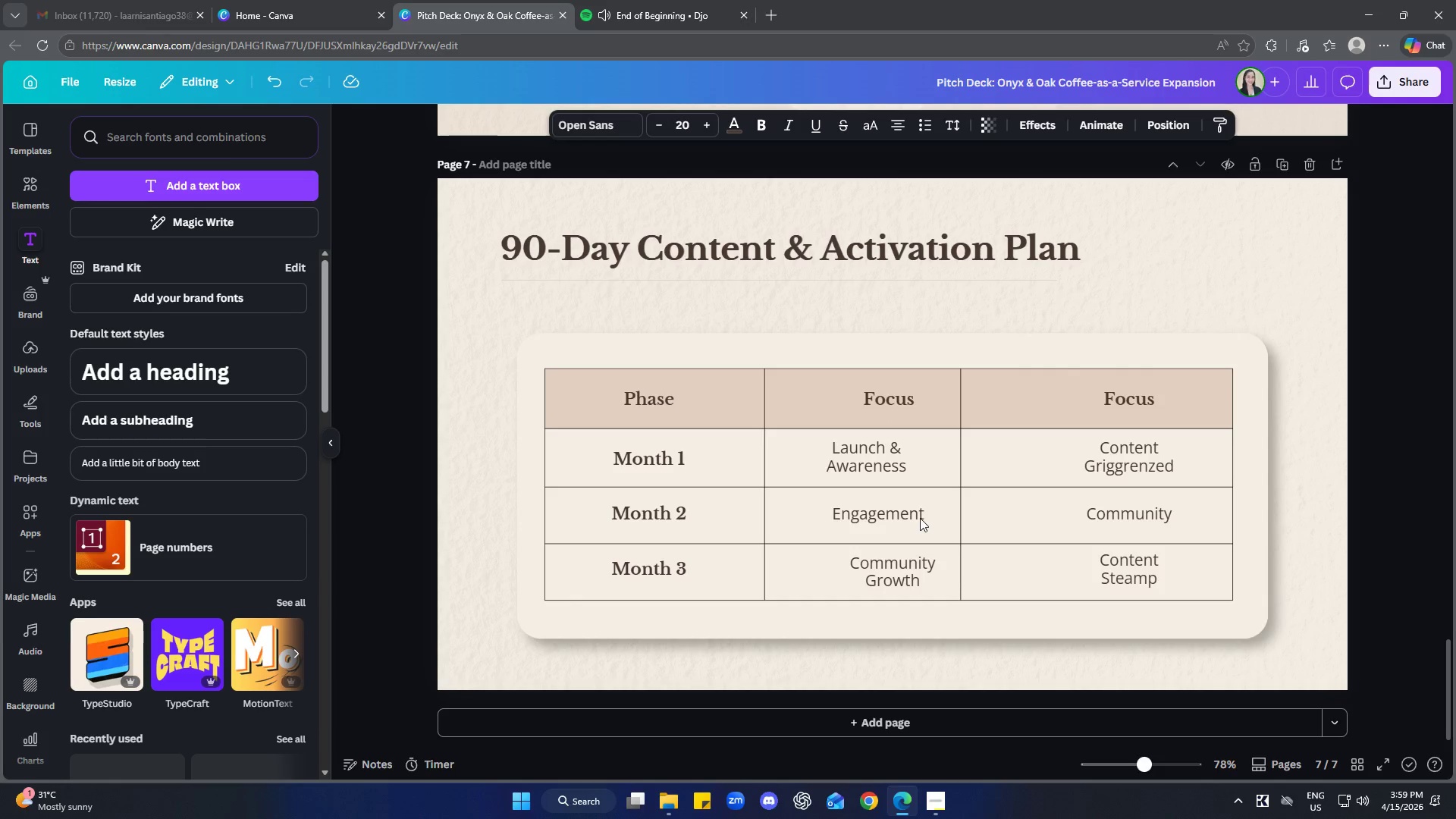 
key(ArrowLeft)
 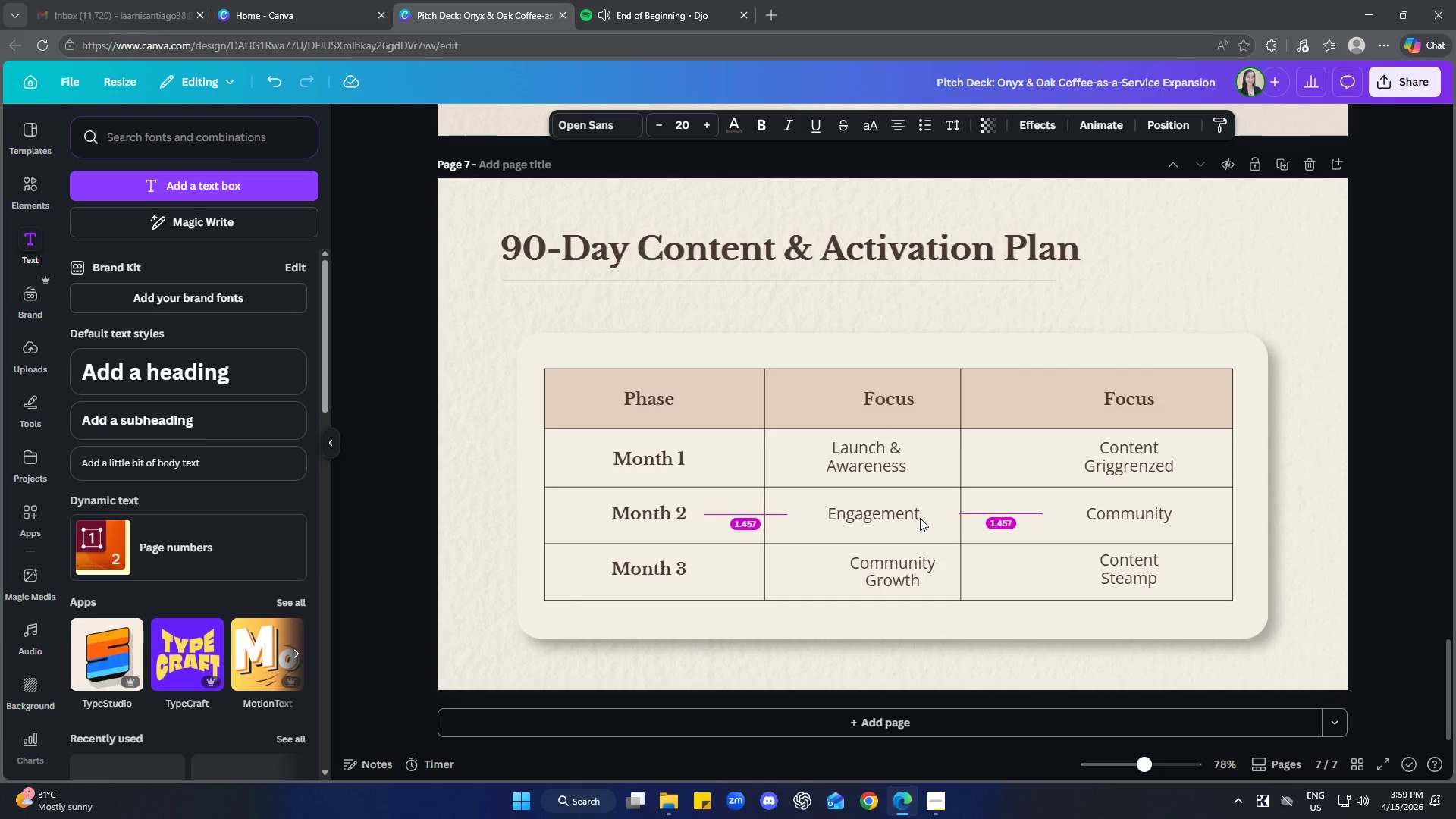 
key(ArrowLeft)
 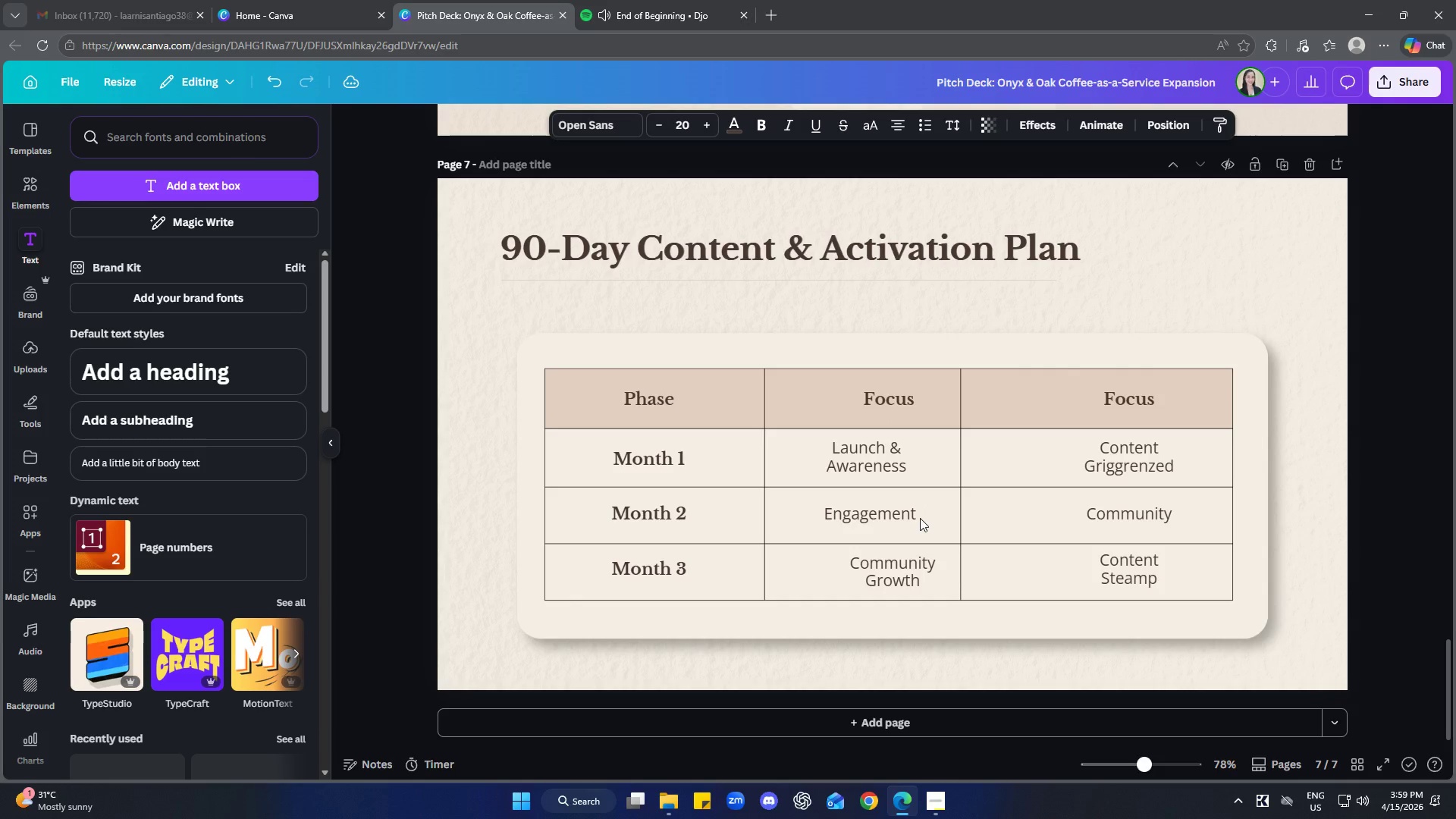 
key(ArrowRight)
 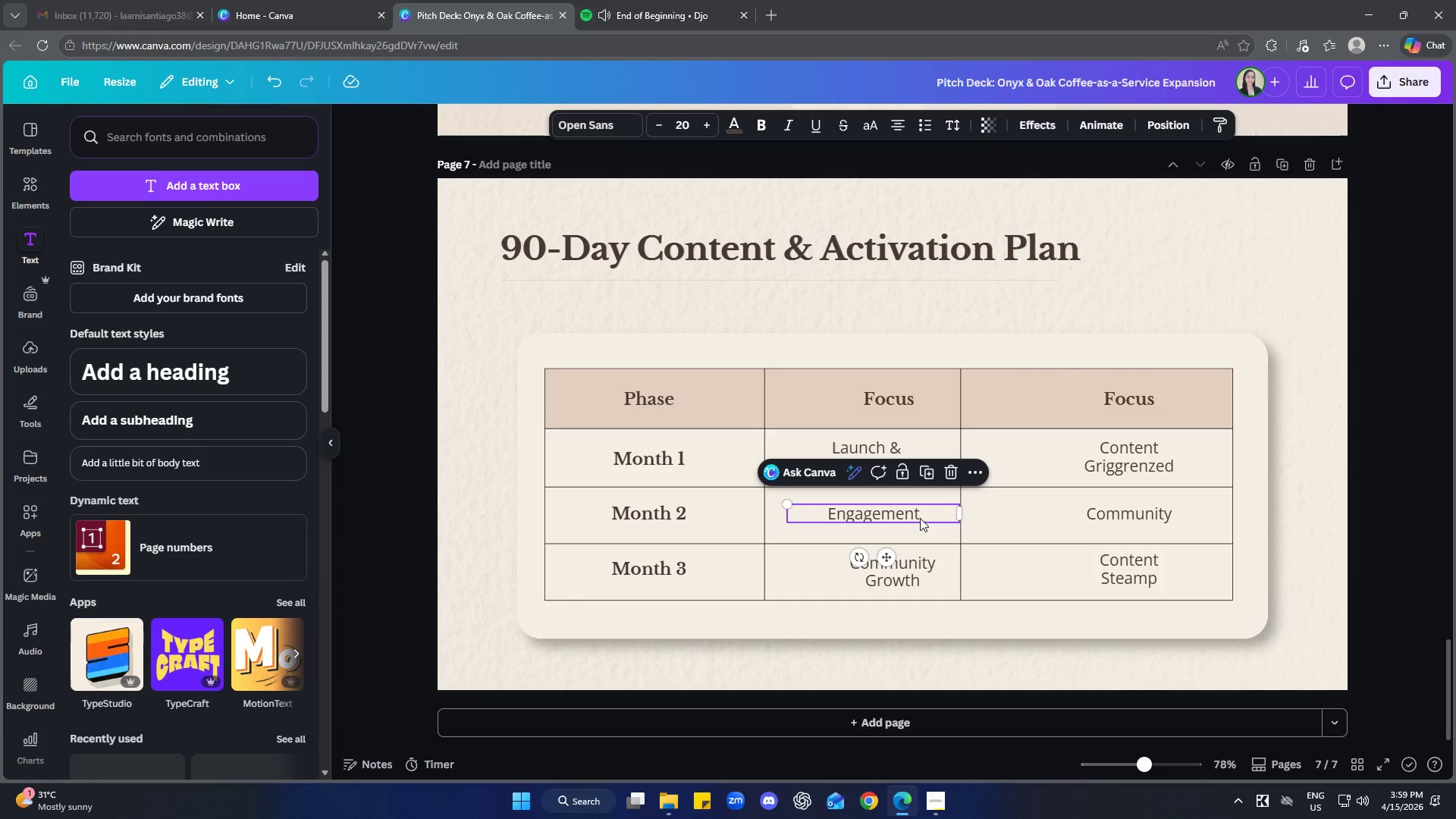 
key(ArrowLeft)
 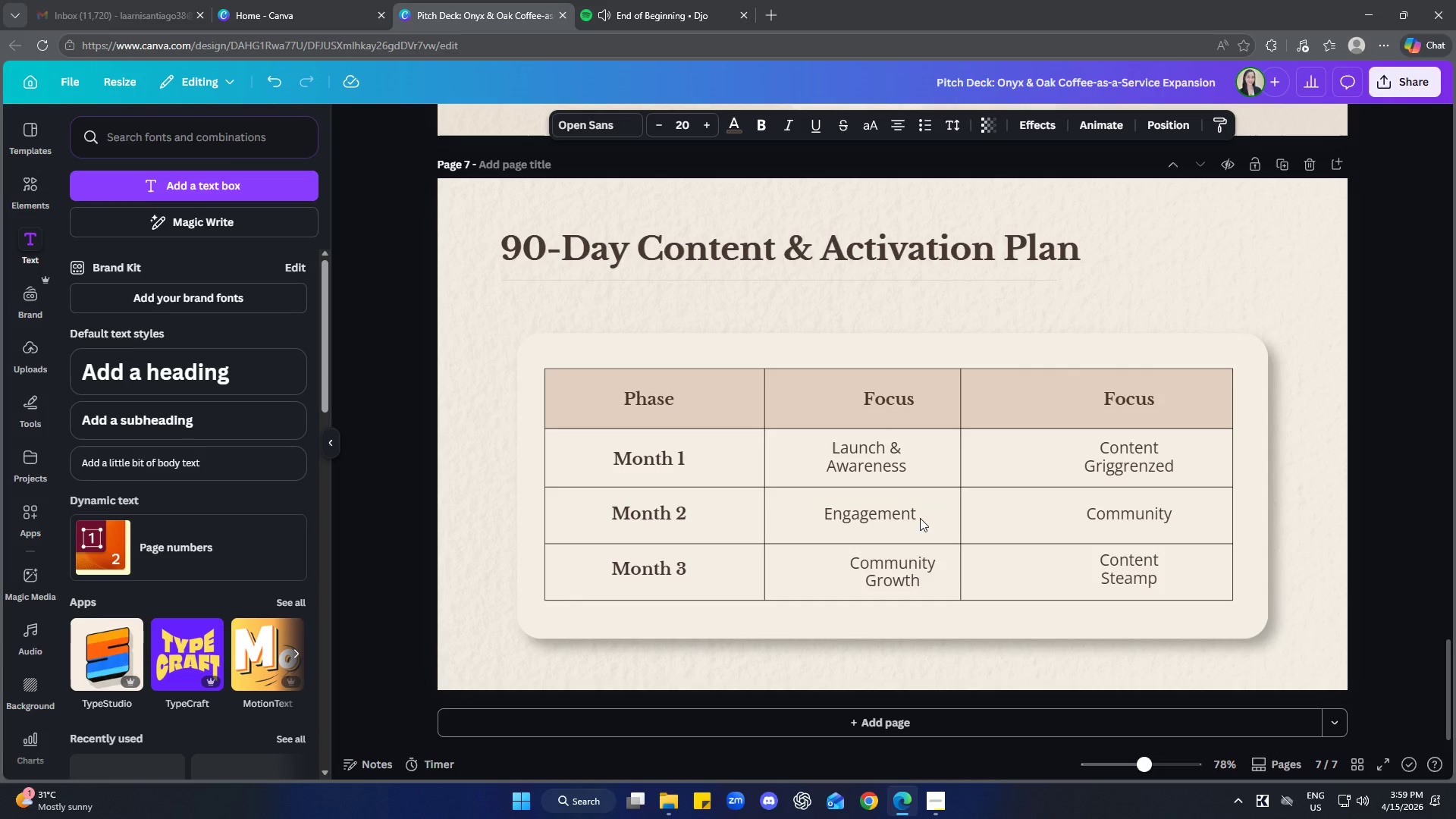 
key(ArrowLeft)
 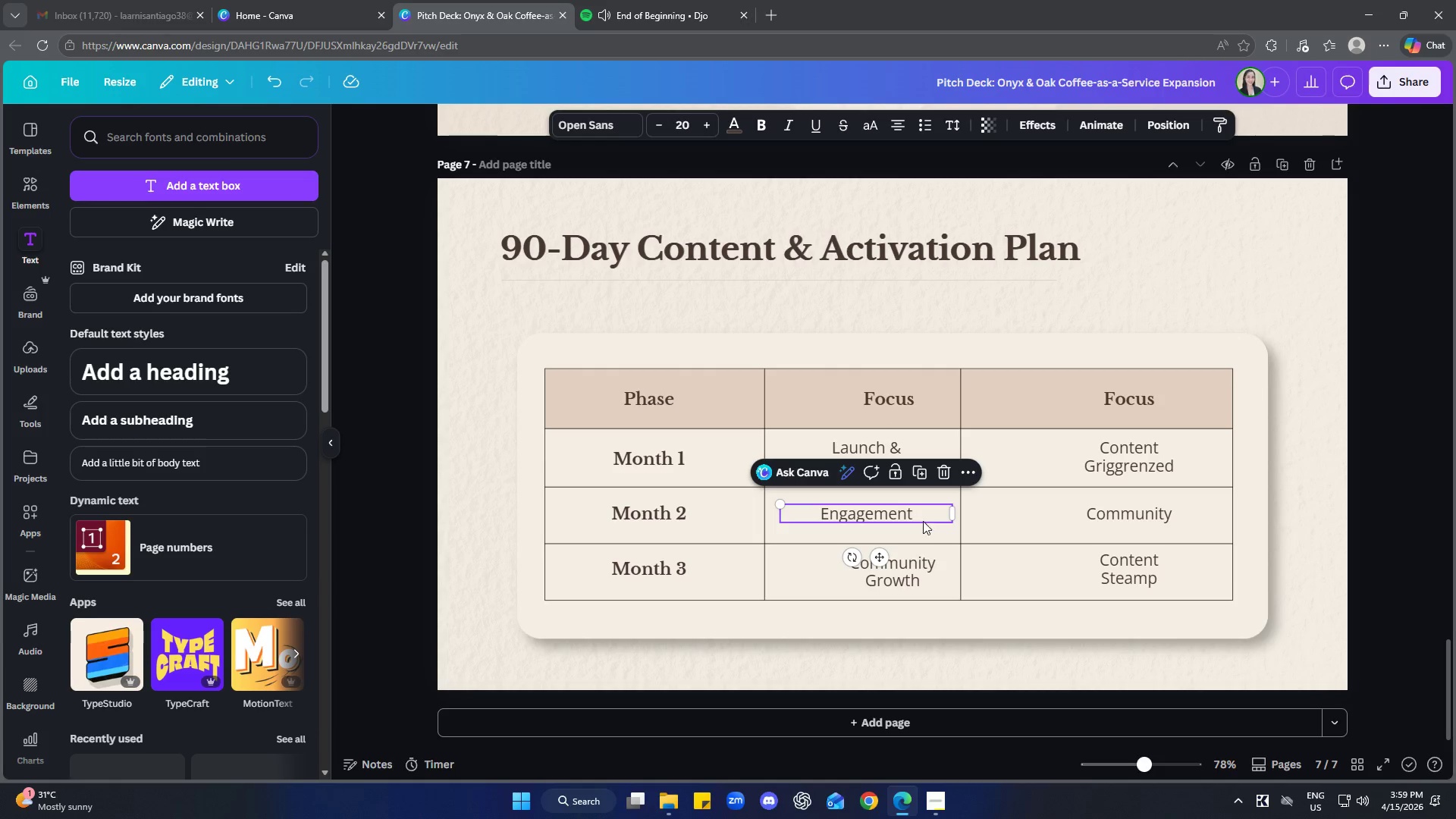 
left_click([921, 563])
 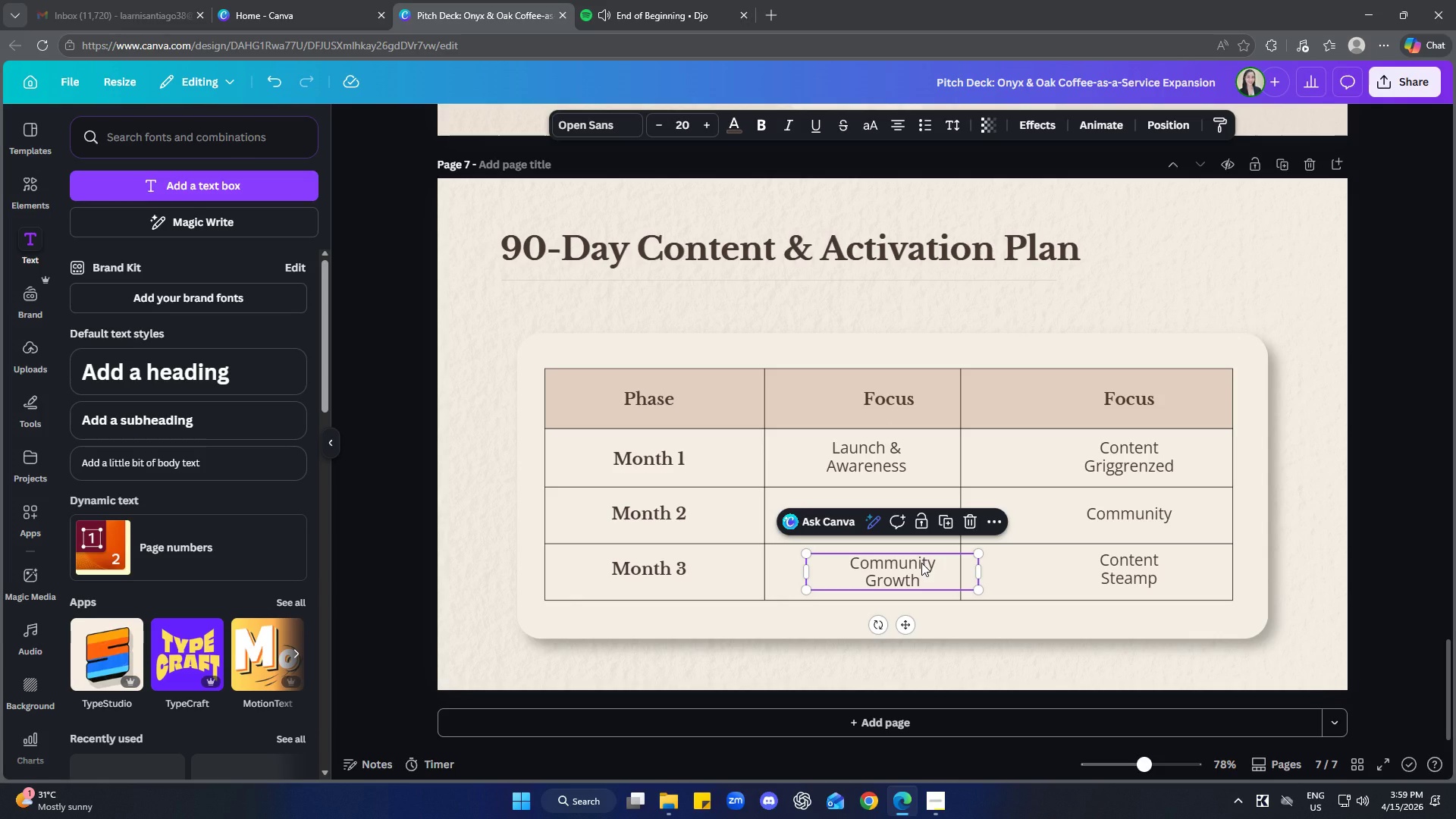 
key(ArrowLeft)
 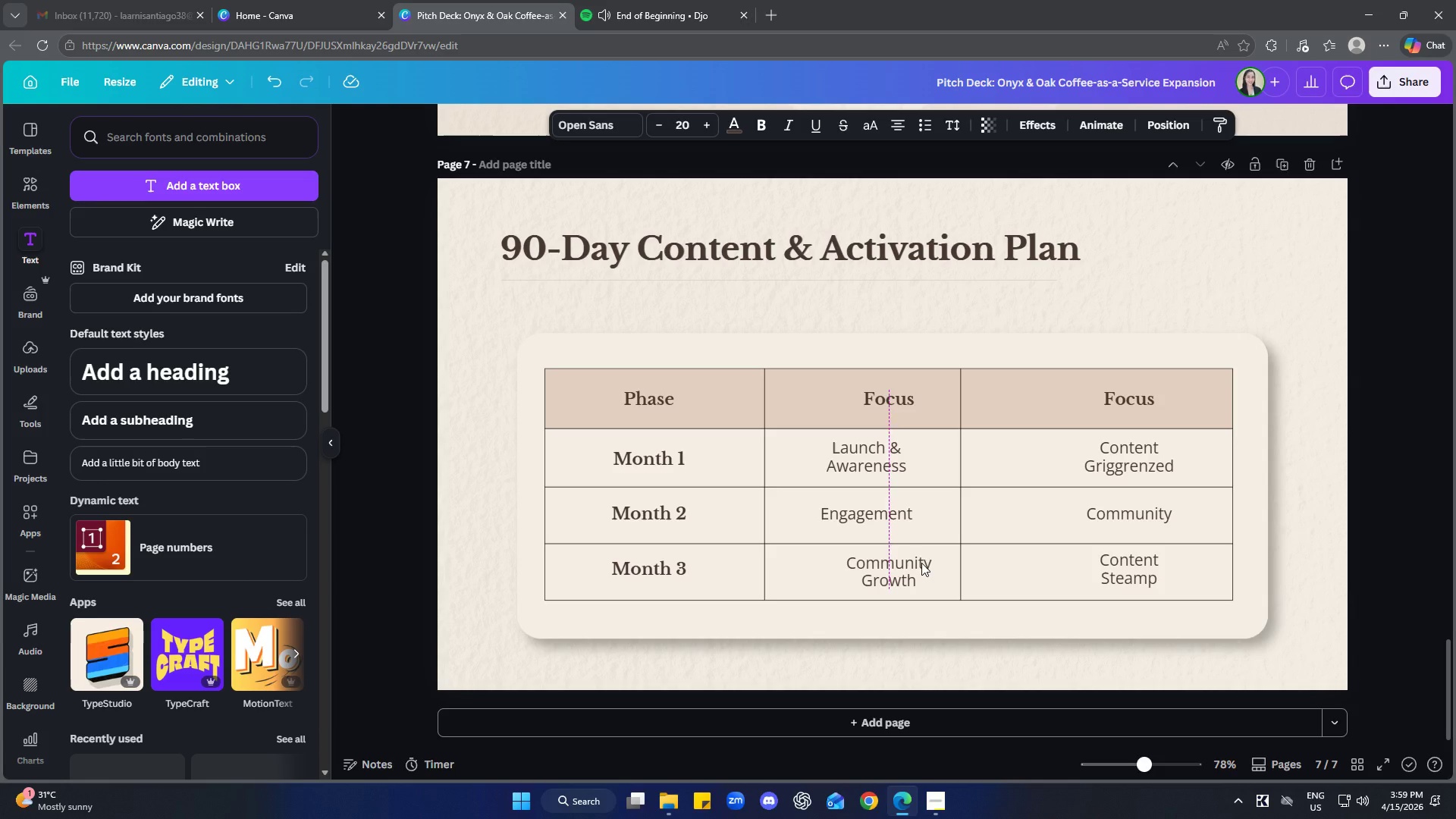 
key(ArrowLeft)
 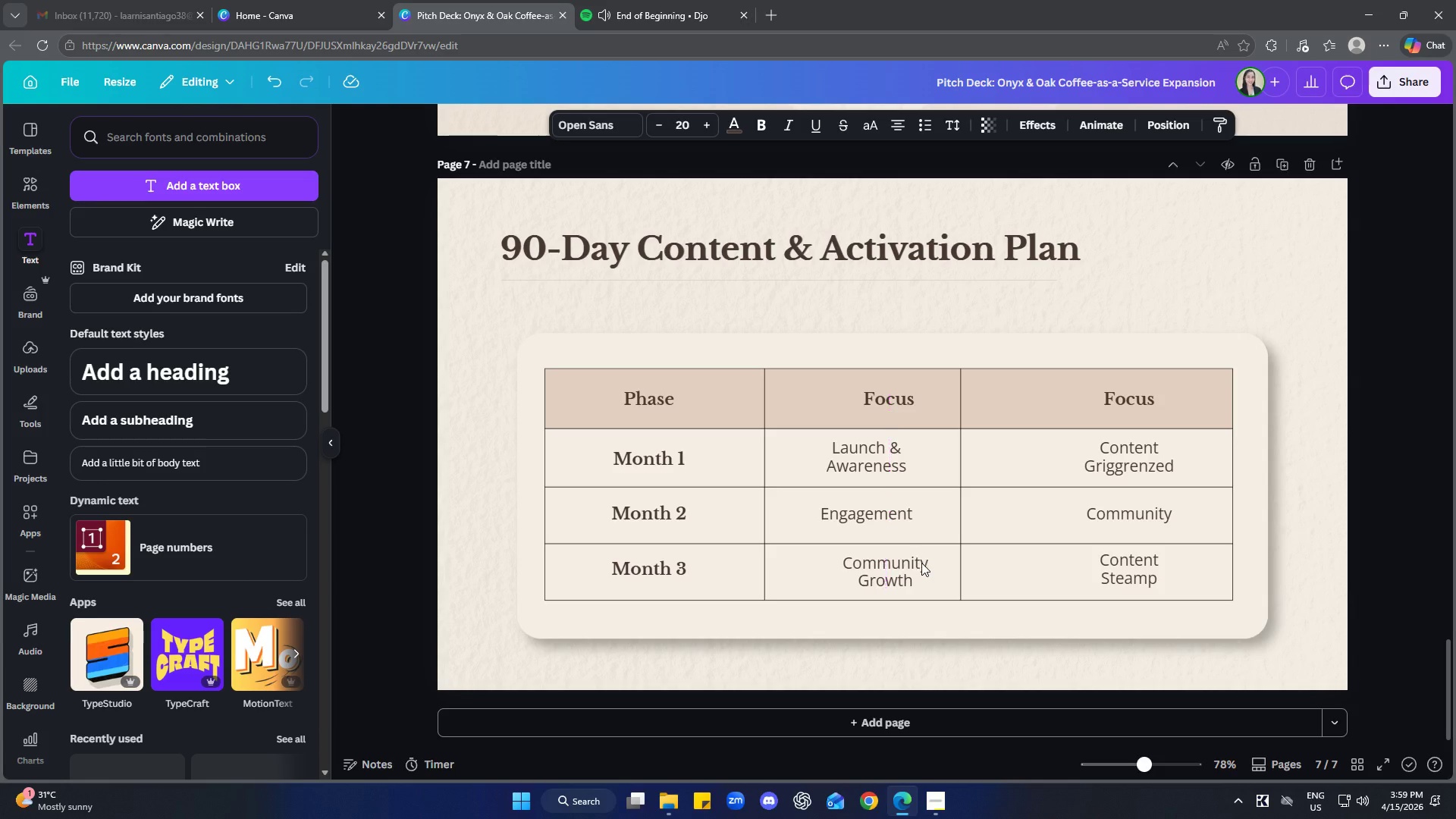 
key(ArrowLeft)
 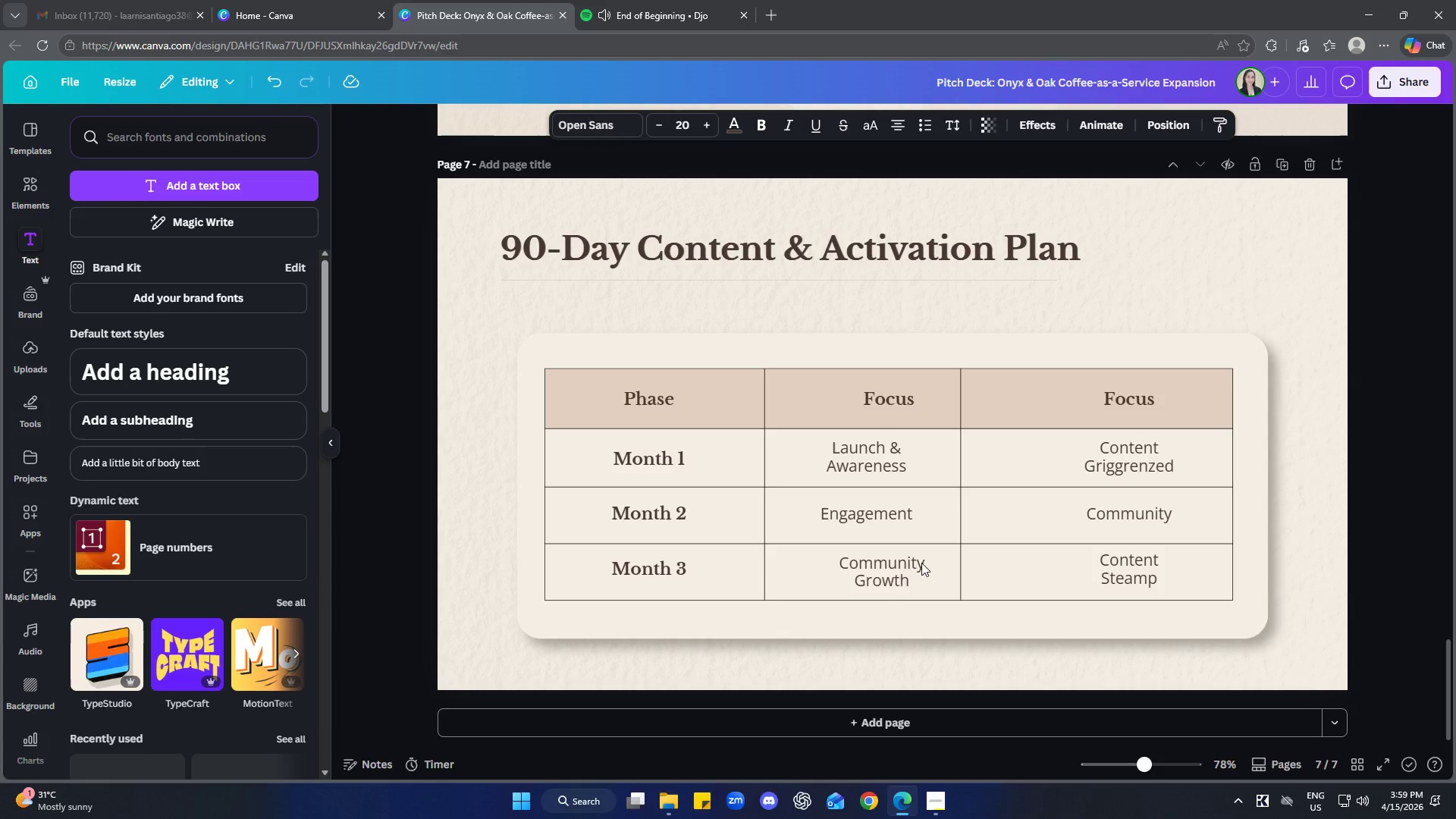 
key(ArrowLeft)
 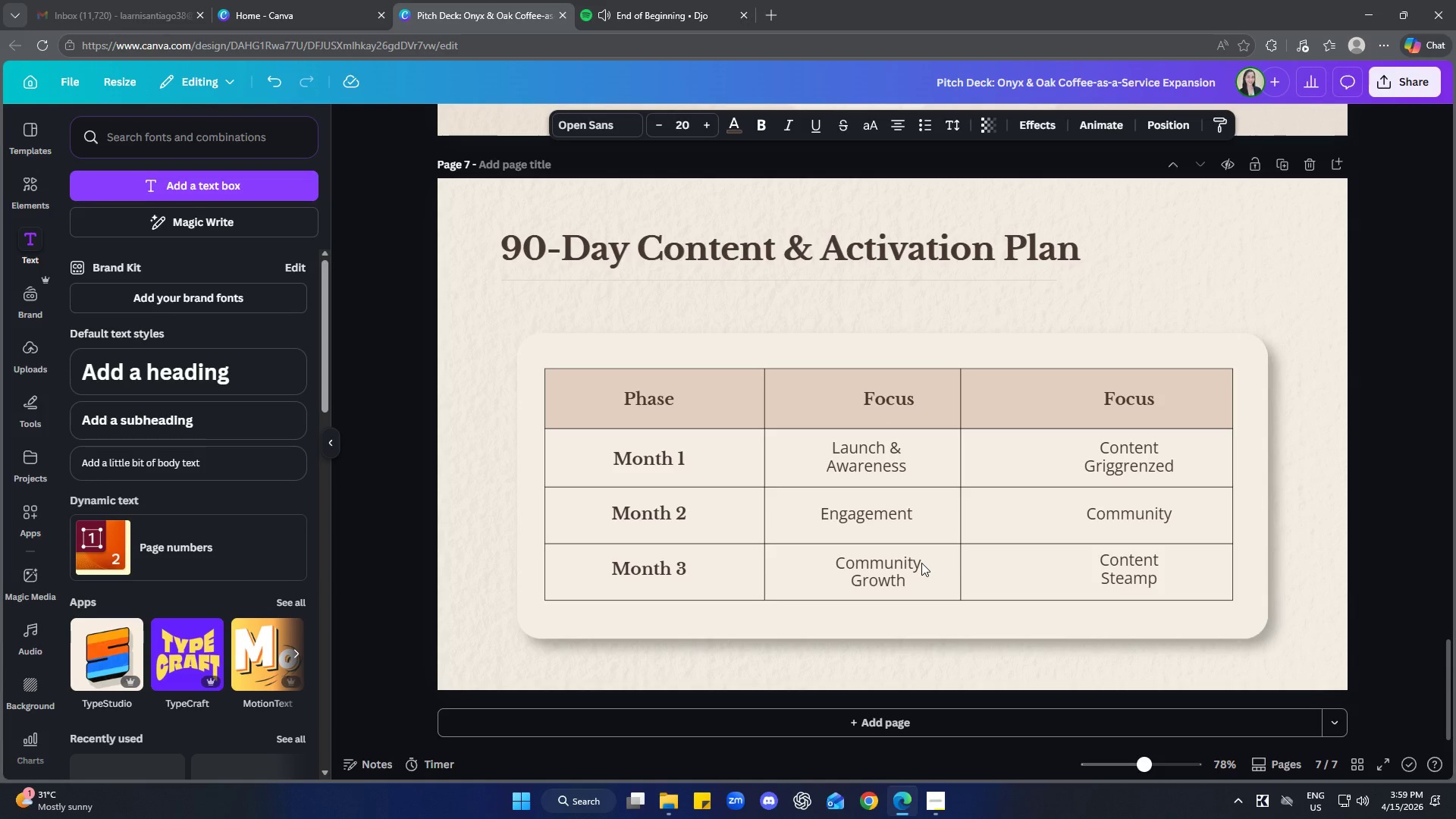 
key(ArrowLeft)
 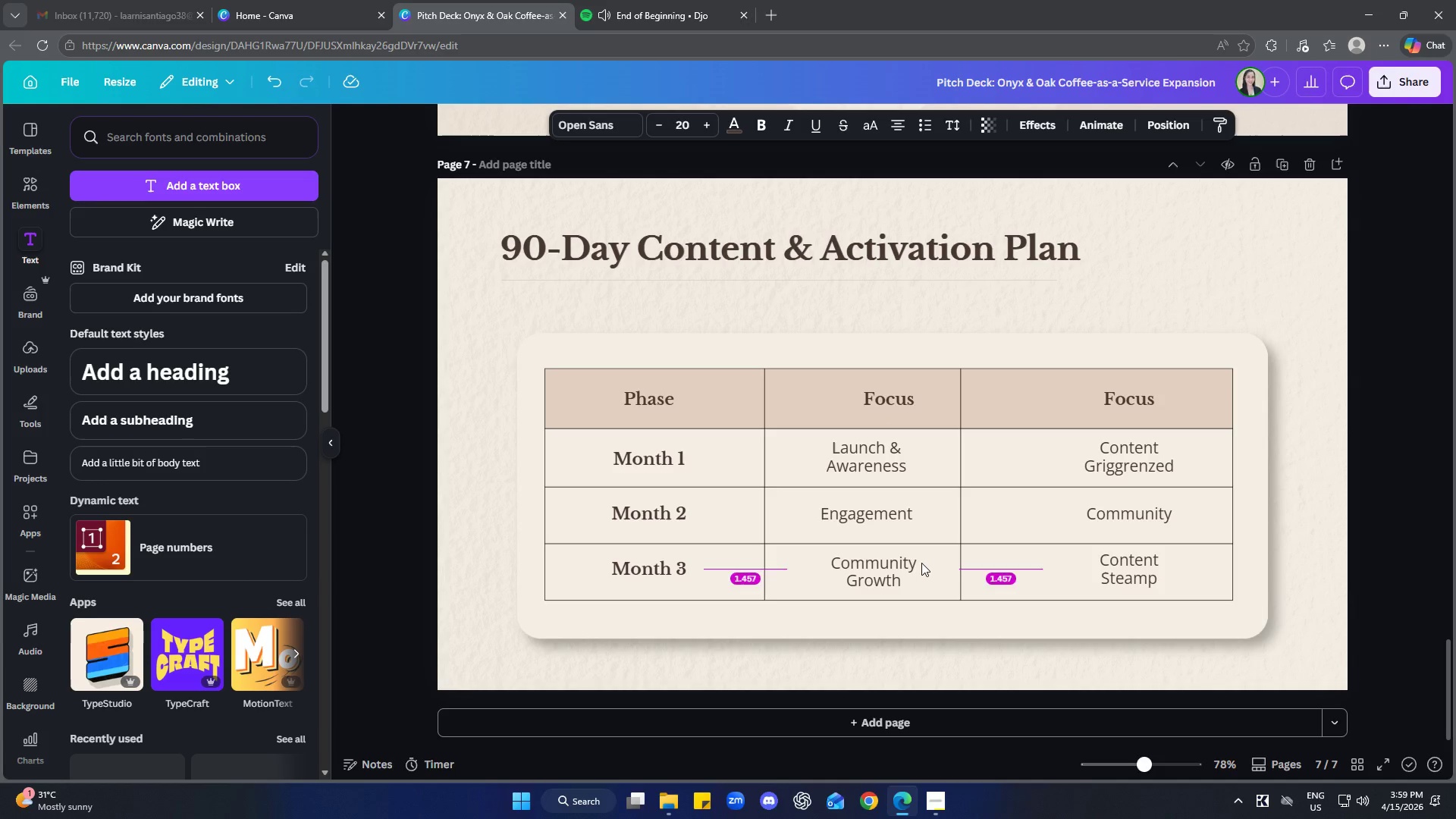 
key(ArrowLeft)
 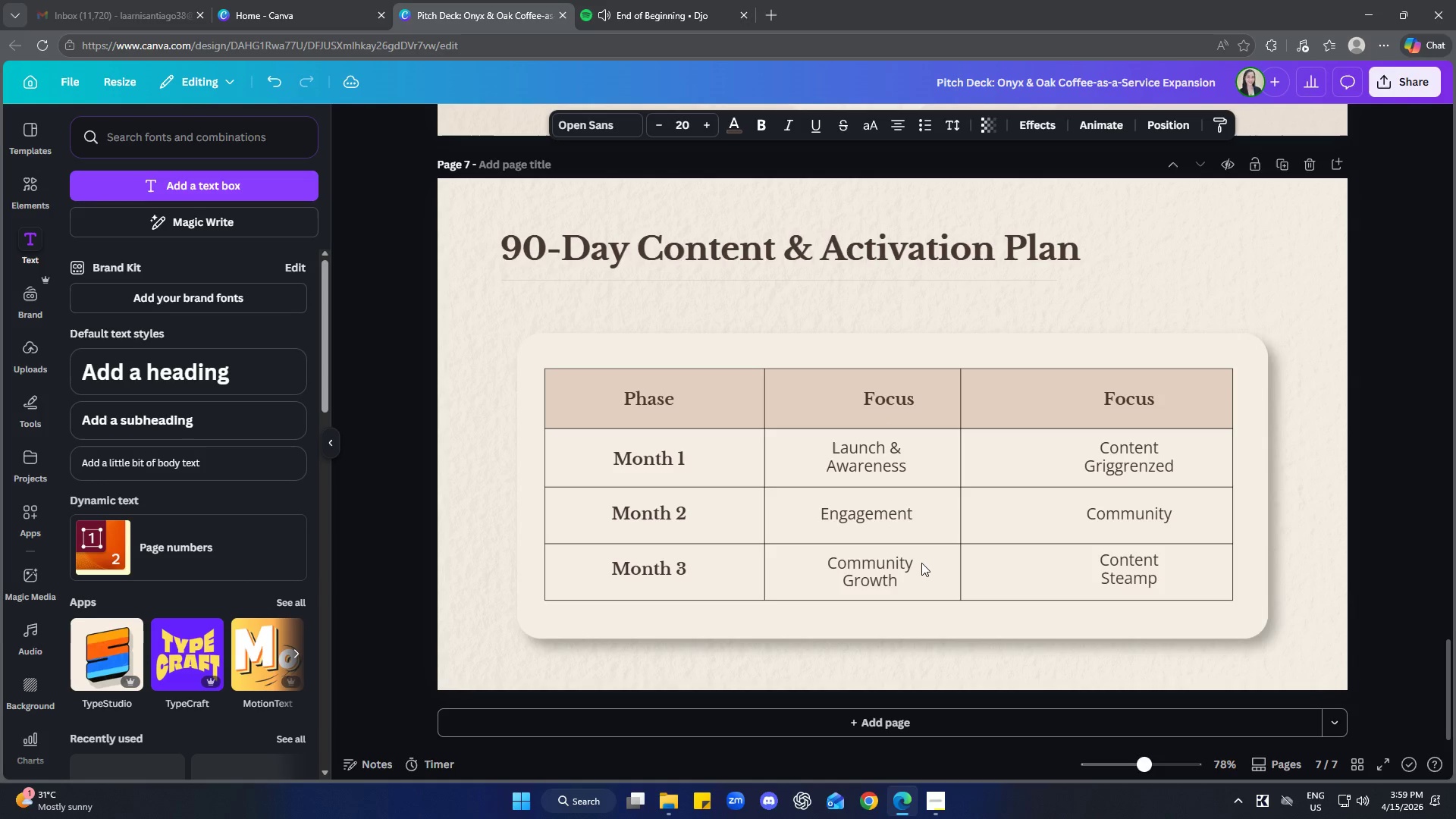 
key(ArrowLeft)
 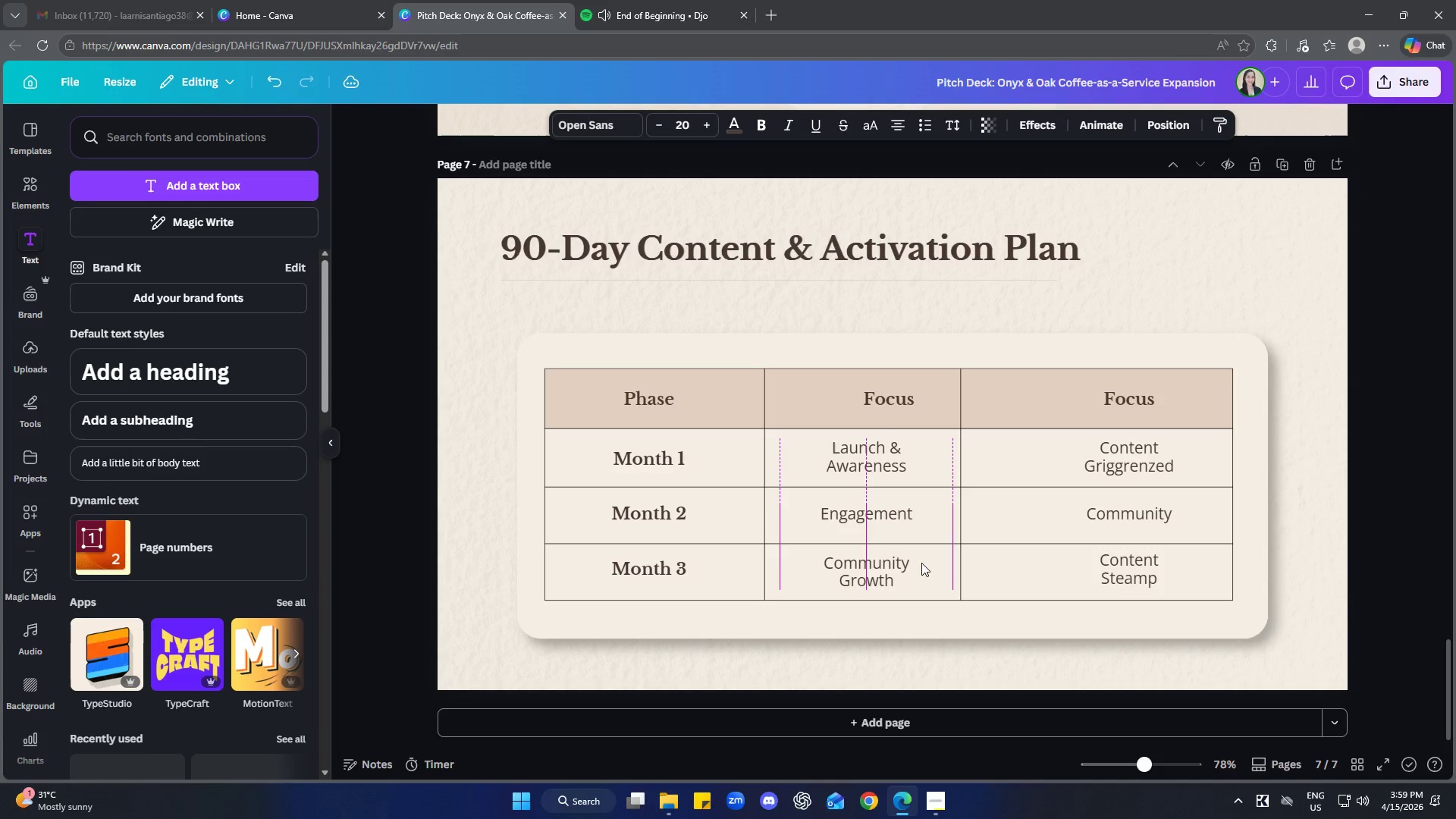 
key(ArrowLeft)
 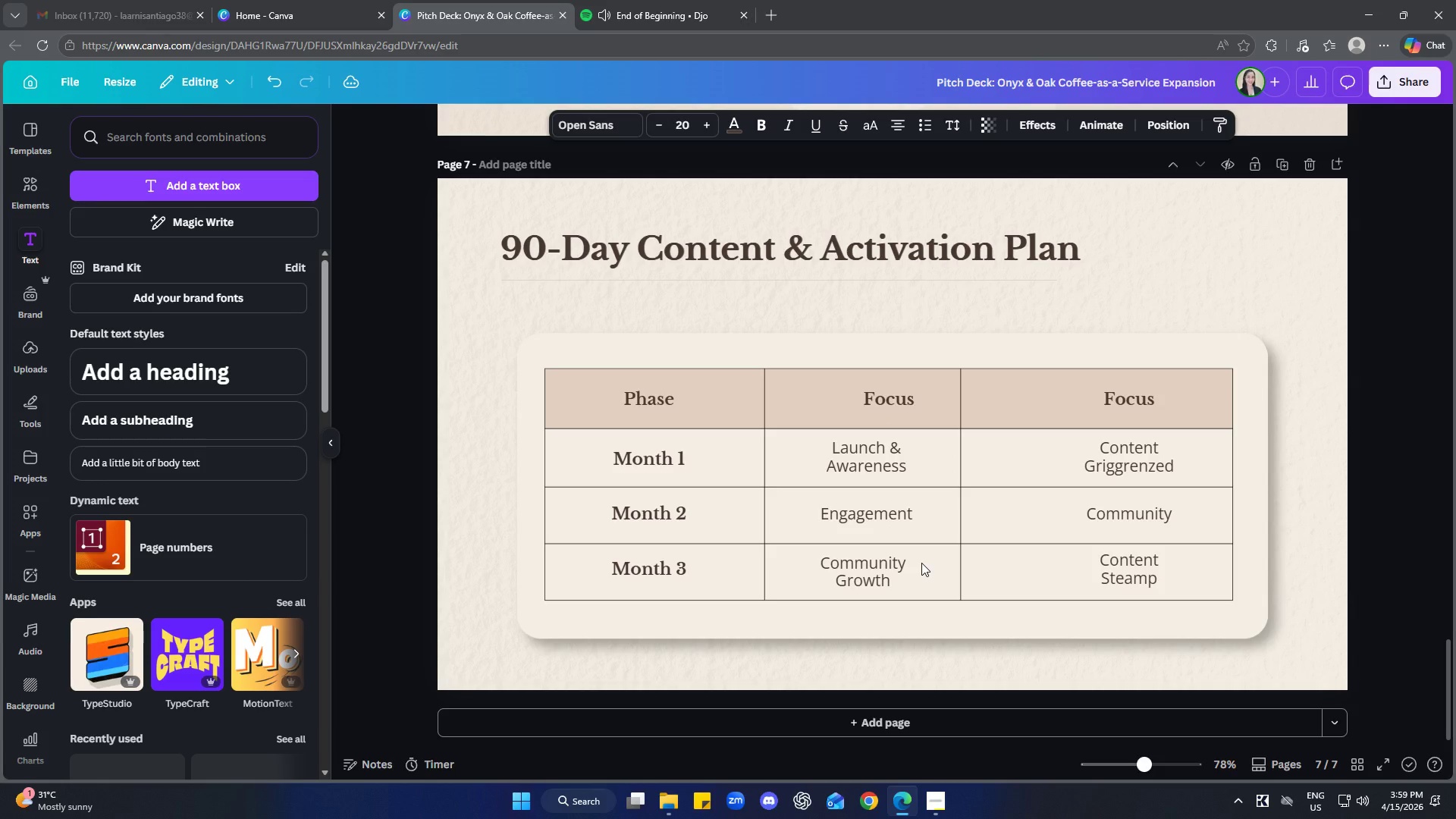 
key(ArrowRight)
 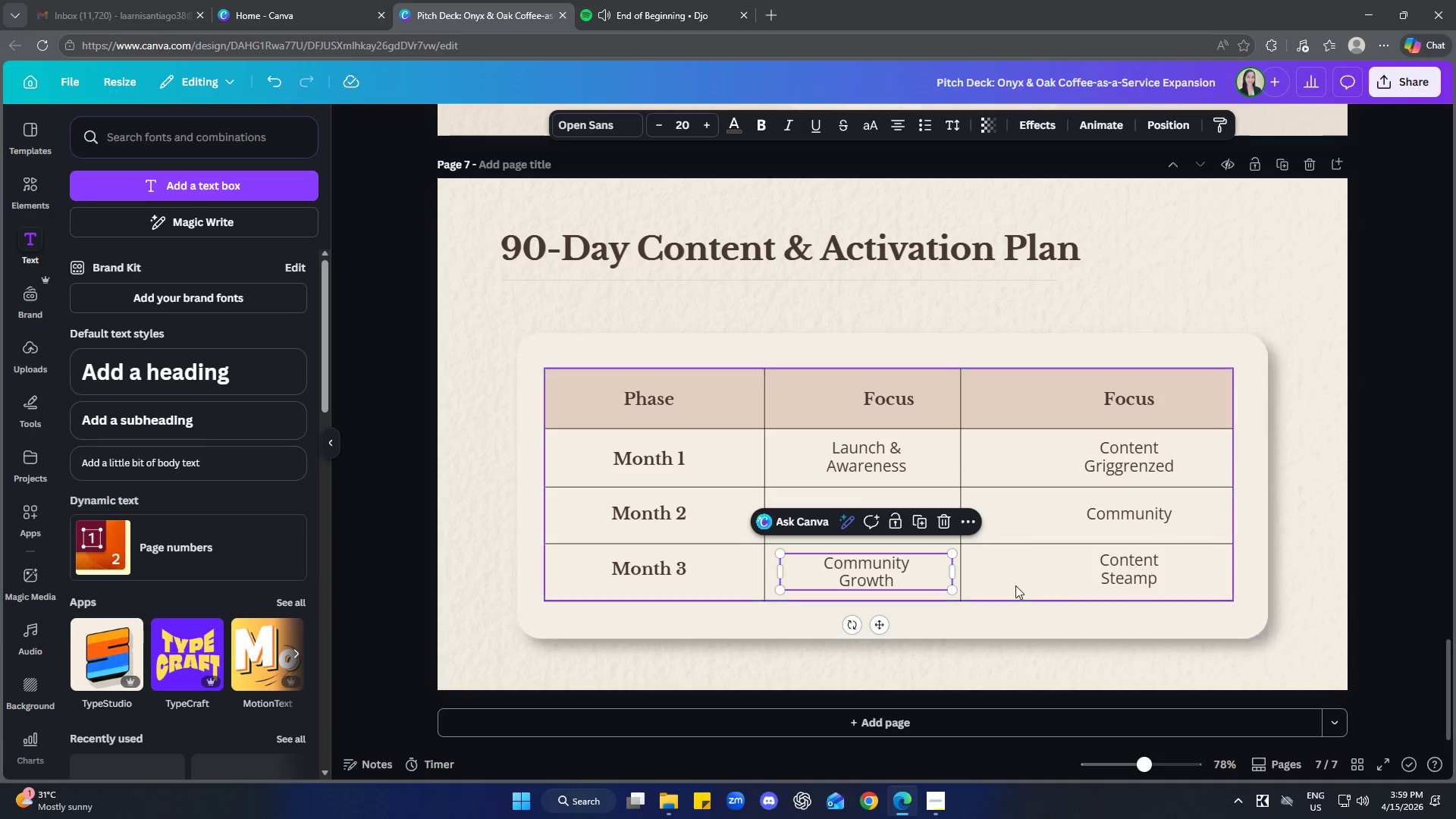 
left_click([899, 390])
 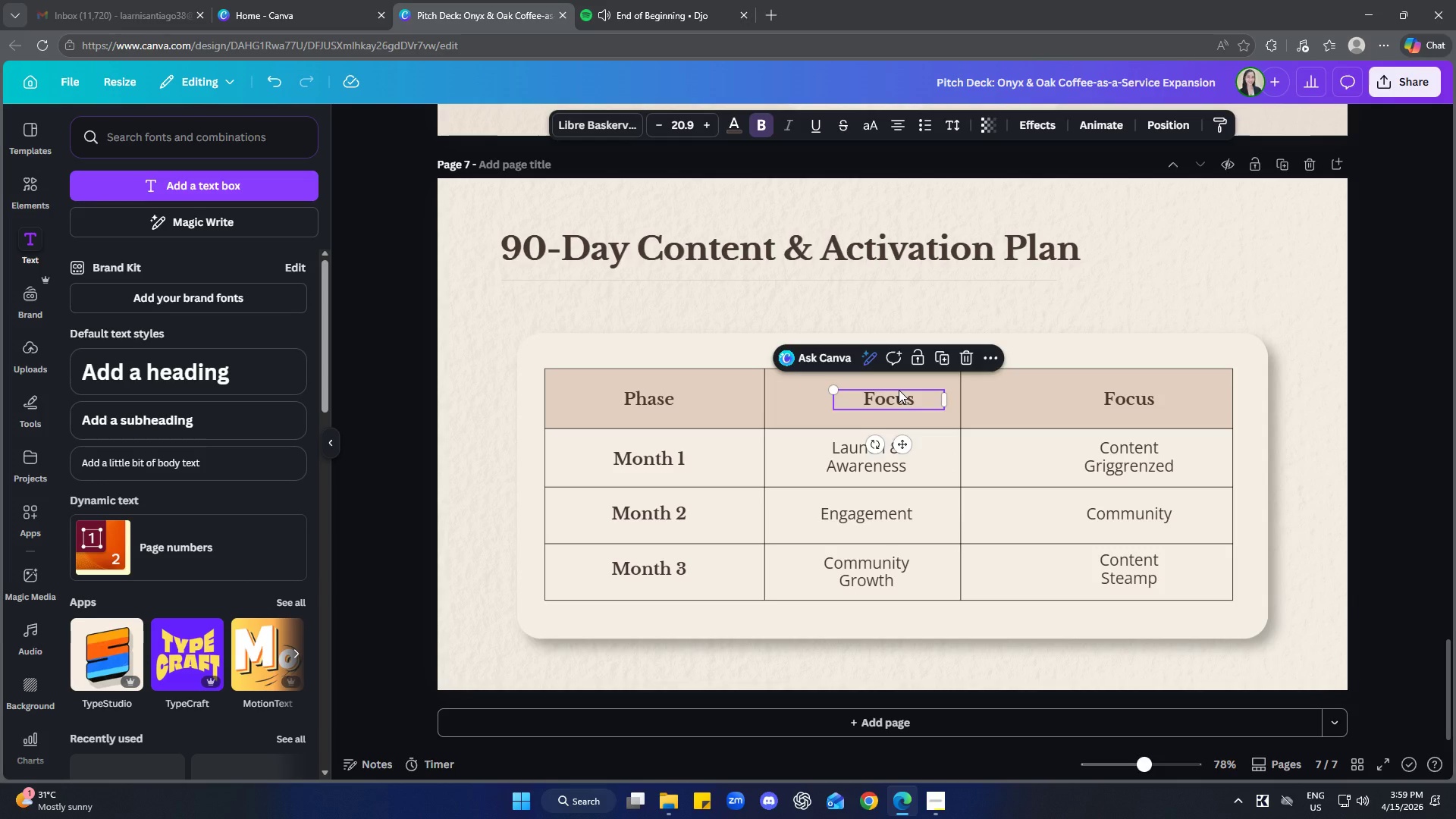 
key(ArrowLeft)
 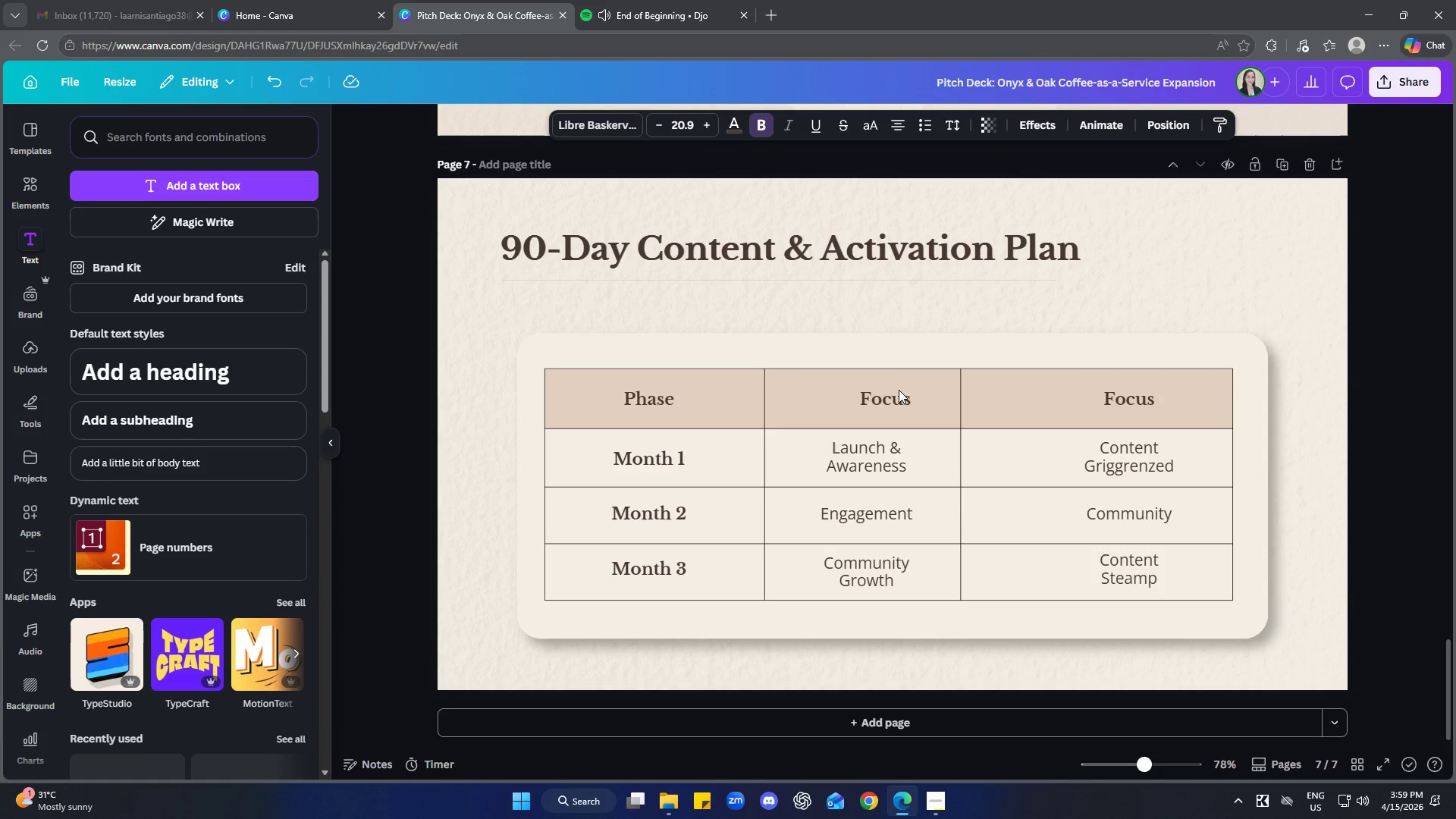 
key(ArrowLeft)
 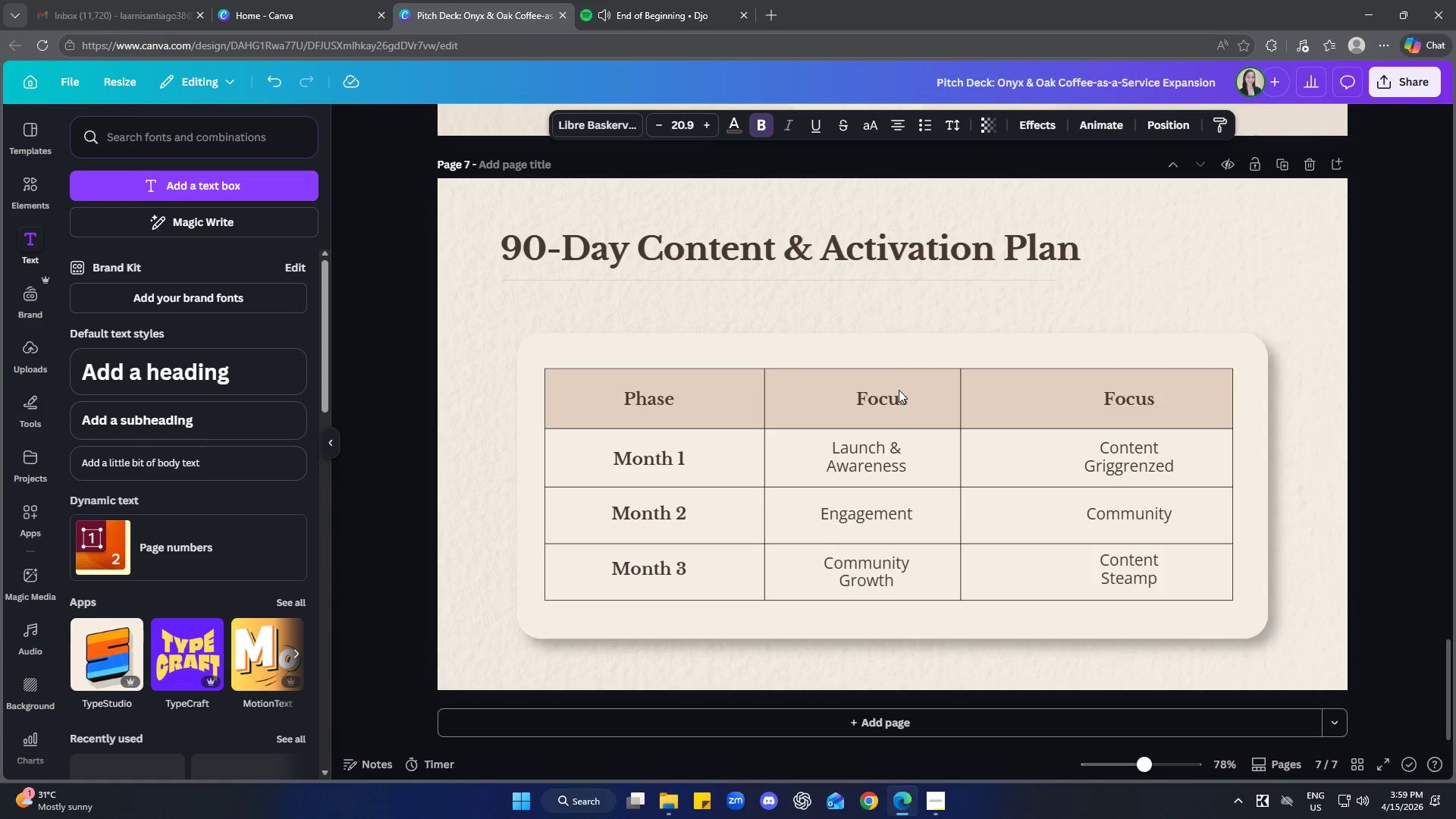 
key(ArrowLeft)
 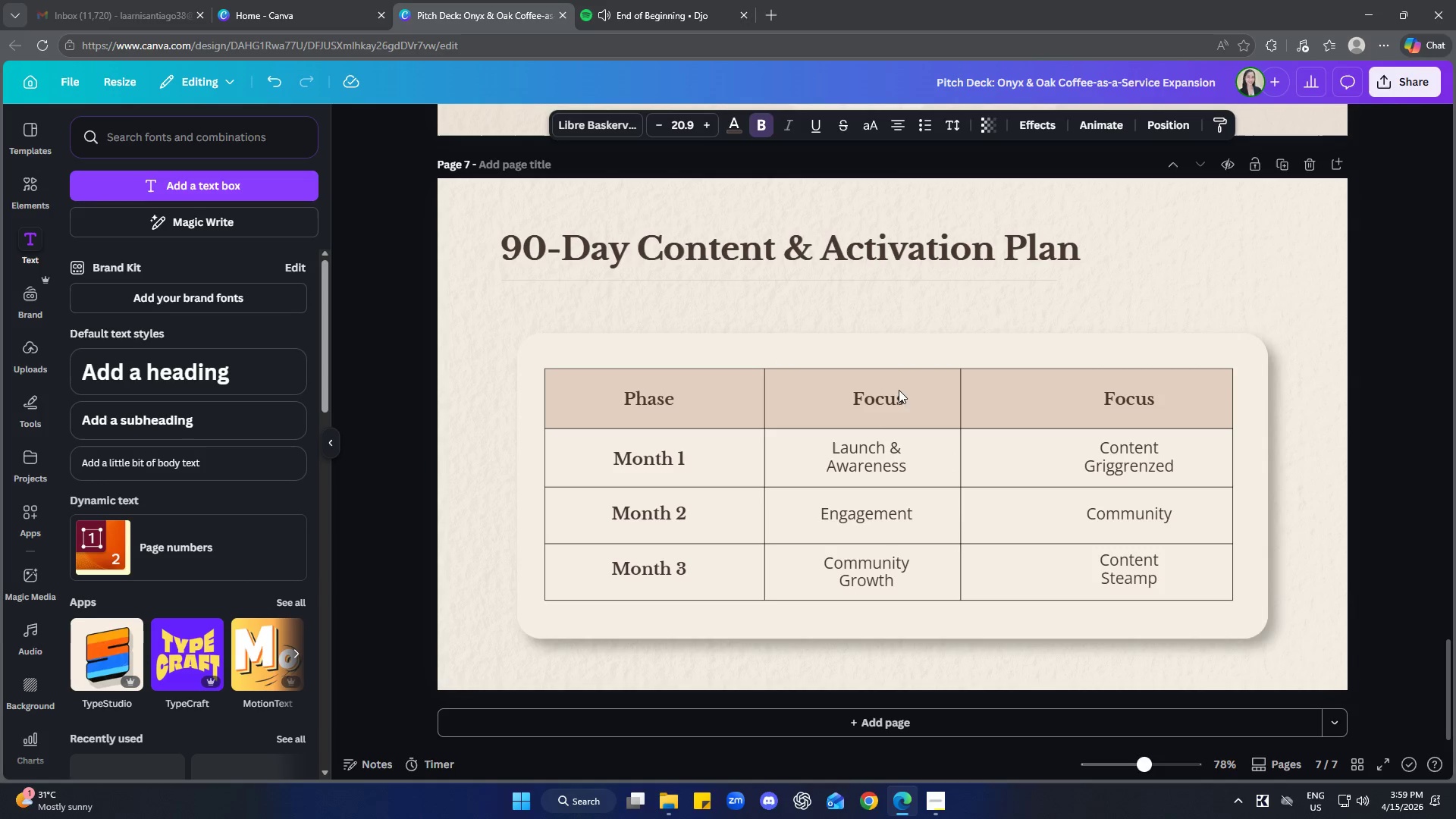 
key(ArrowLeft)
 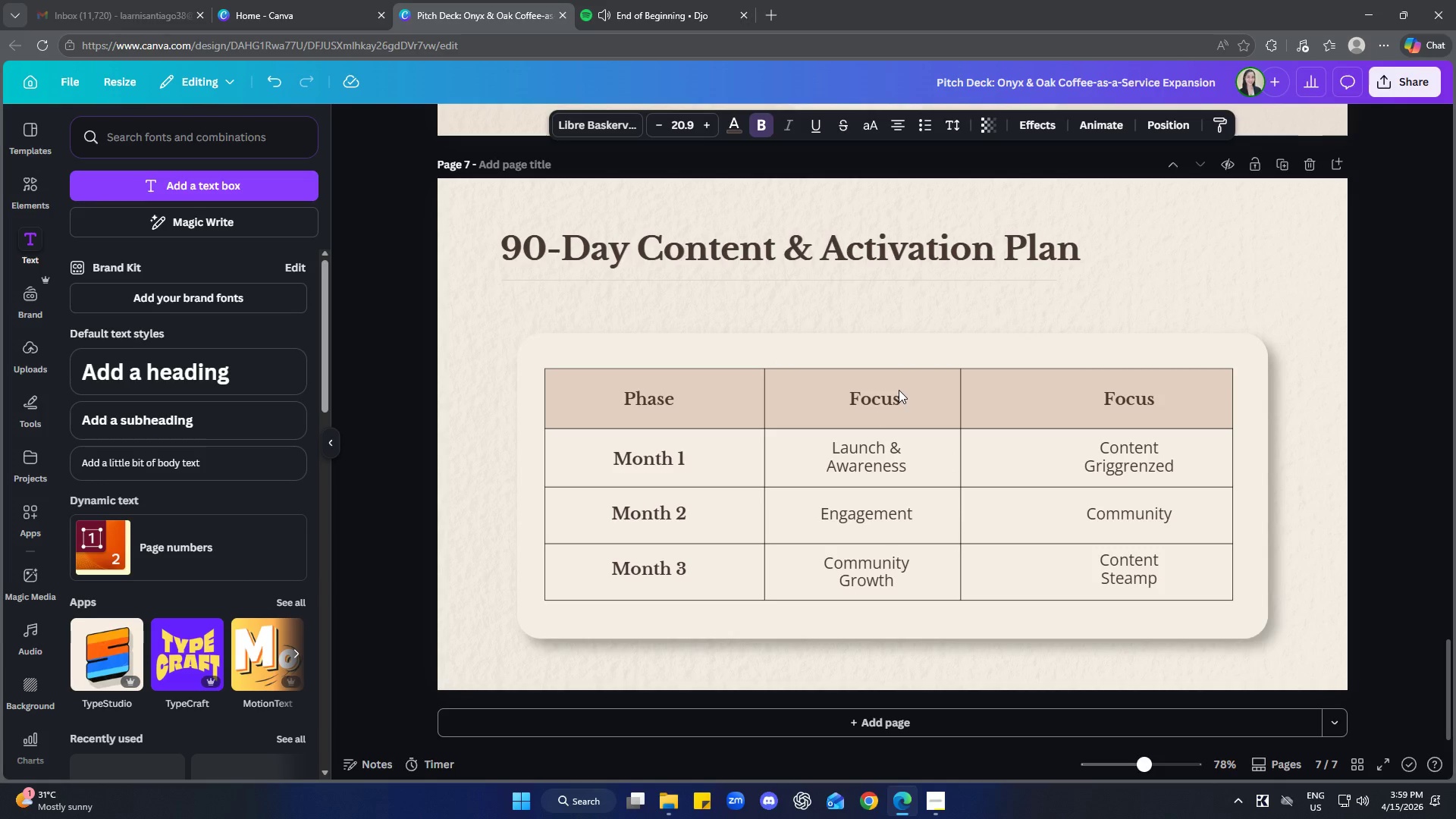 
key(ArrowLeft)
 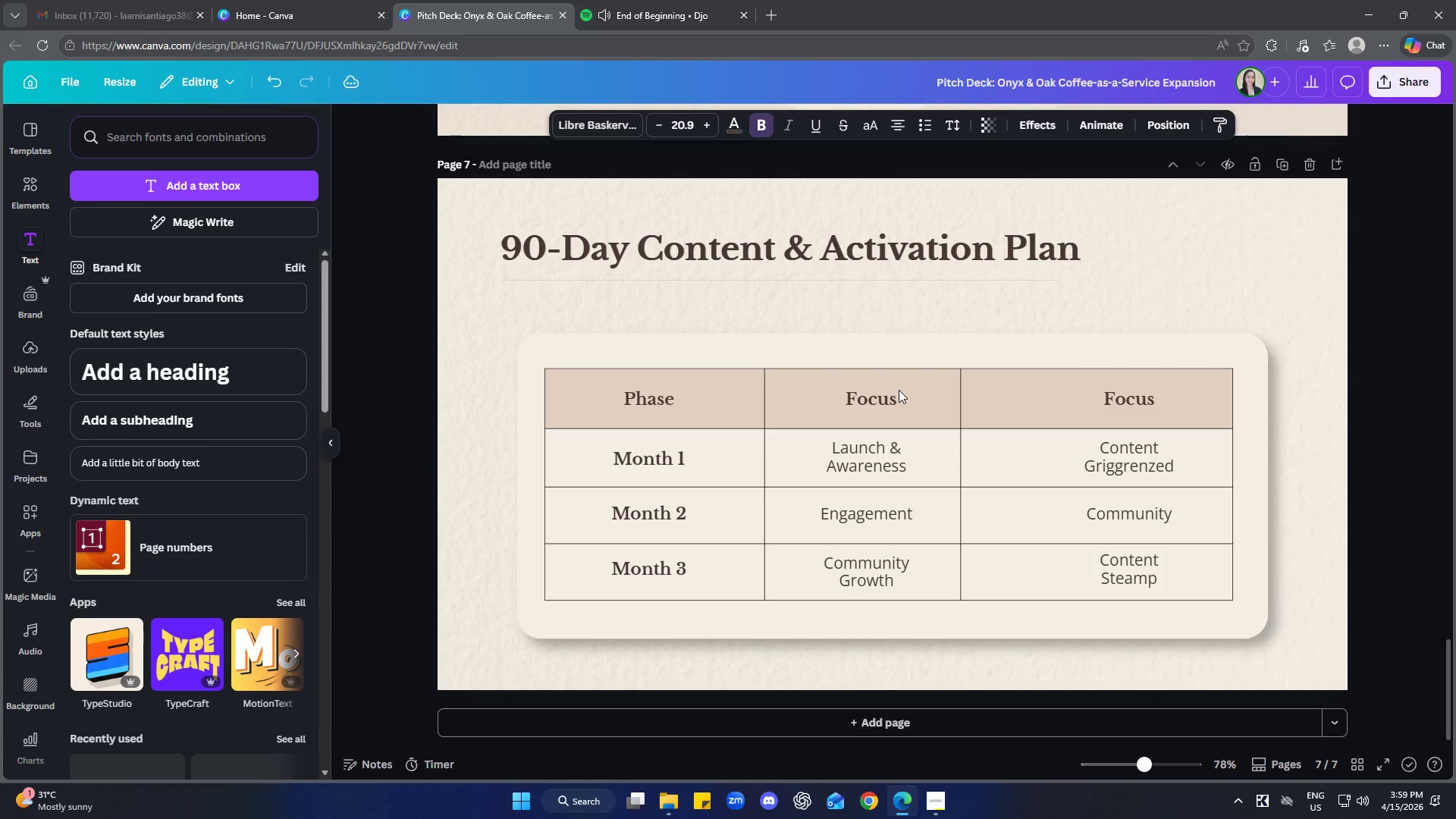 
key(ArrowLeft)
 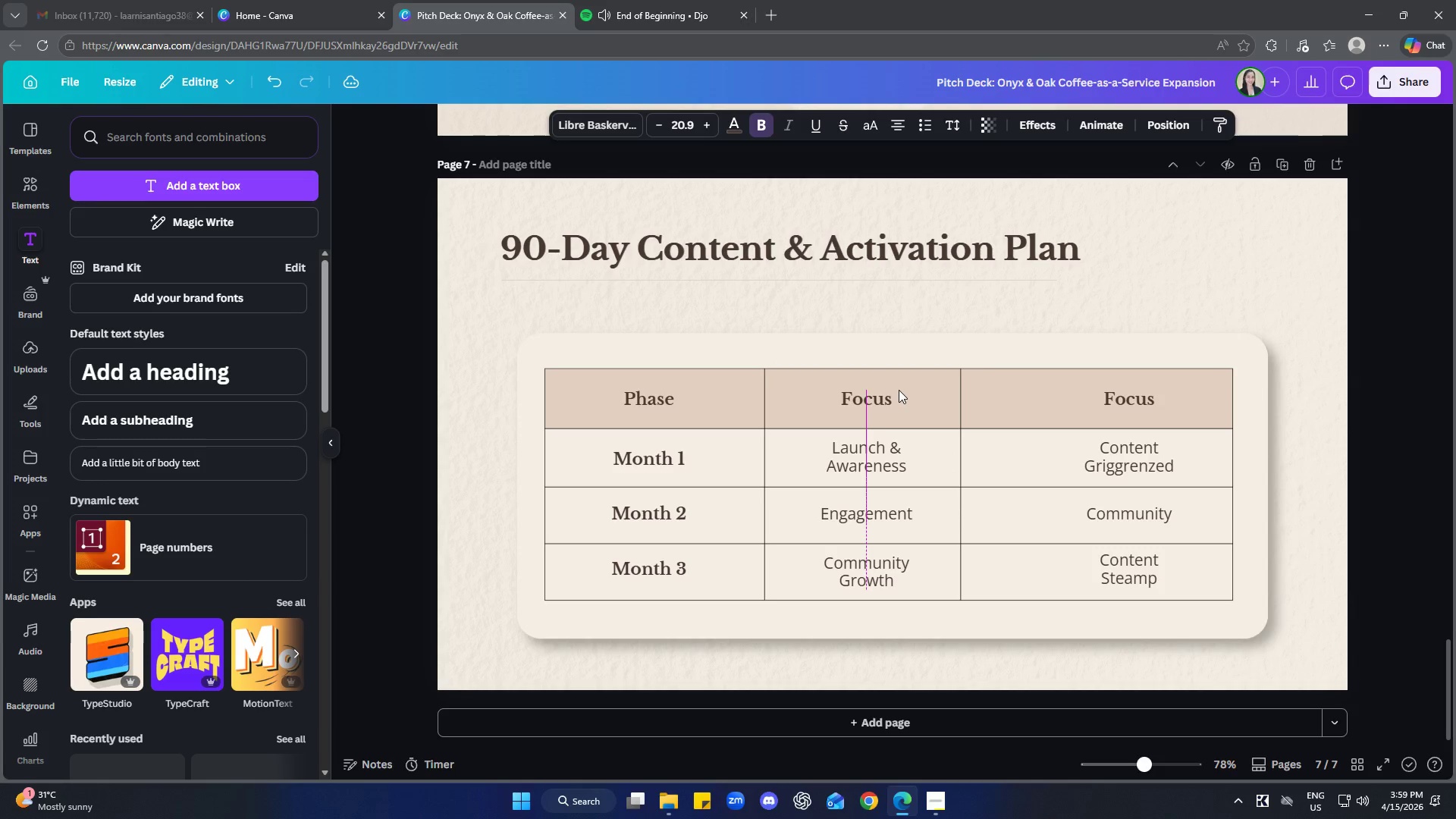 
key(ArrowLeft)
 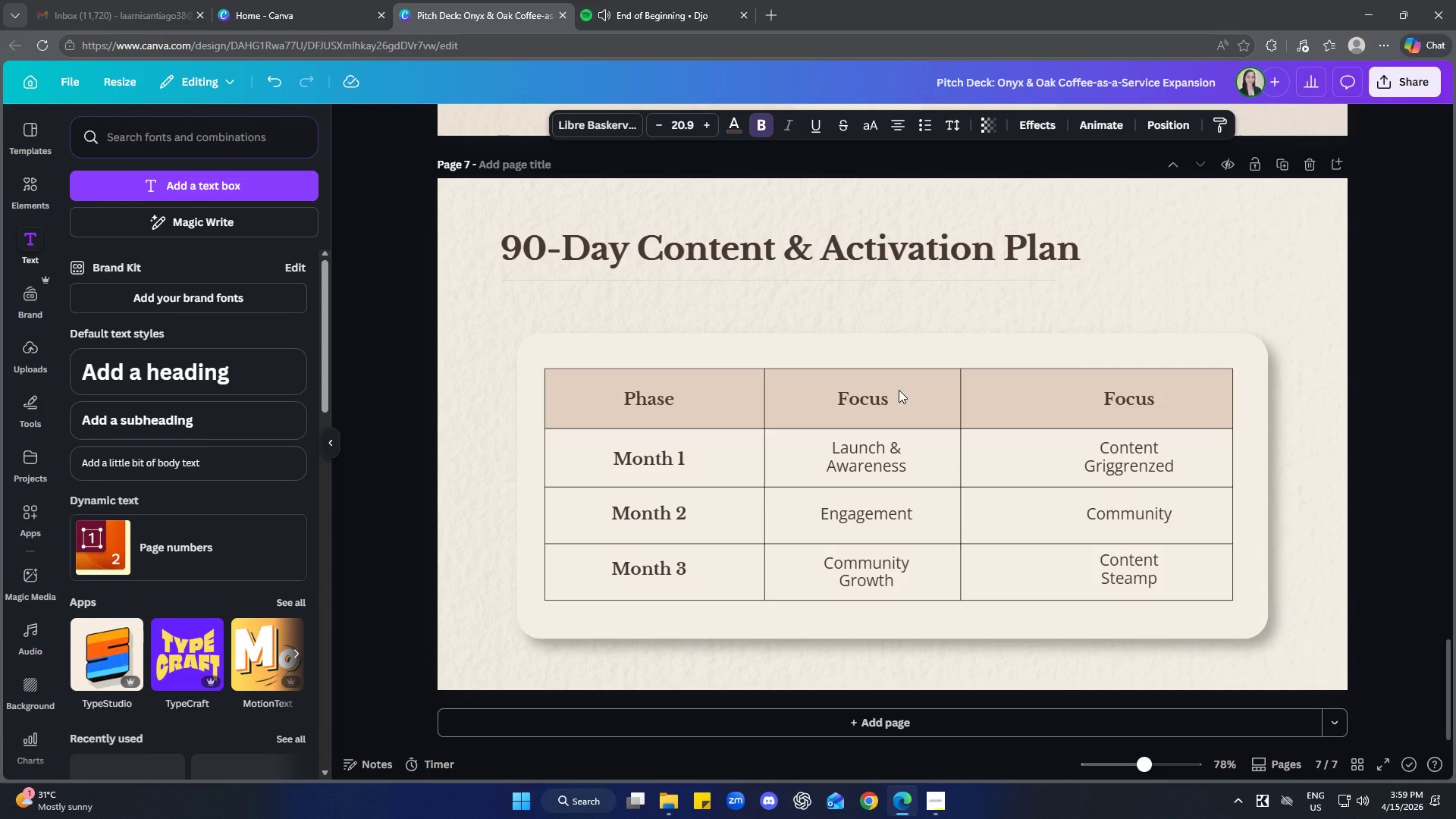 
key(ArrowRight)
 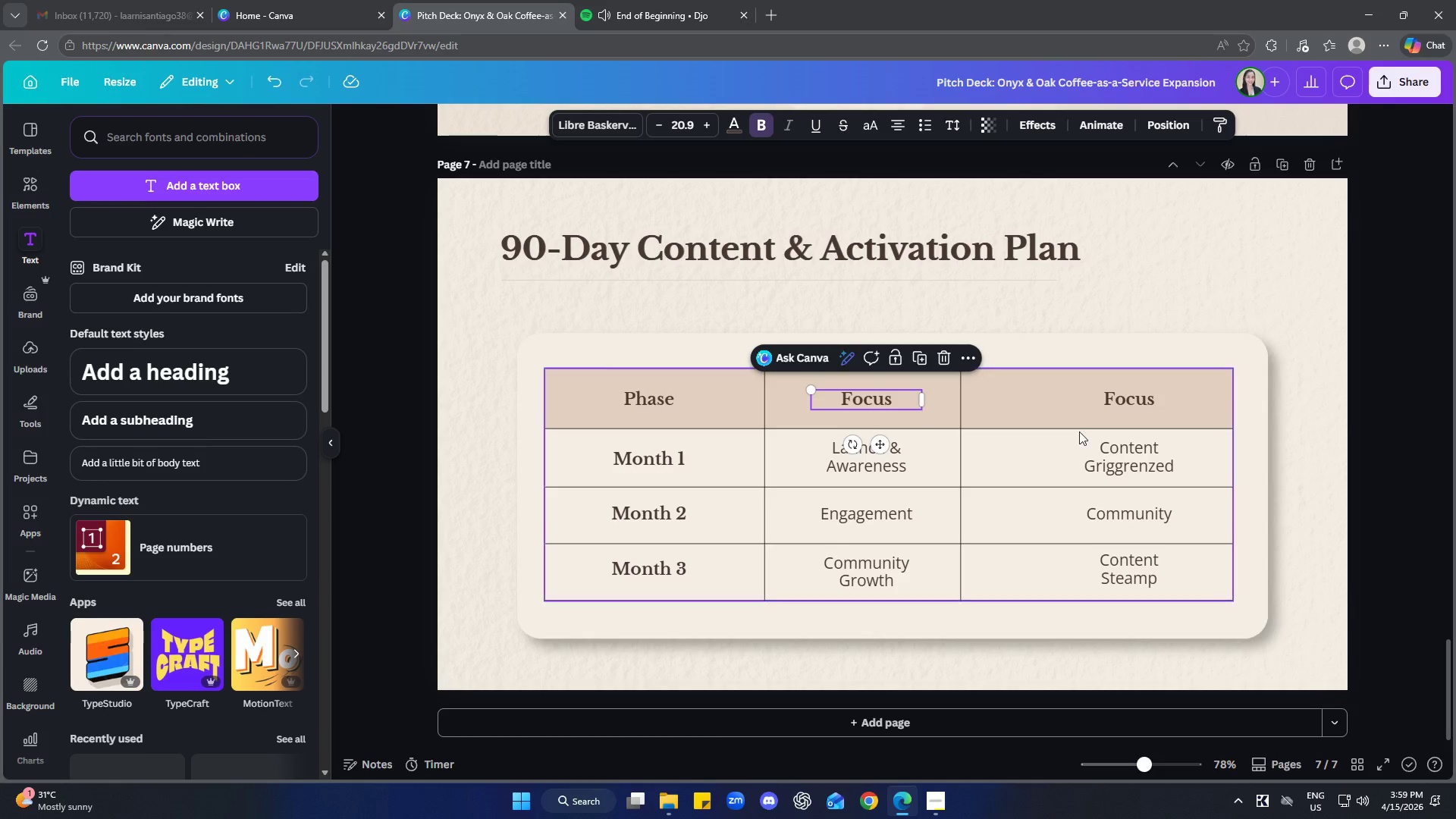 
left_click_drag(start_coordinate=[1322, 291], to_coordinate=[1330, 279])
 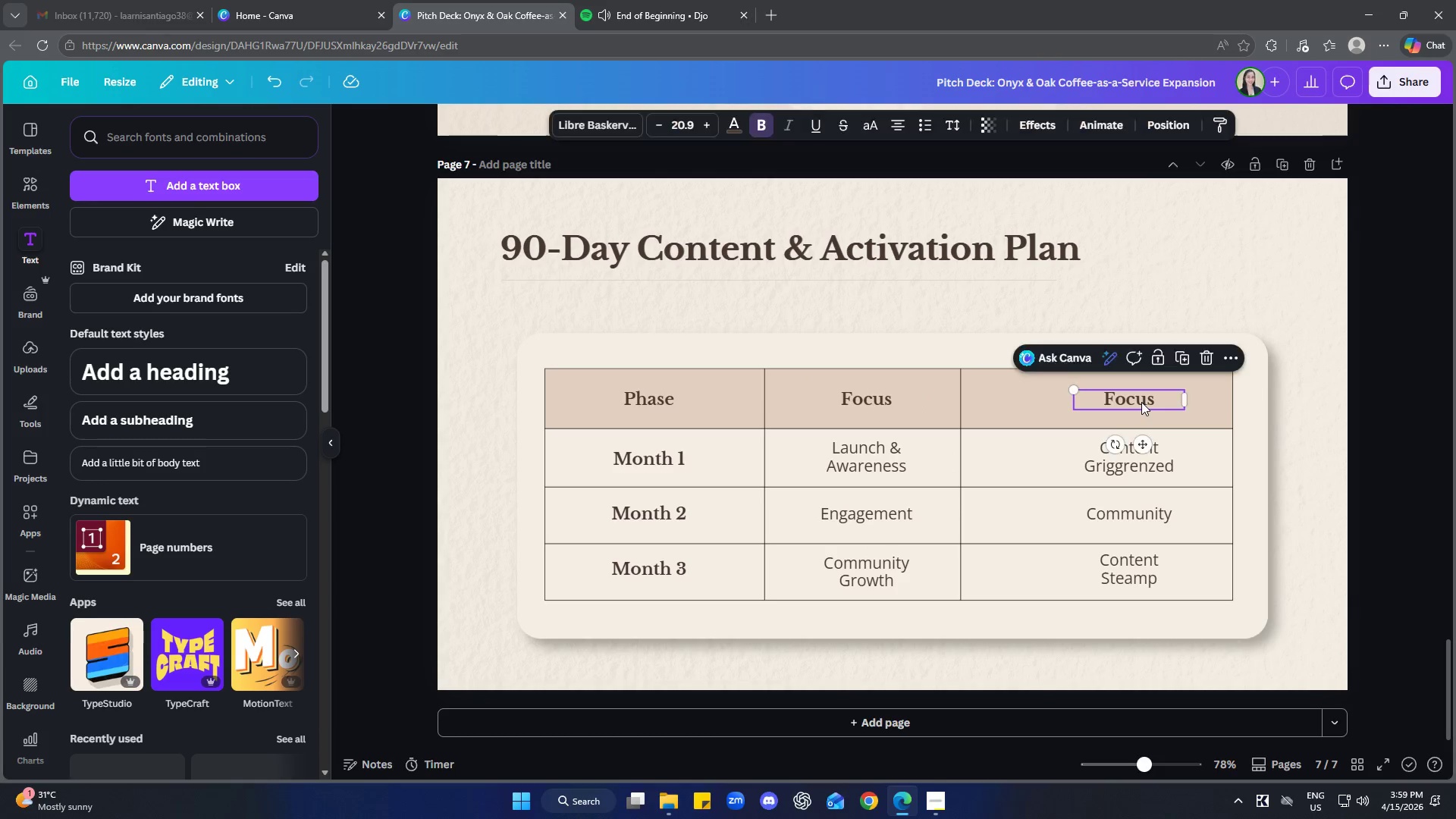 
double_click([1141, 402])
 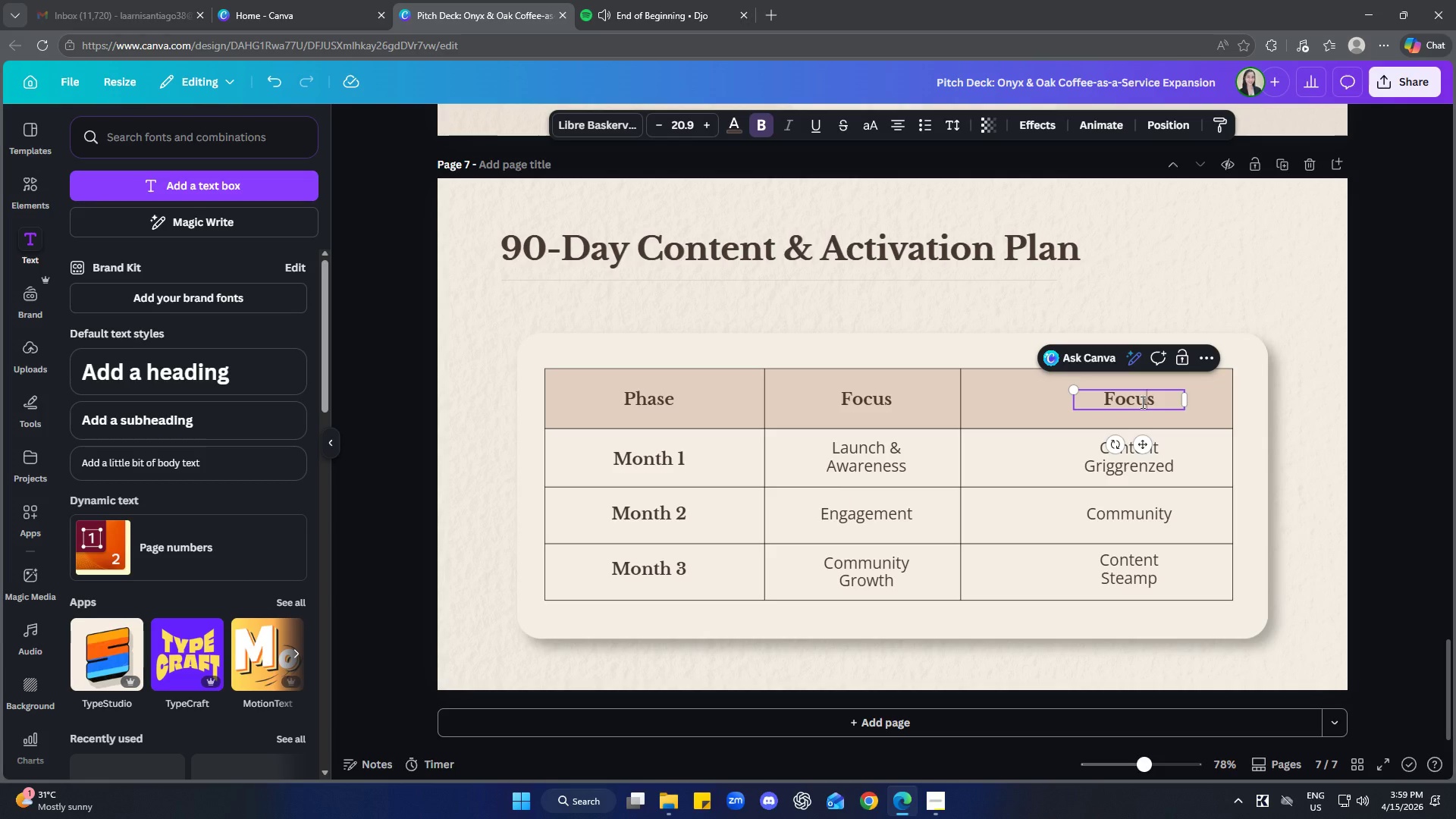 
type(Key)
key(Backspace)
key(Backspace)
key(Backspace)
key(Backspace)
key(Backspace)
 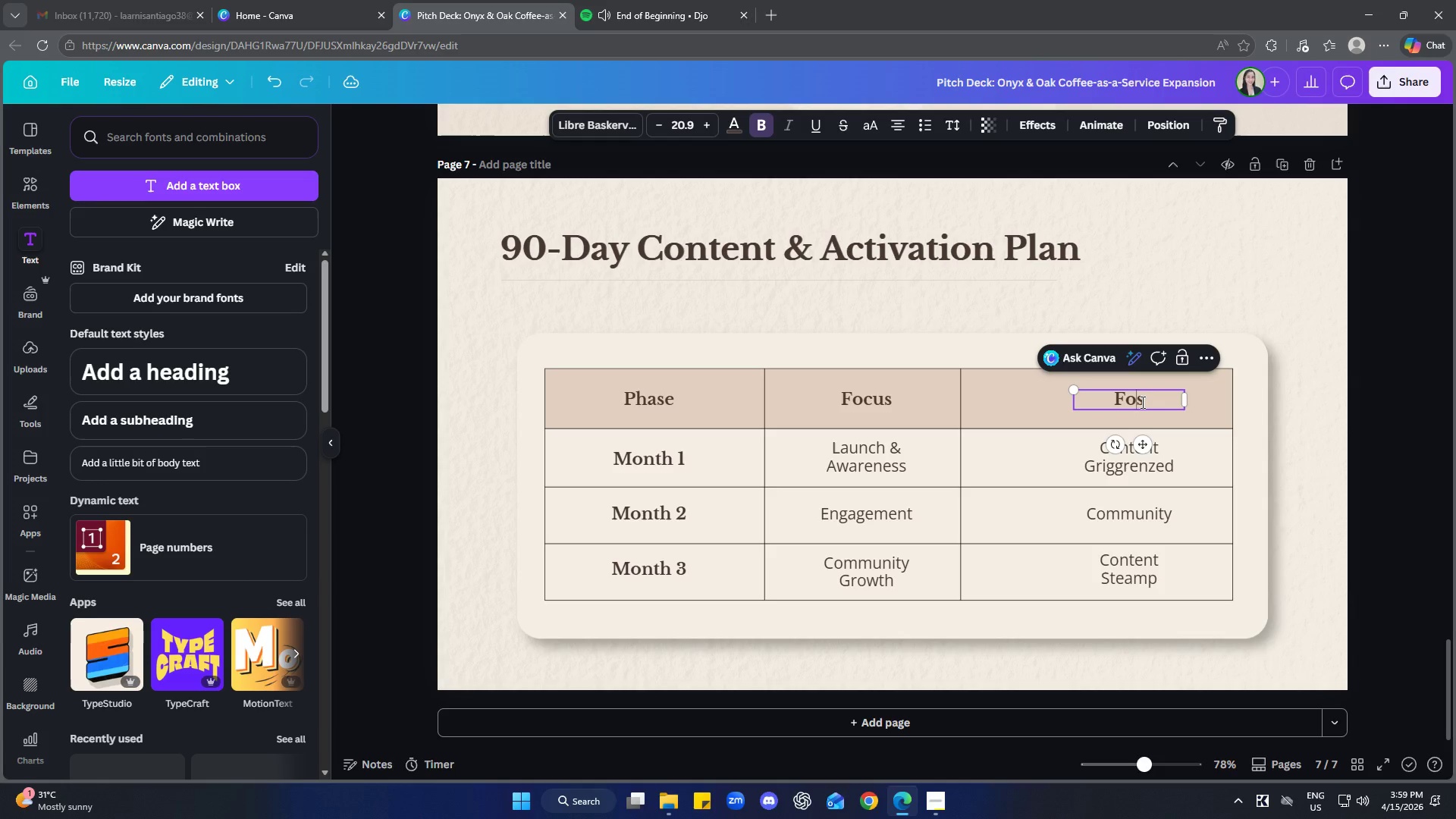 
key(ArrowRight)
 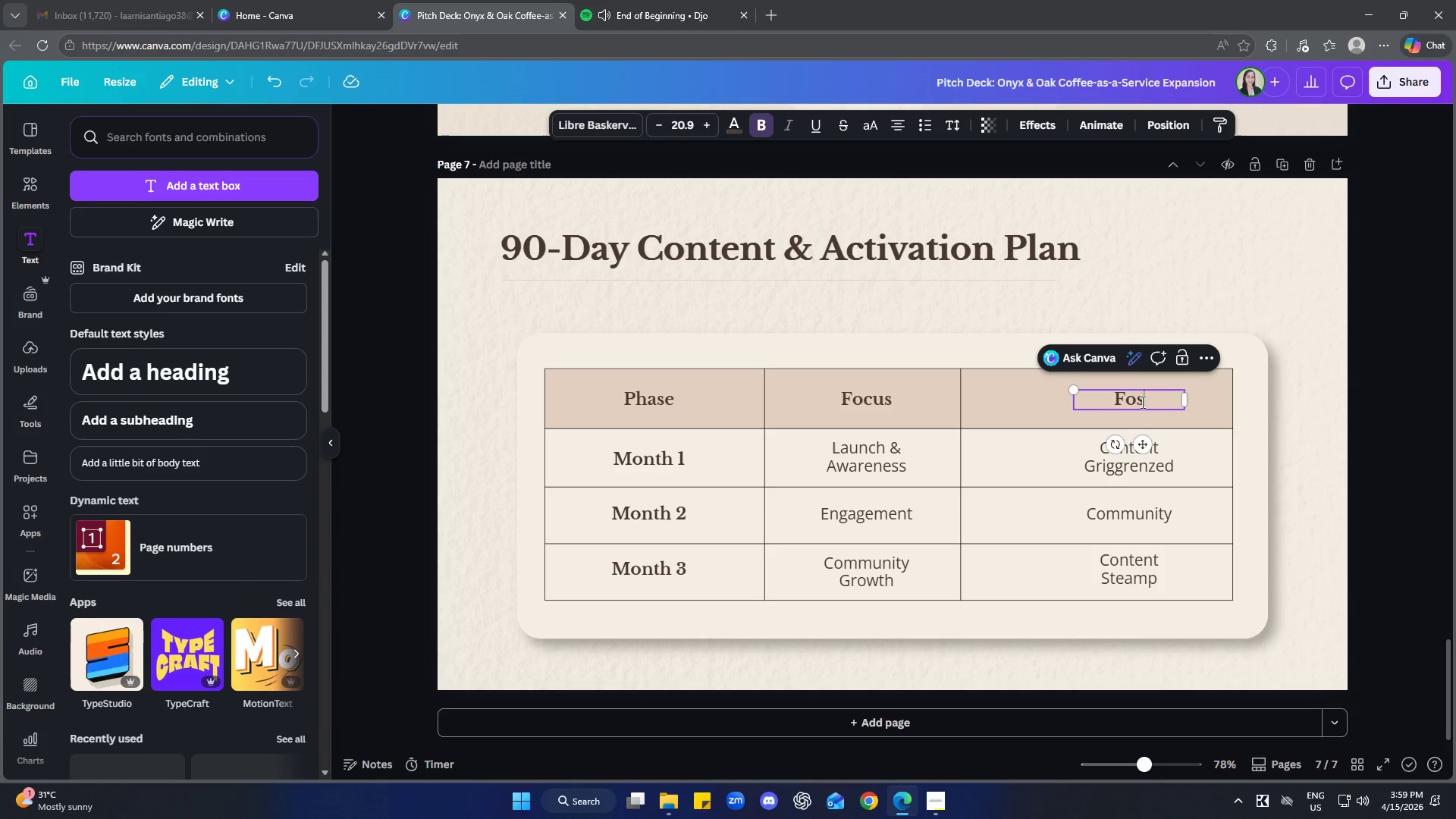 
key(Backspace)
key(Backspace)
key(Backspace)
type(Ket)
key(Backspace)
type(y ACti)
key(Backspace)
key(Backspace)
key(Backspace)
type(ctivities)
 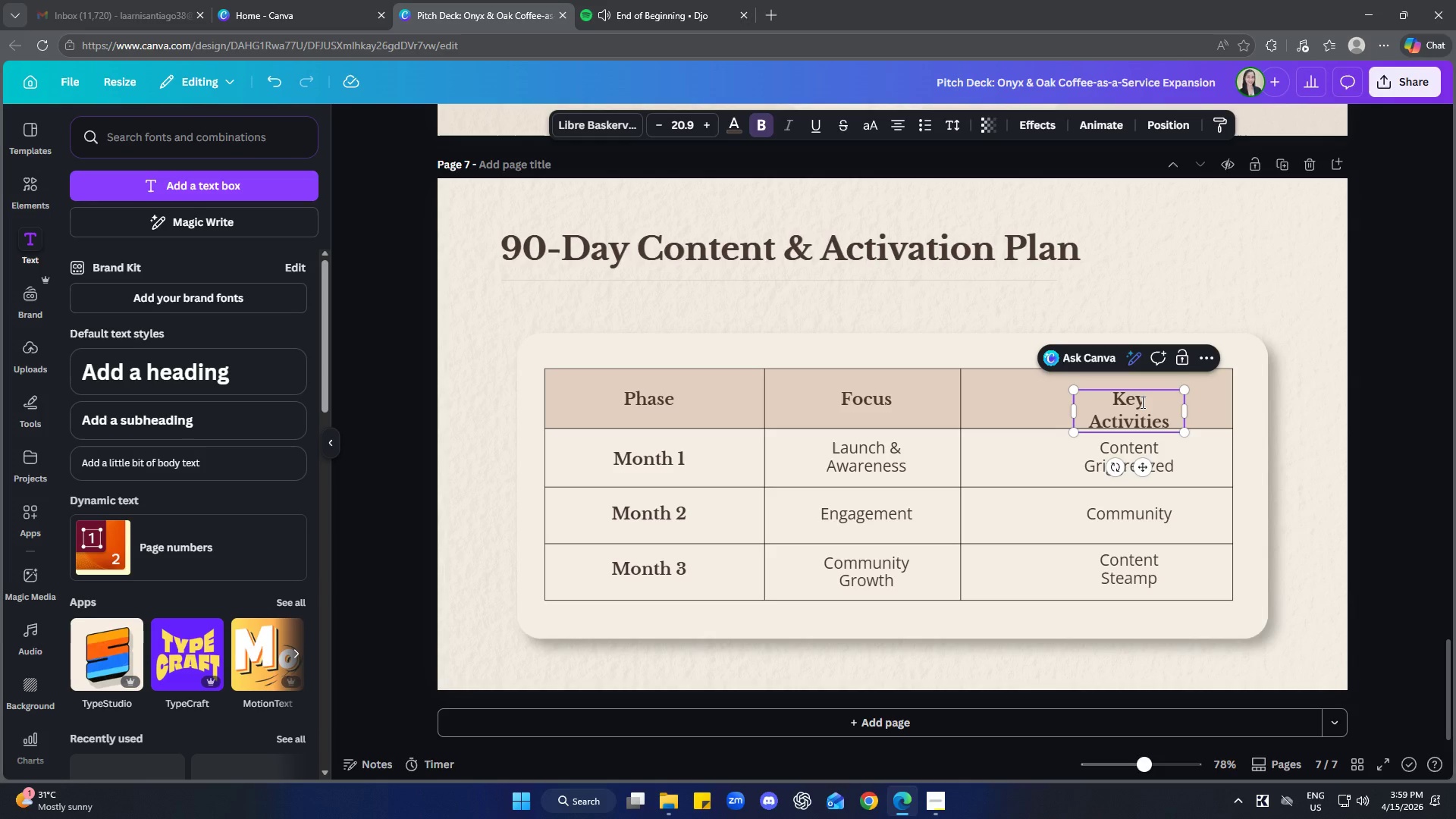 
left_click_drag(start_coordinate=[1190, 411], to_coordinate=[1203, 408])
 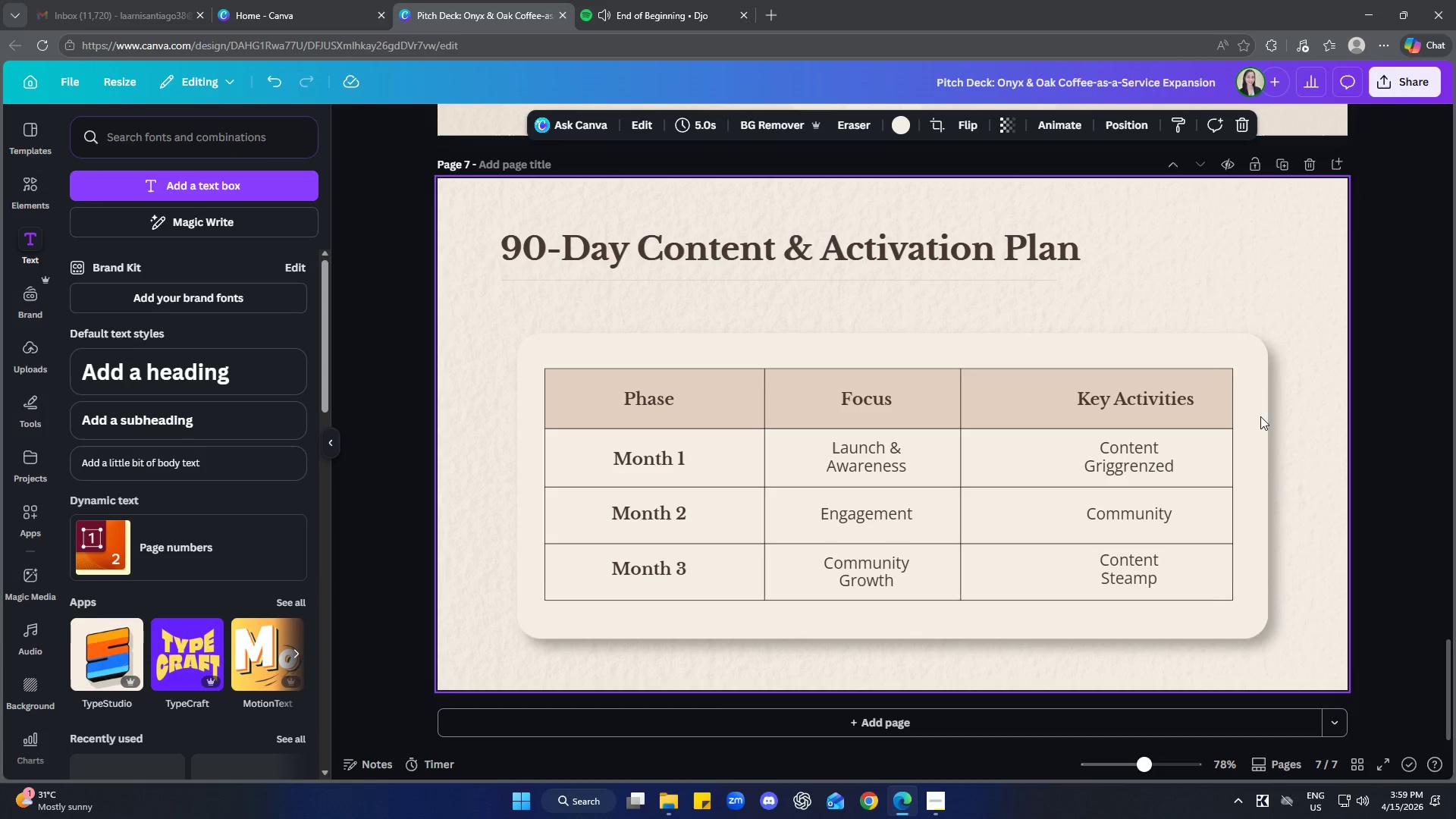 
double_click([1155, 403])
 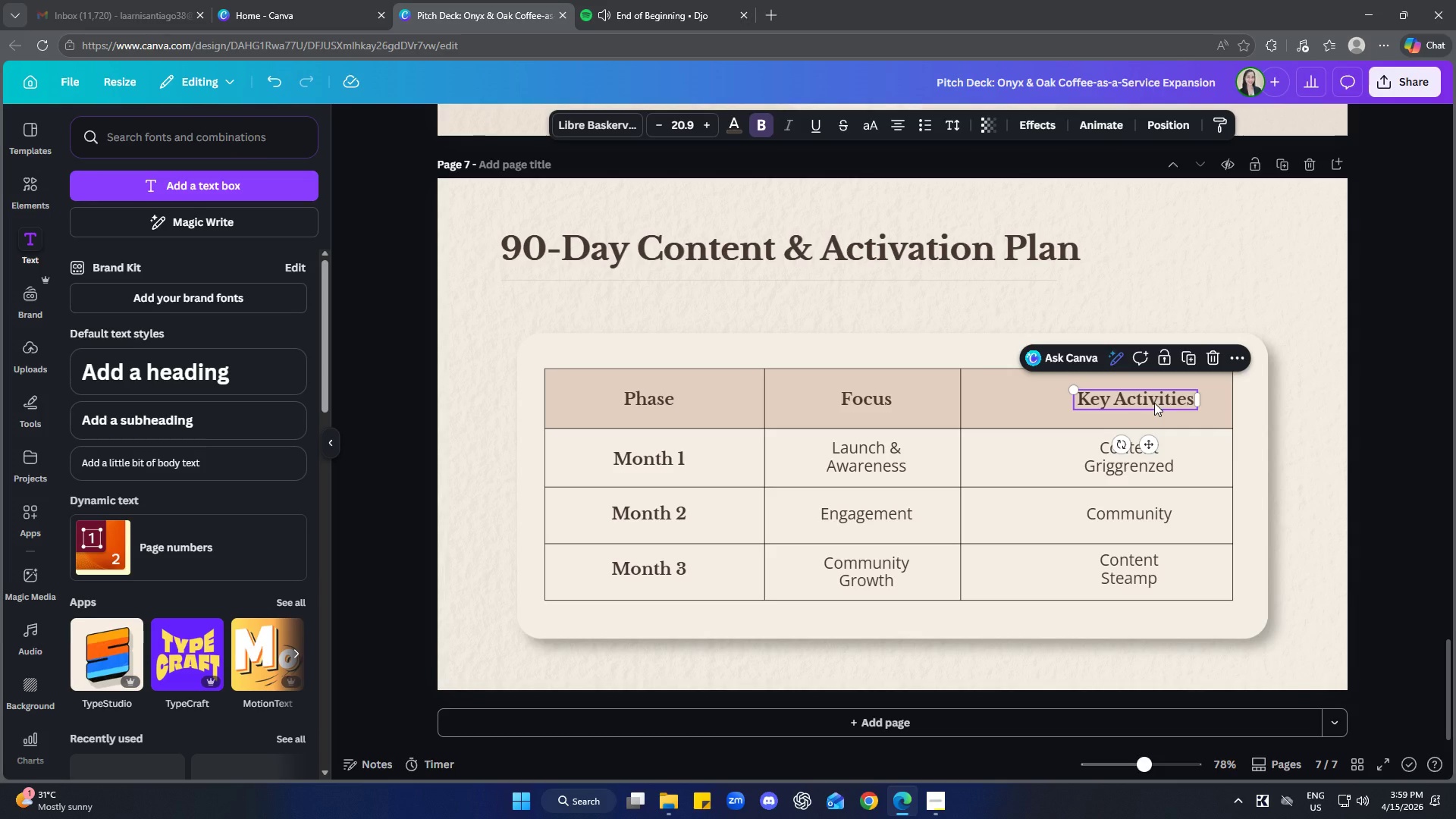 
key(ArrowLeft)
 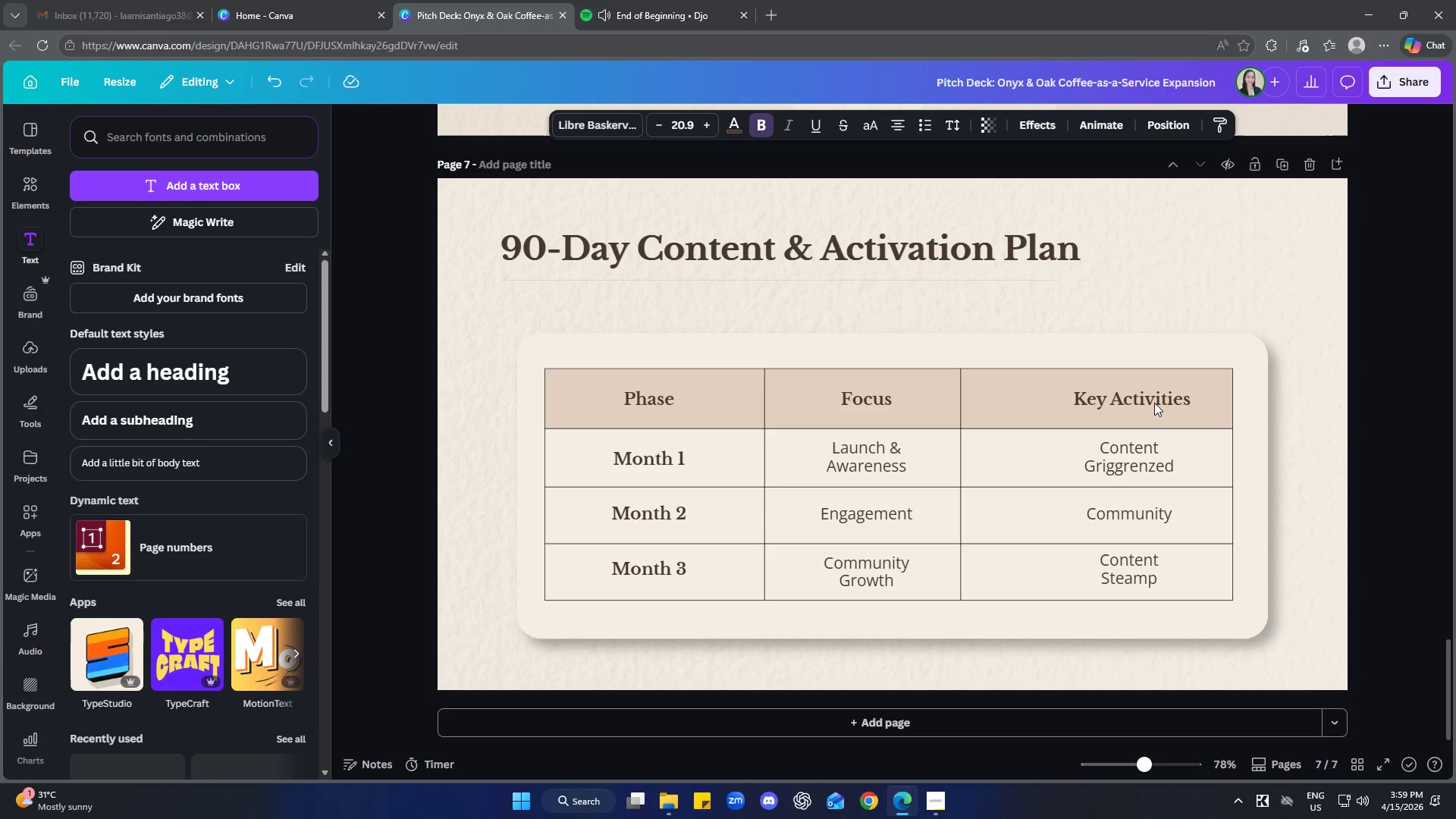 
key(ArrowLeft)
 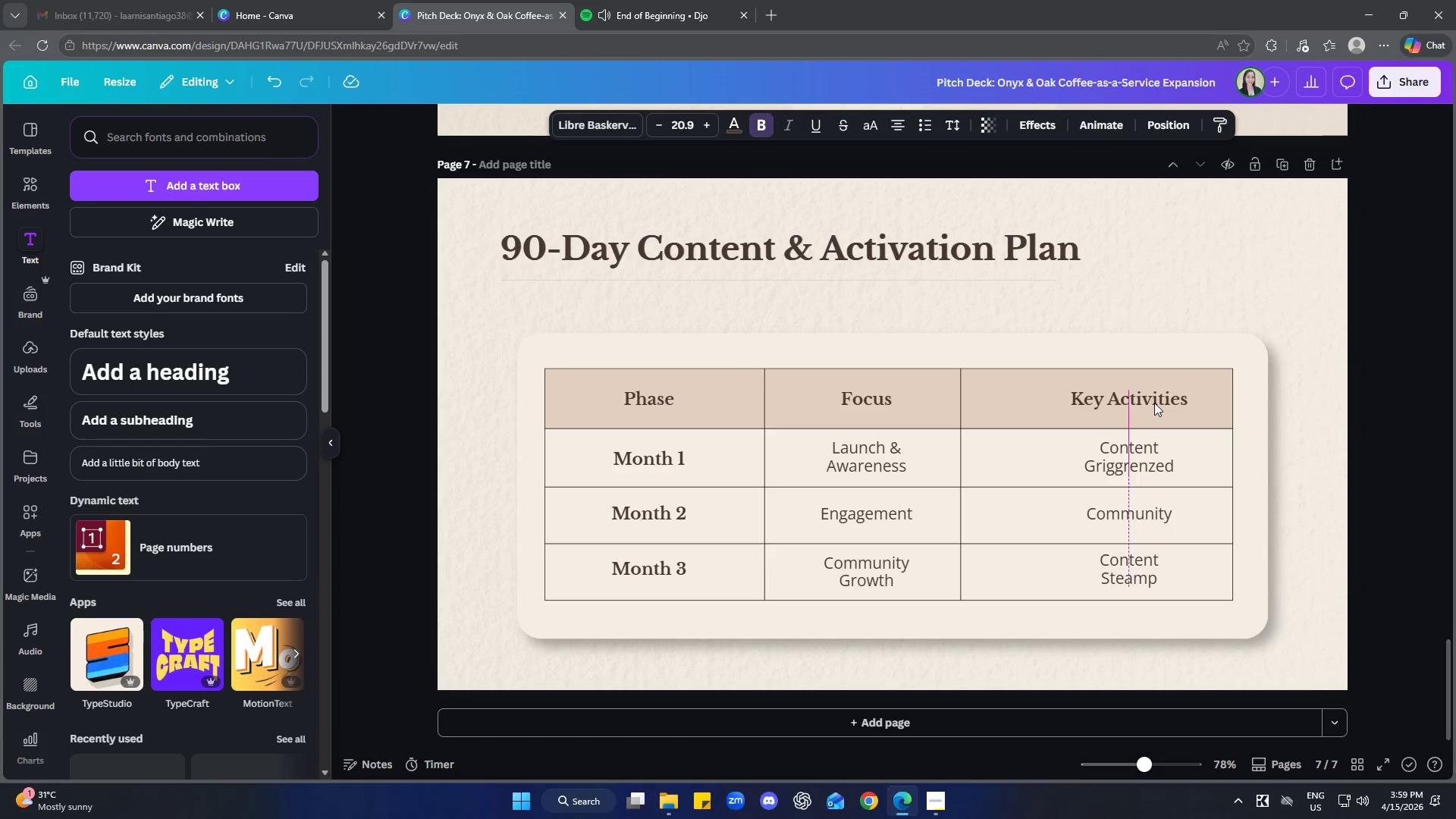 
key(ArrowLeft)
 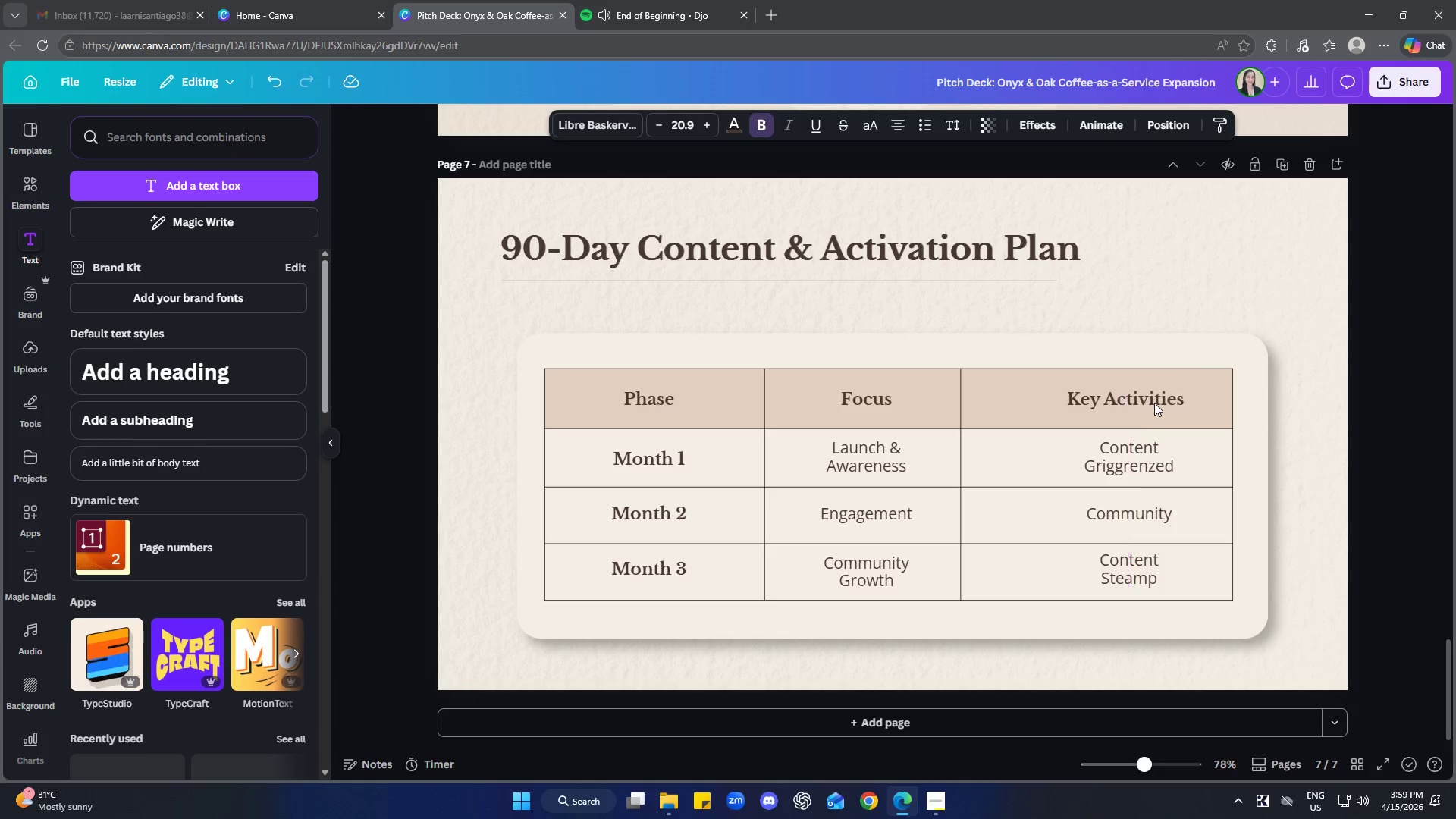 
key(ArrowLeft)
 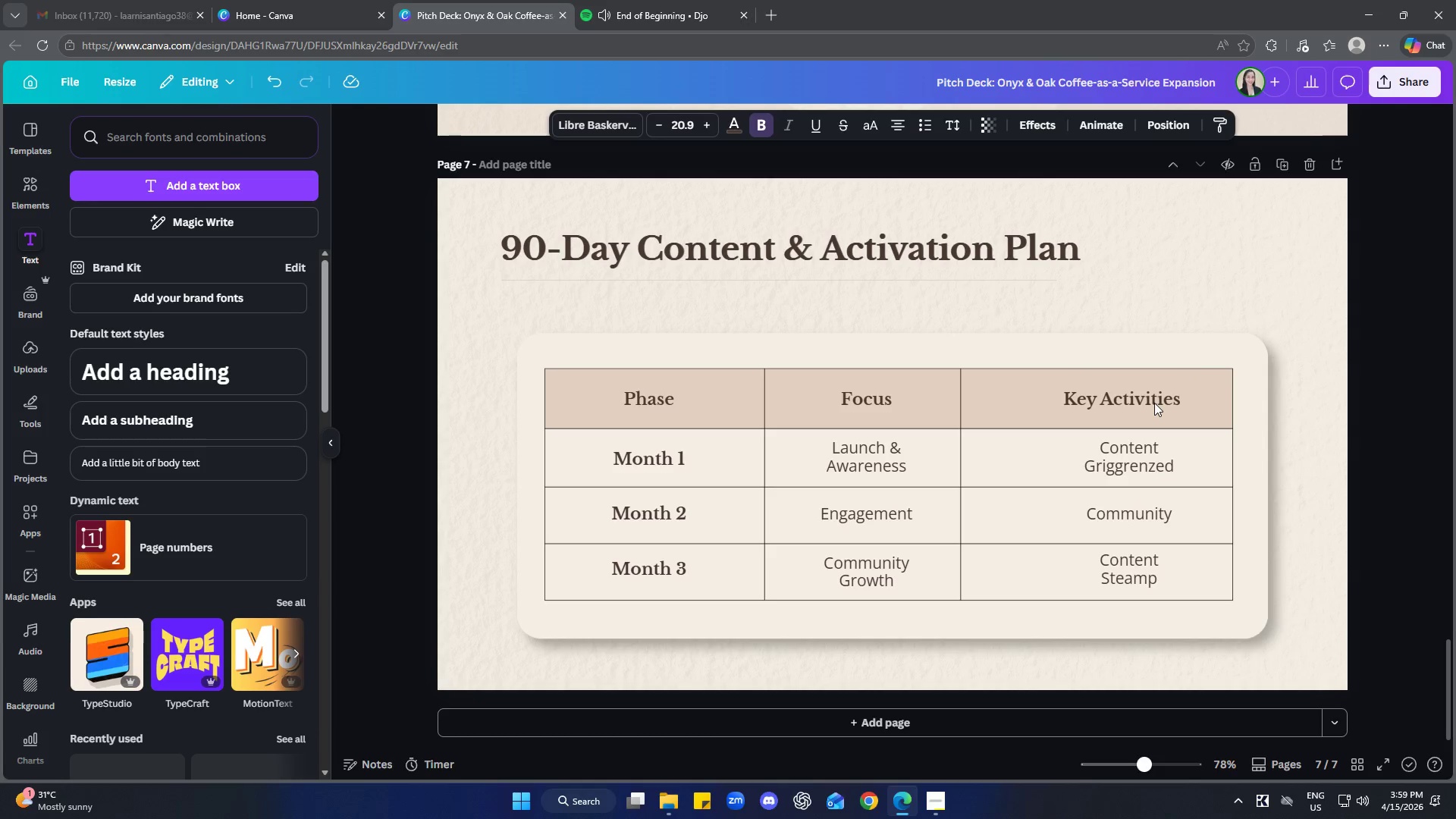 
key(ArrowLeft)
 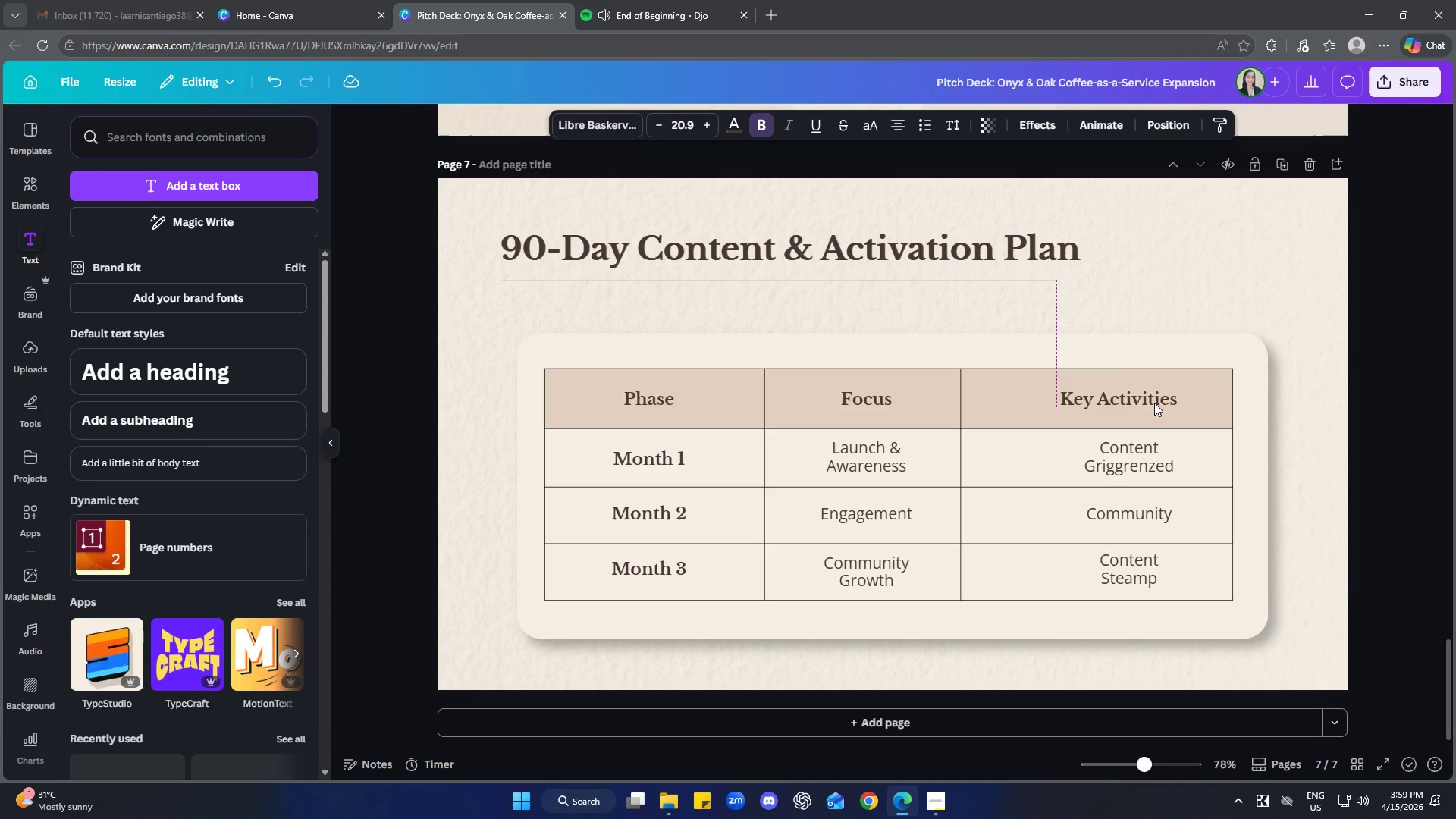 
key(ArrowLeft)
 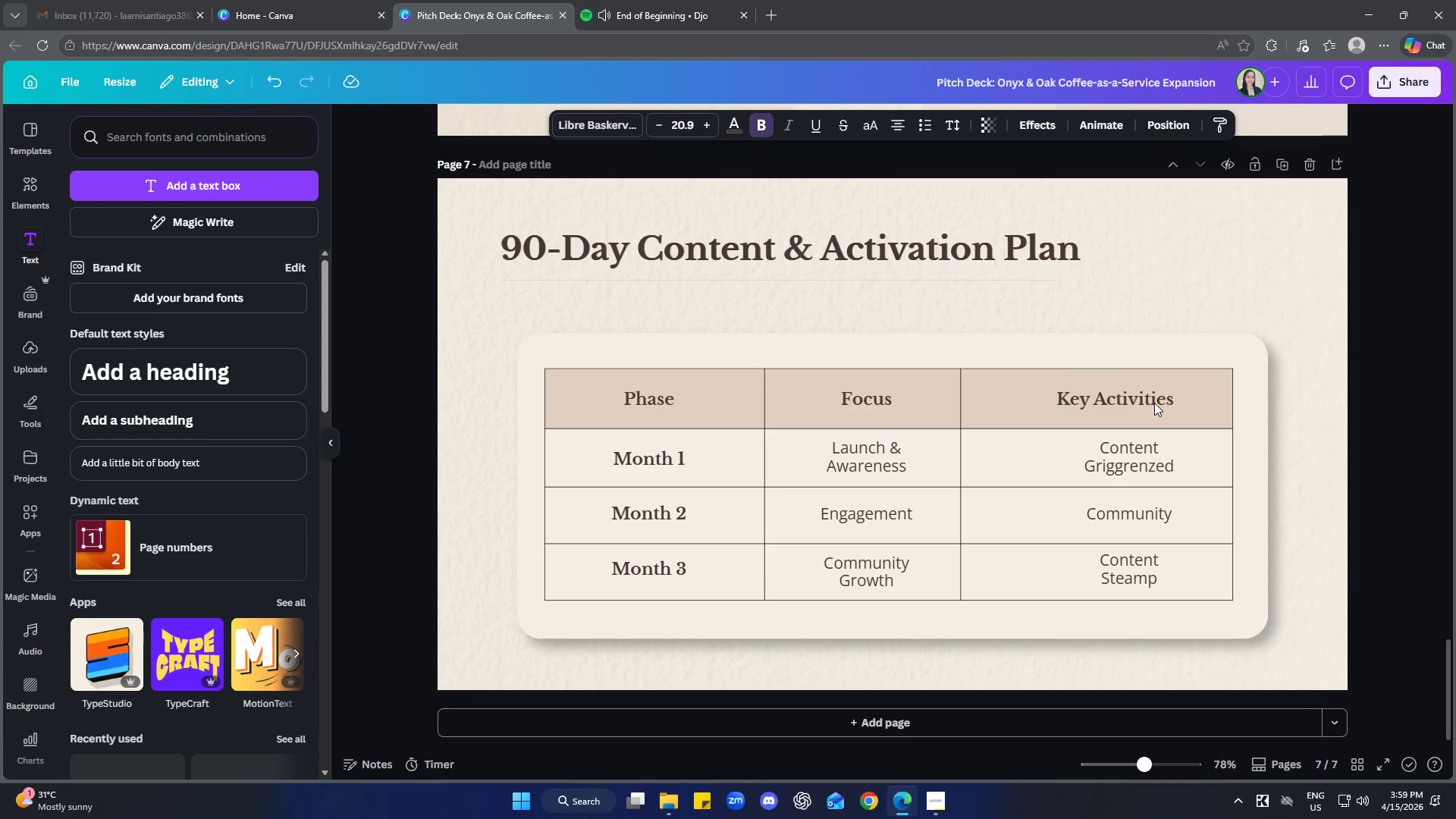 
key(ArrowLeft)
 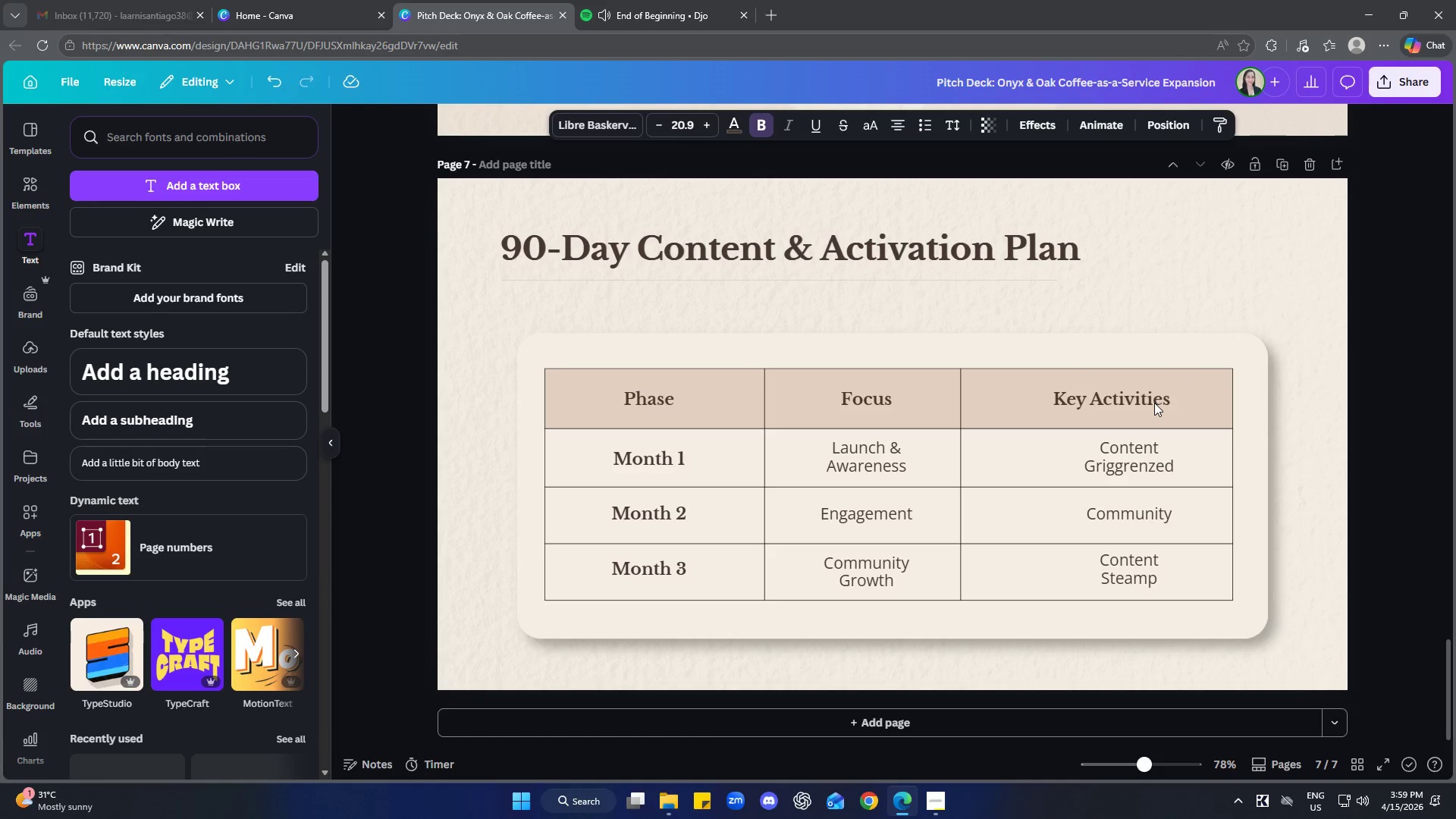 
key(ArrowLeft)
 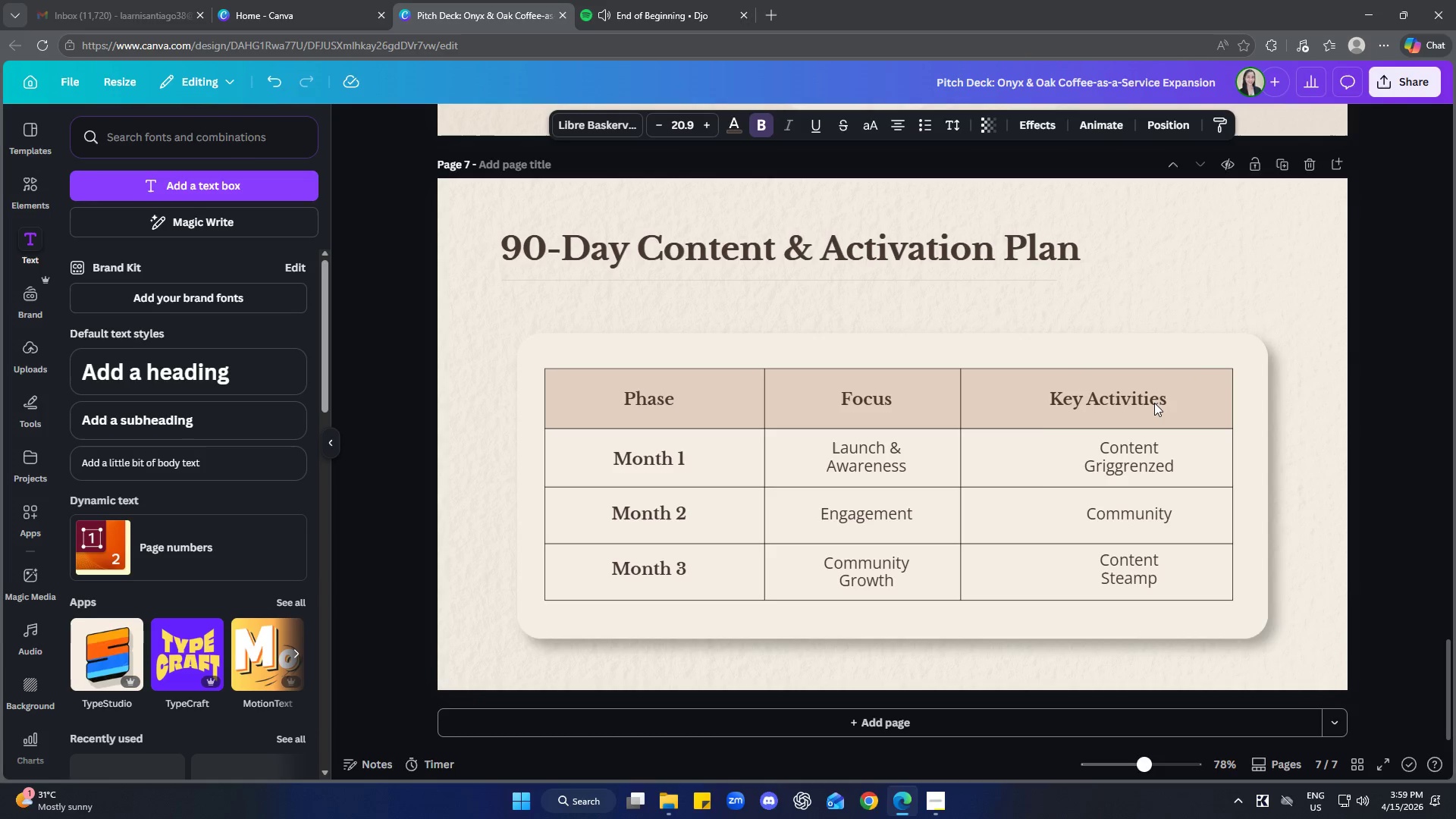 
key(ArrowLeft)
 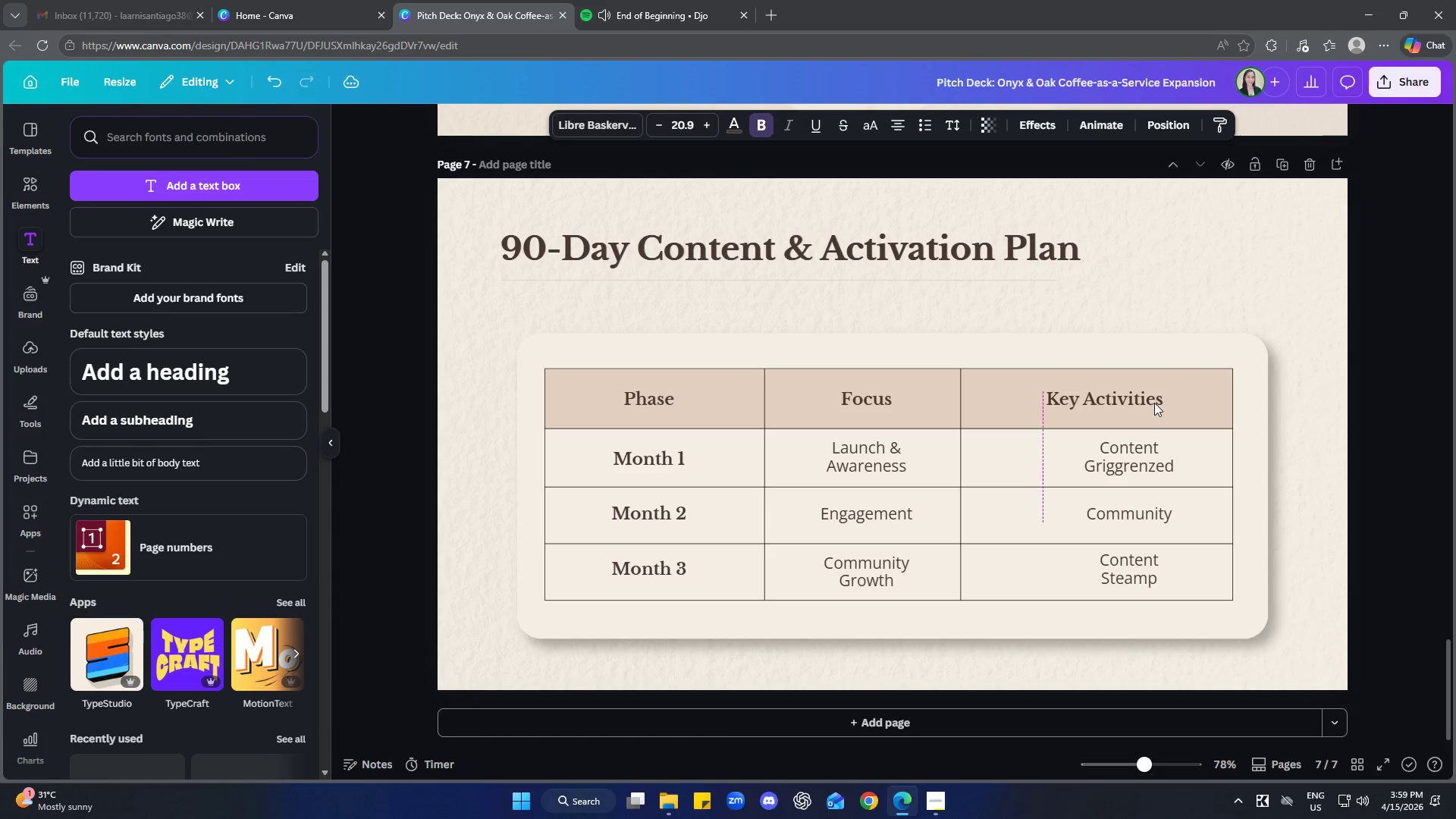 
key(ArrowLeft)
 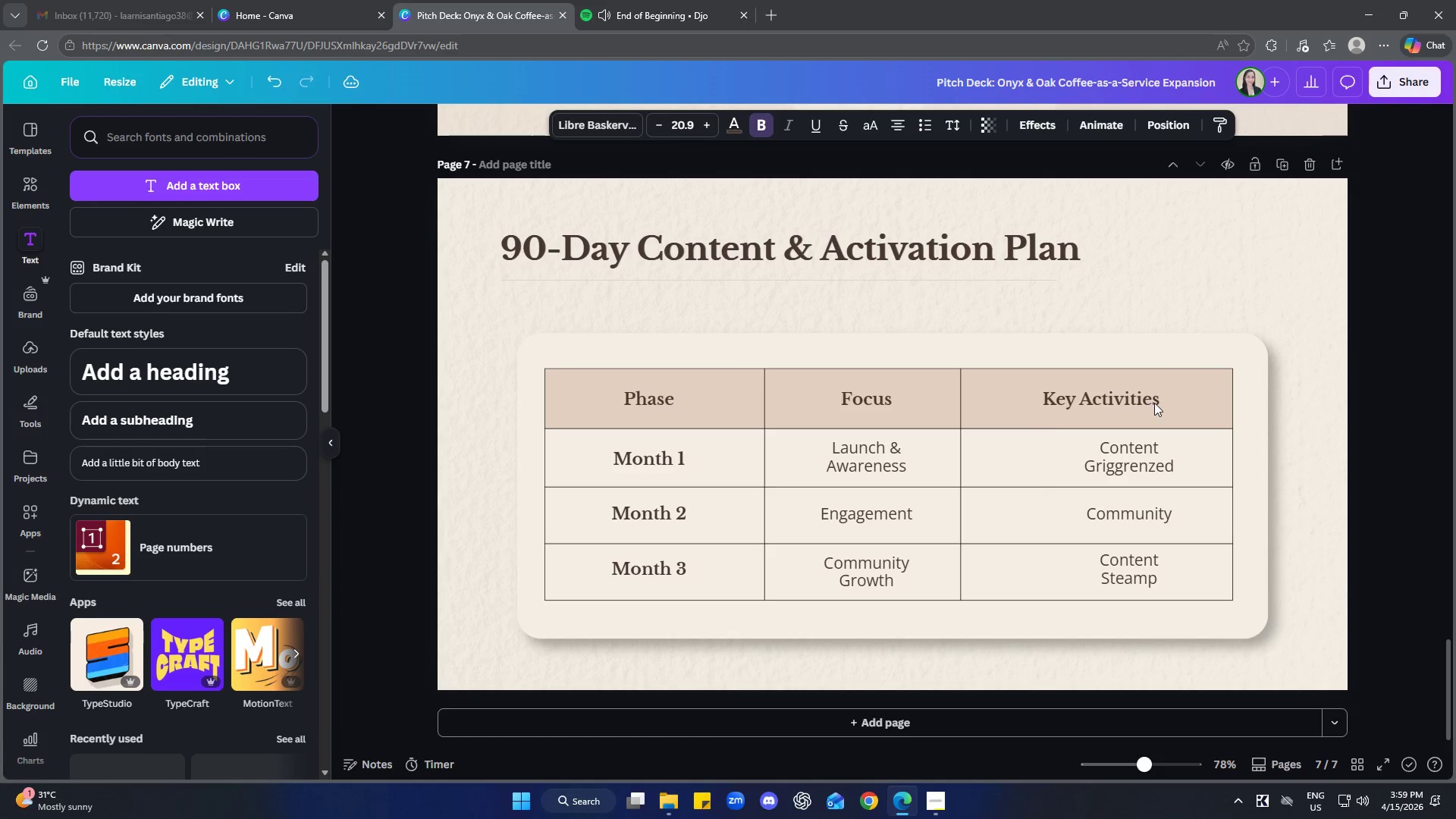 
key(ArrowLeft)
 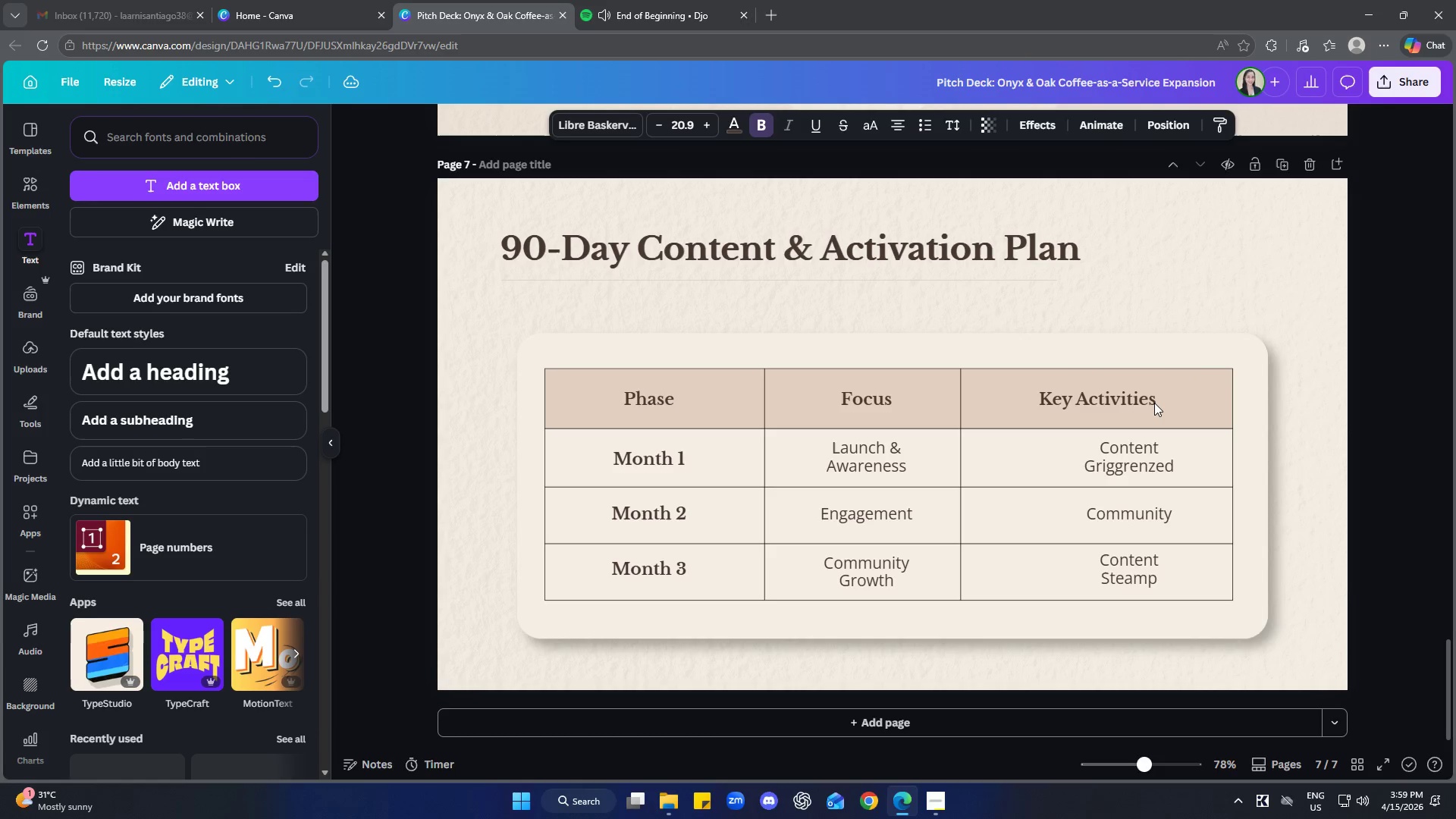 
key(ArrowLeft)
 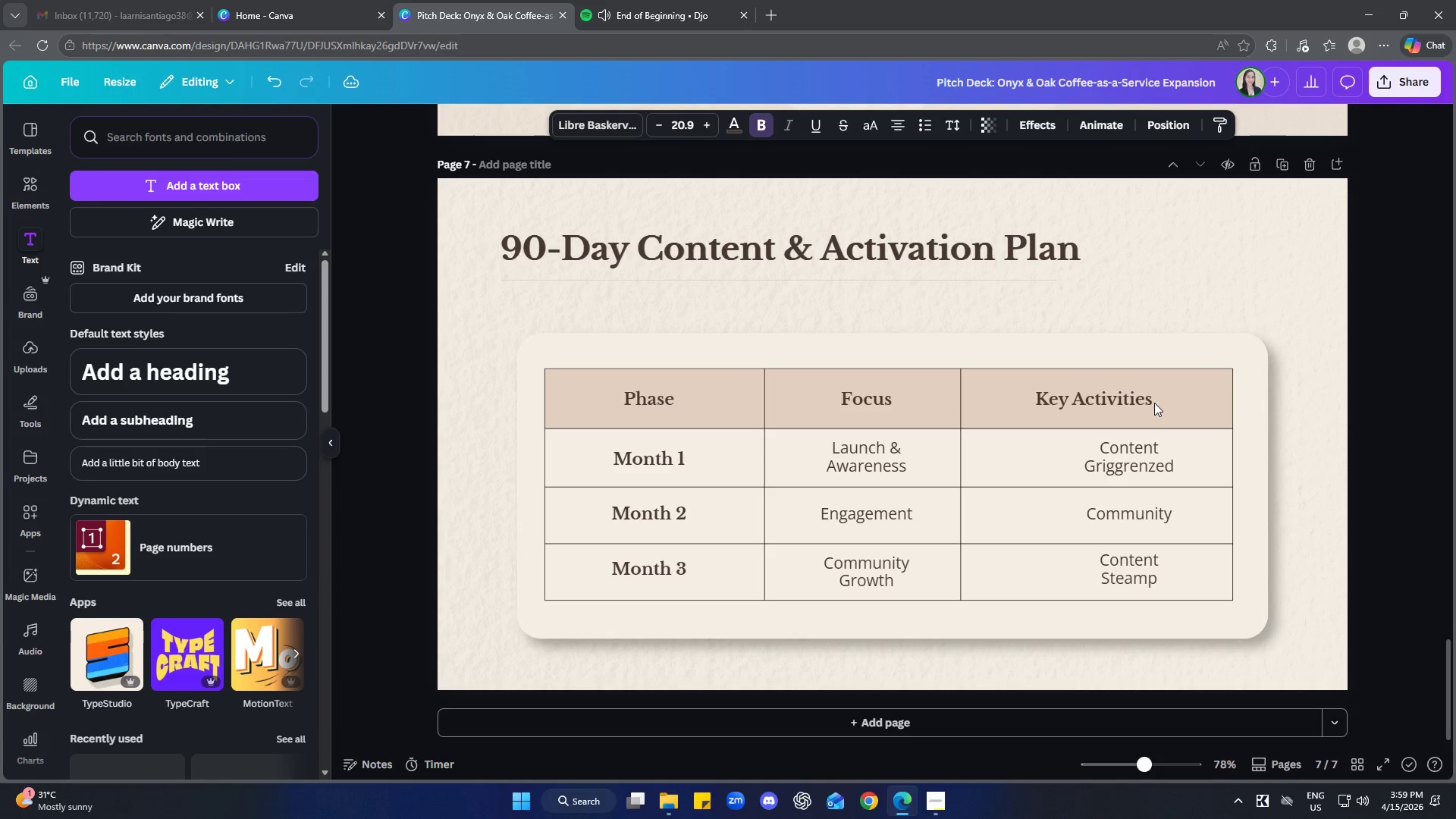 
key(ArrowLeft)
 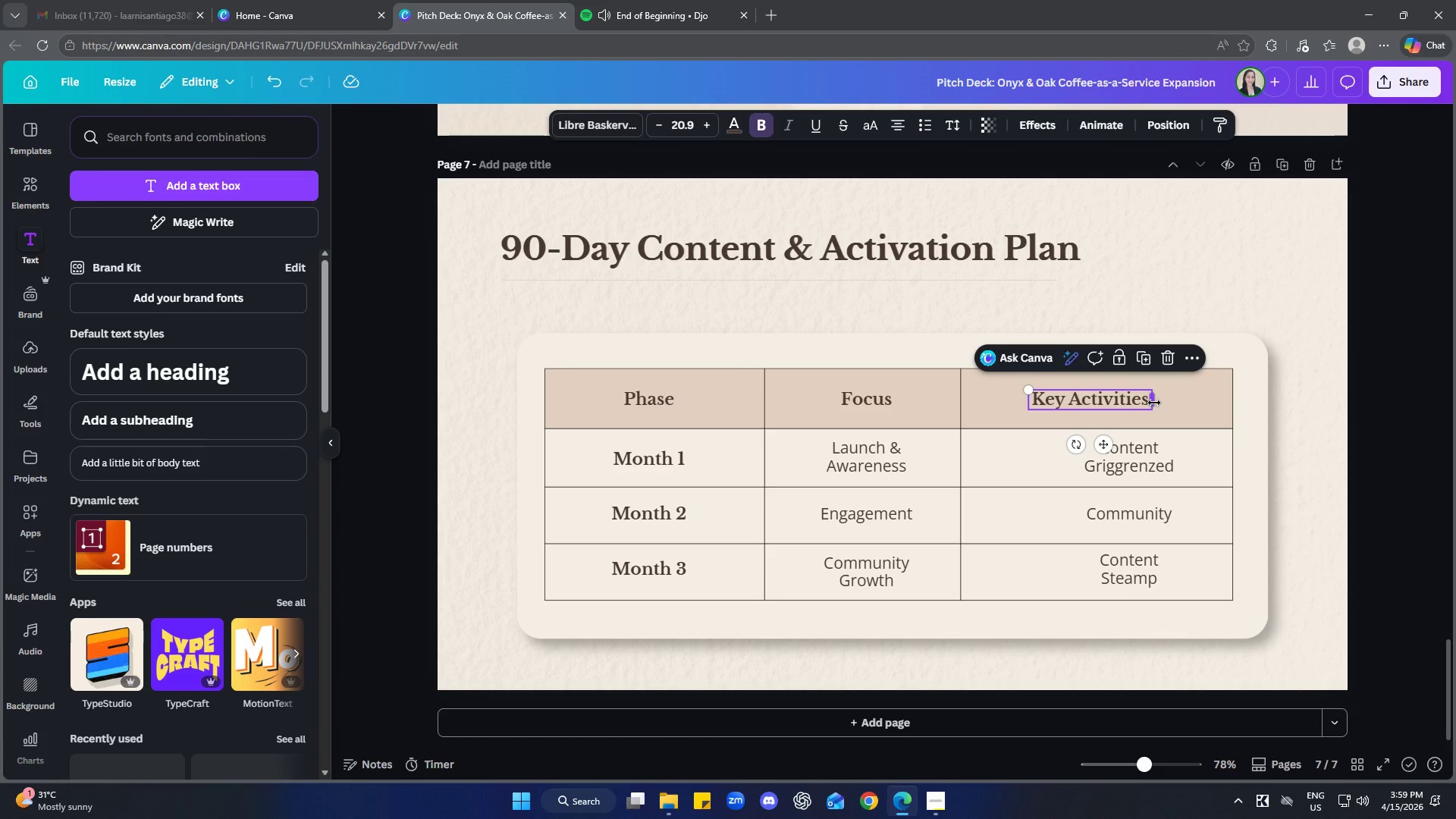 
key(ArrowRight)
 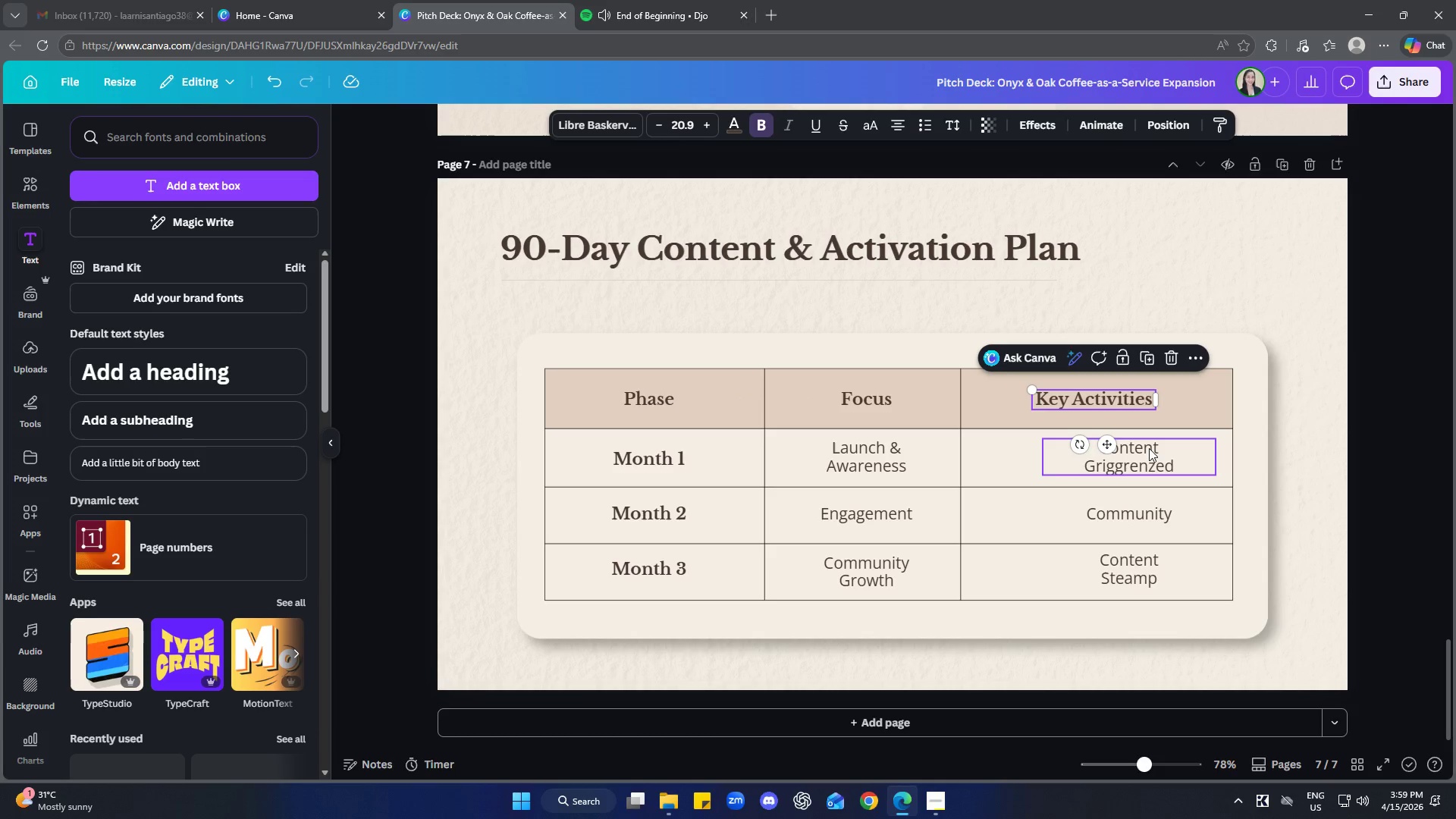 
double_click([1147, 449])
 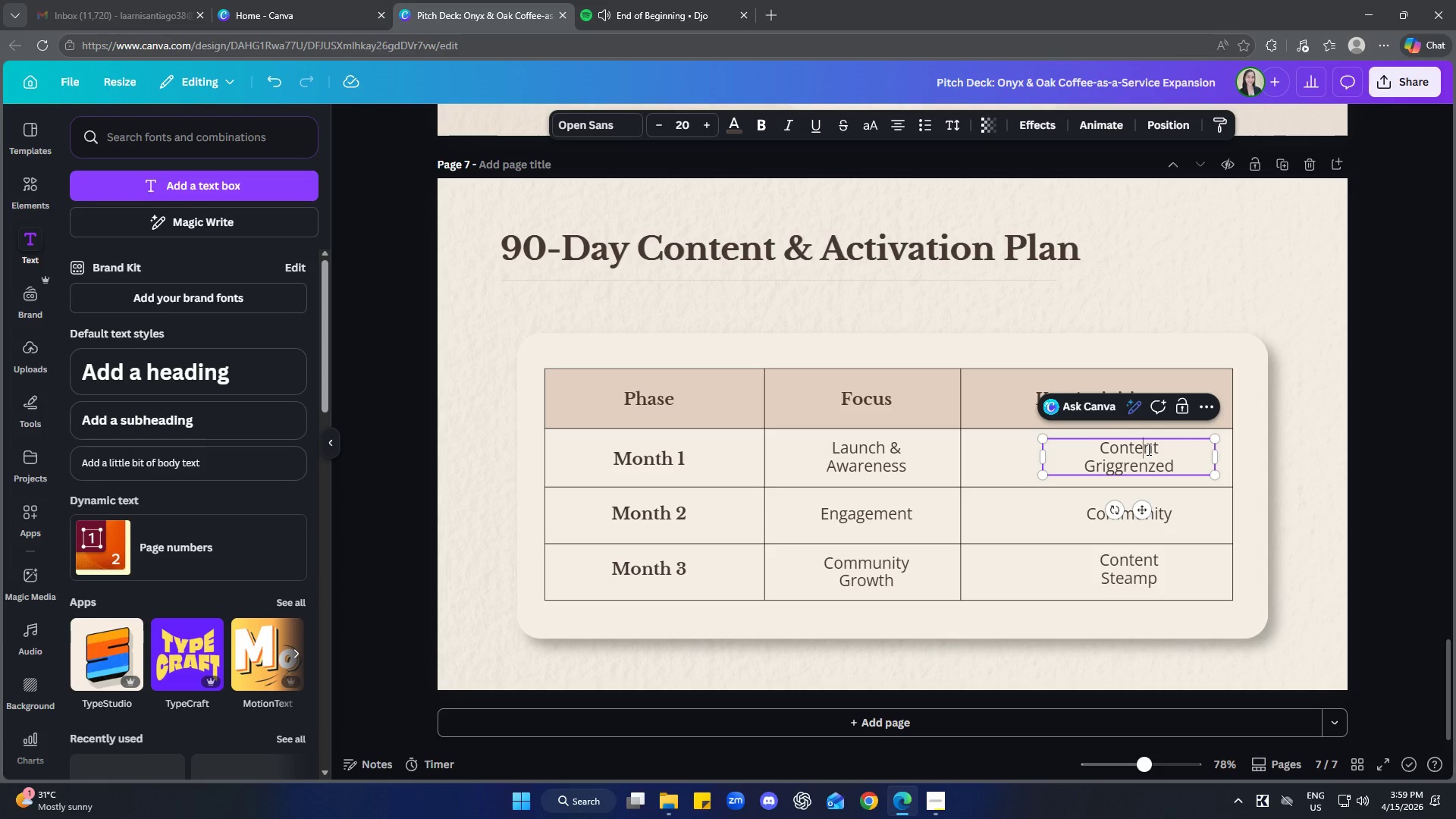 
left_click([1147, 449])
 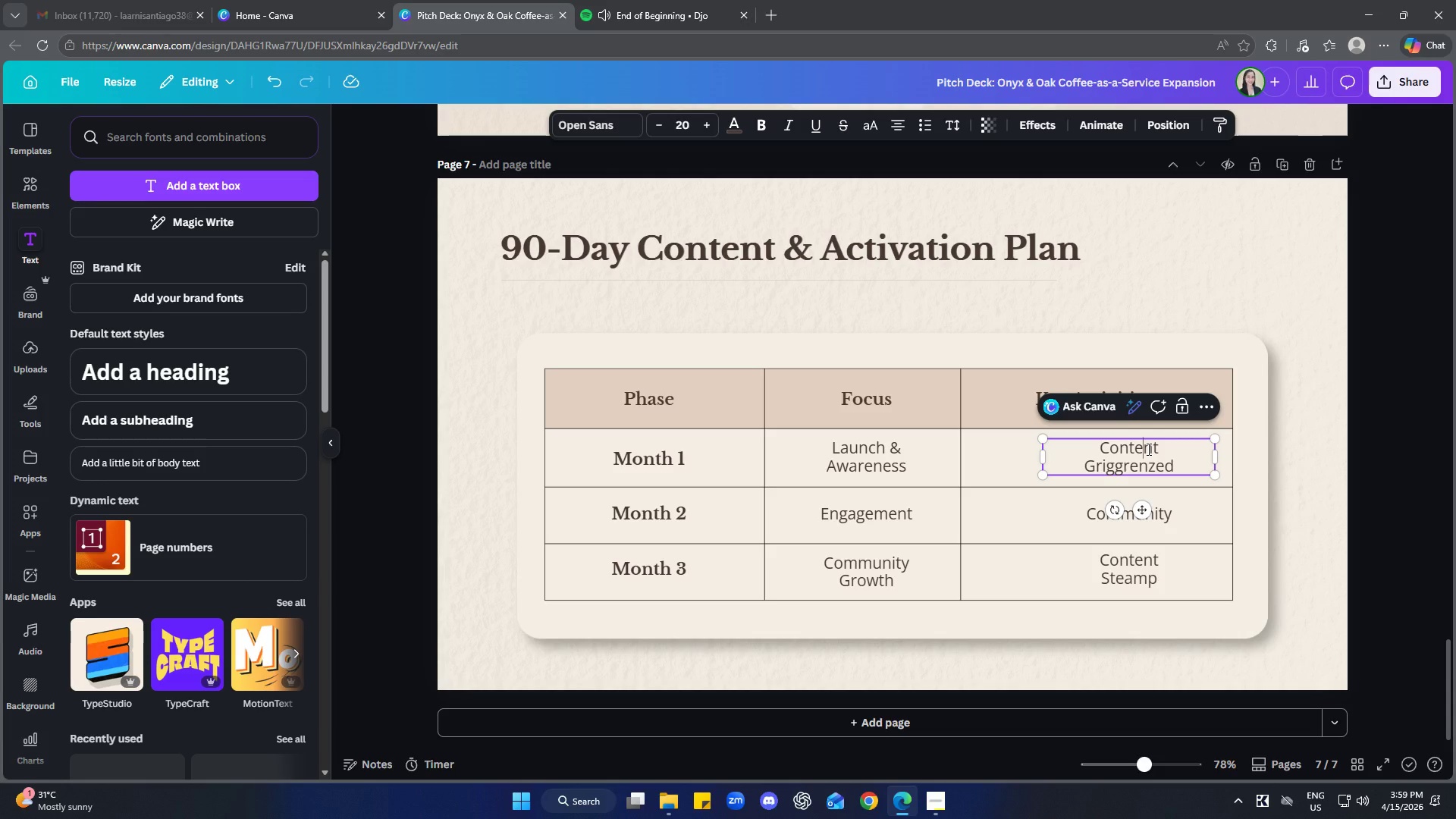 
type(Off)
 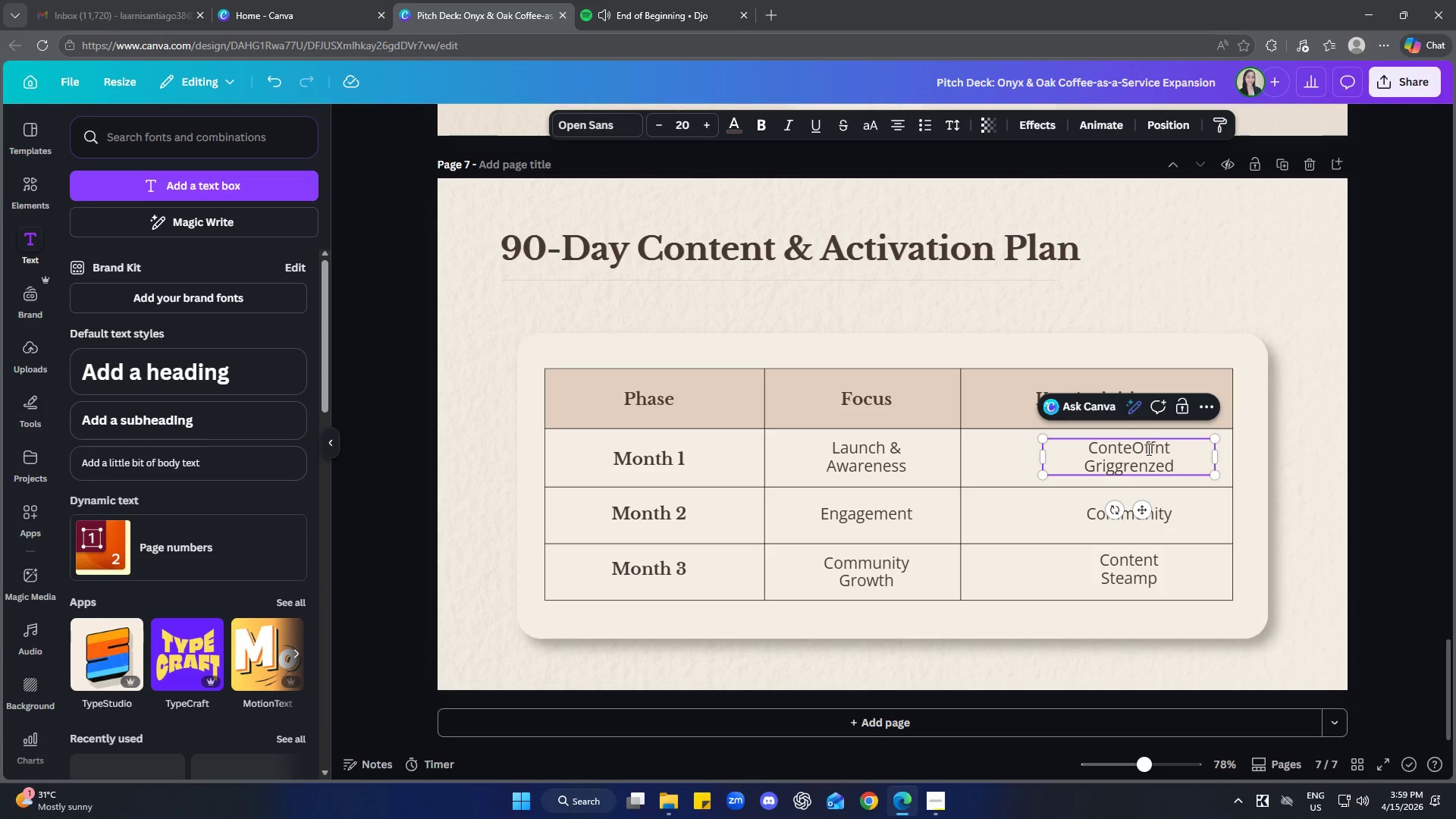 
key(Control+ControlLeft)
 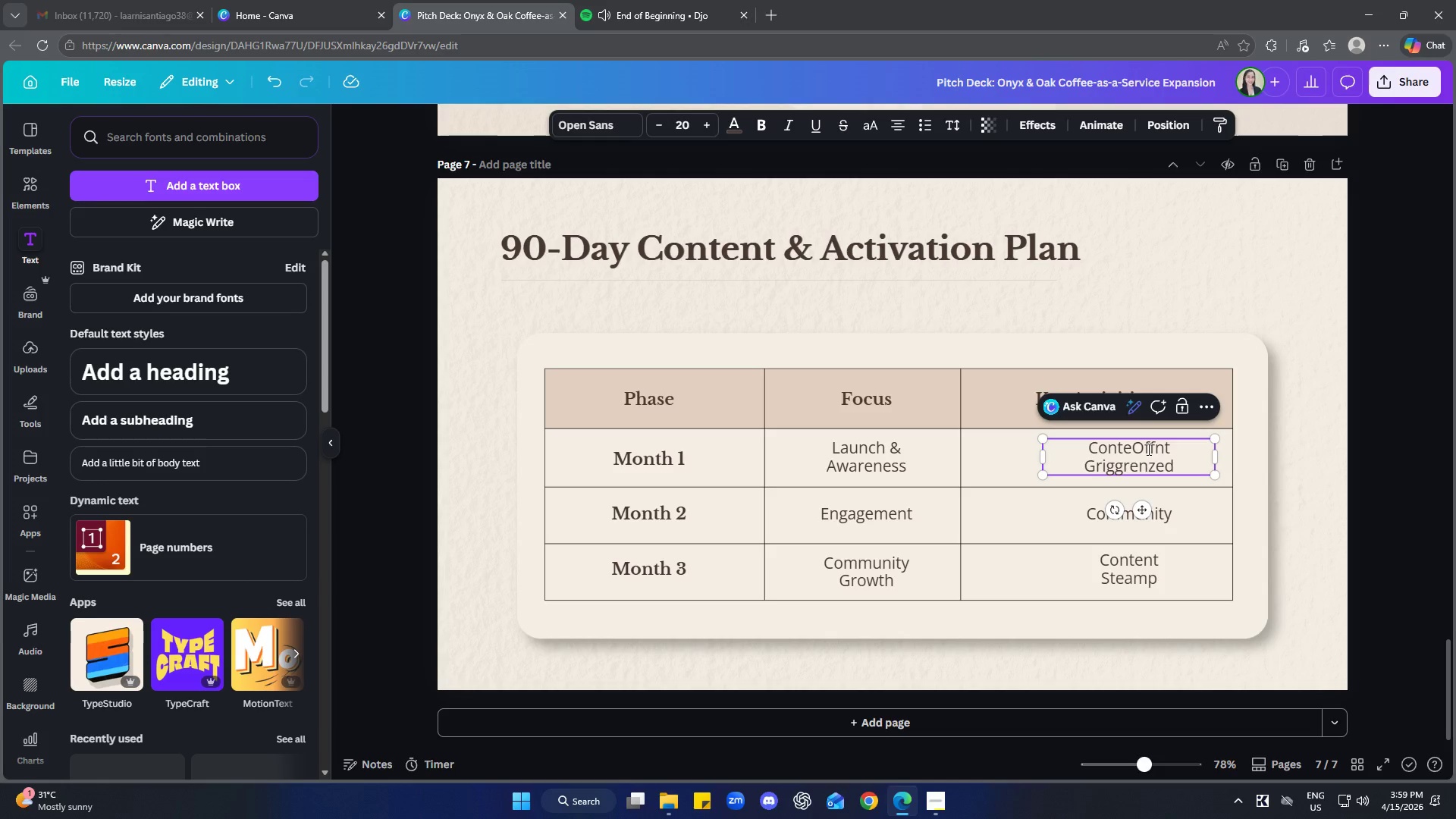 
key(Control+A)
 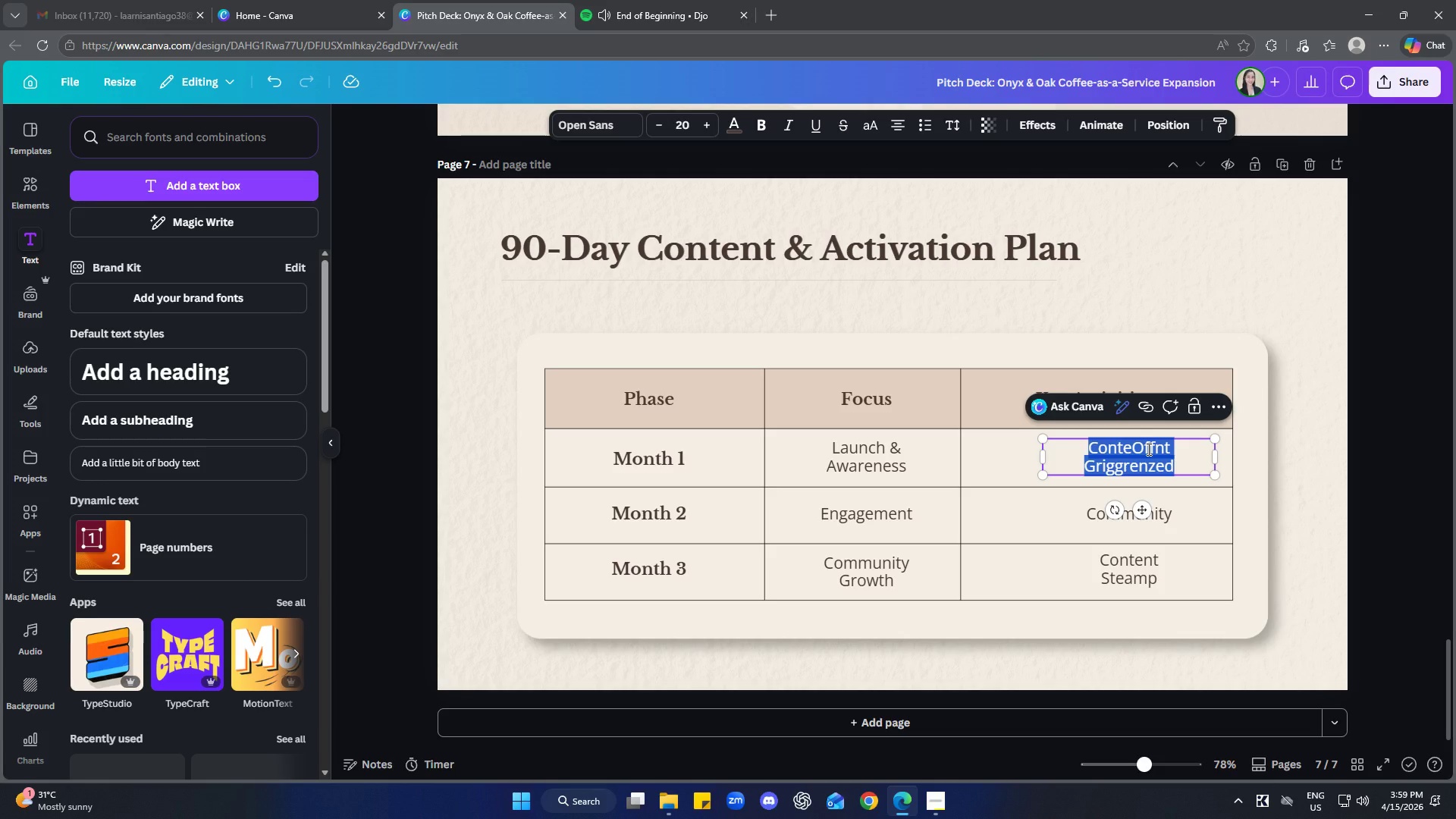 
type(Office onboarin)
key(Backspace)
key(Backspace)
type(ding,)
 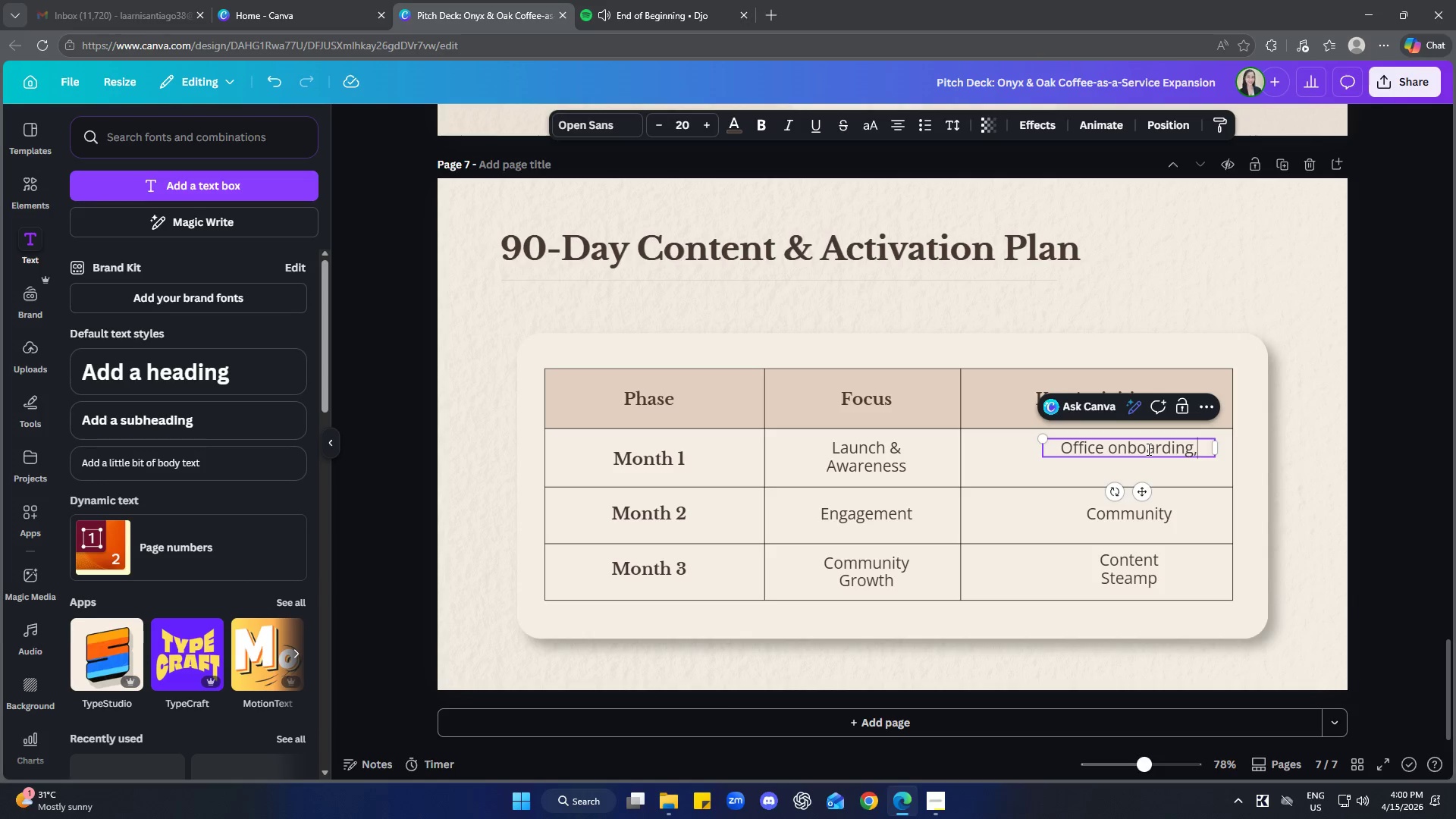 
key(Enter)
 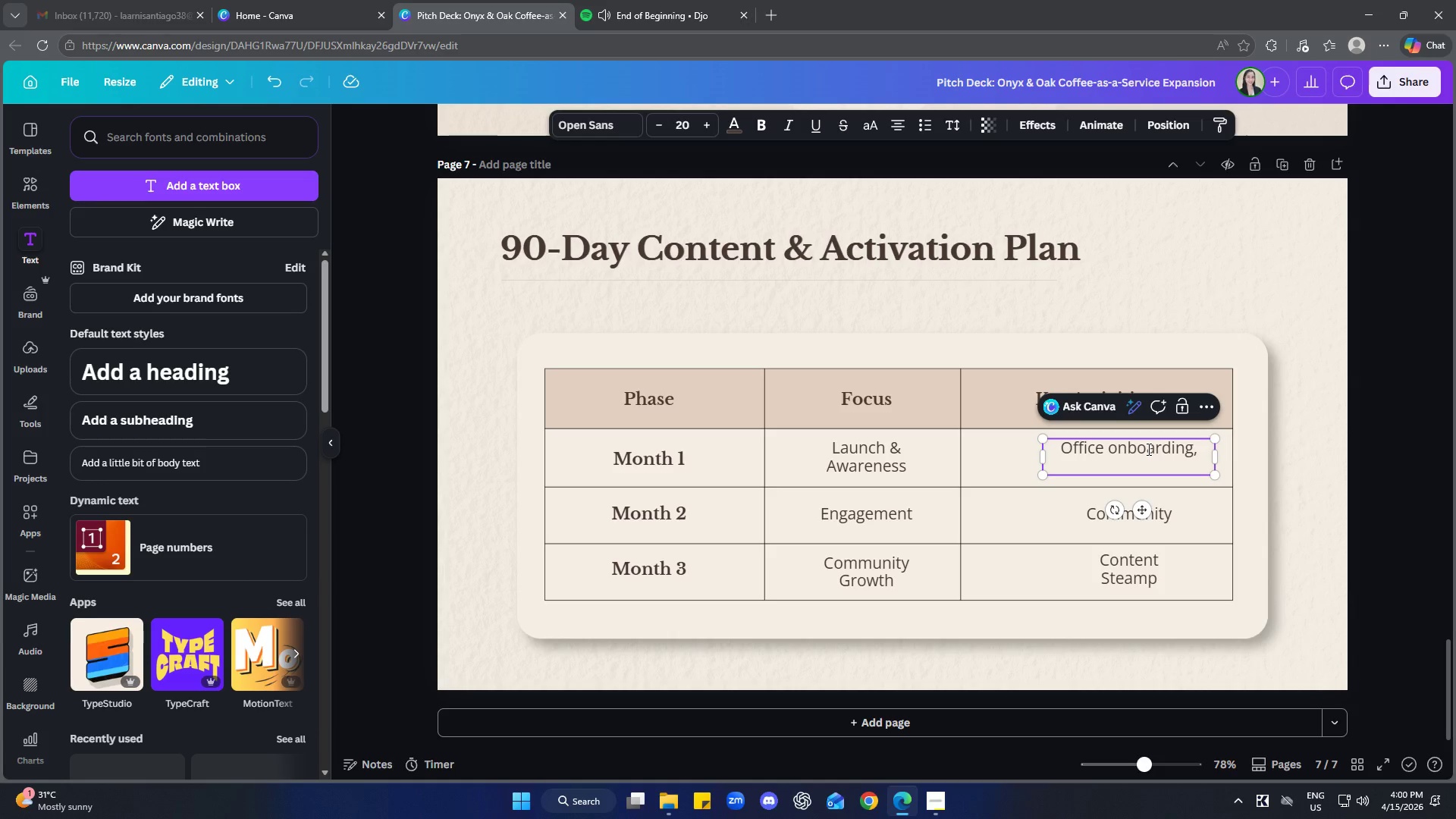 
type(Brand)
key(Backspace)
key(Backspace)
key(Backspace)
key(Backspace)
key(Backspace)
type(nr)
key(Backspace)
key(Backspace)
type(brand introcud)
key(Backspace)
key(Backspace)
key(Backspace)
type(cud)
key(Backspace)
key(Backspace)
key(Backspace)
type(dc)
key(Backspace)
type(uction,)
 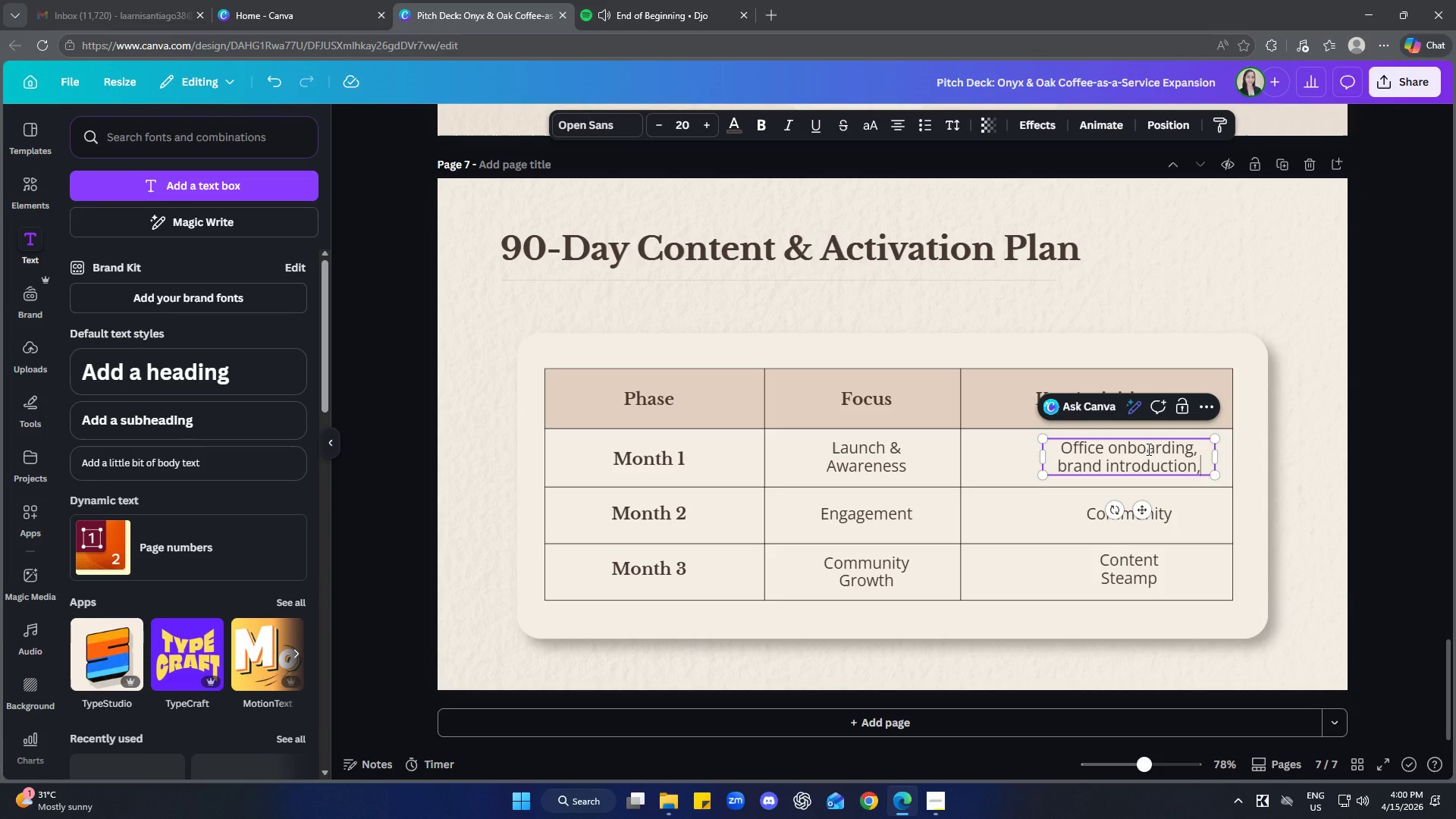 
key(Enter)
 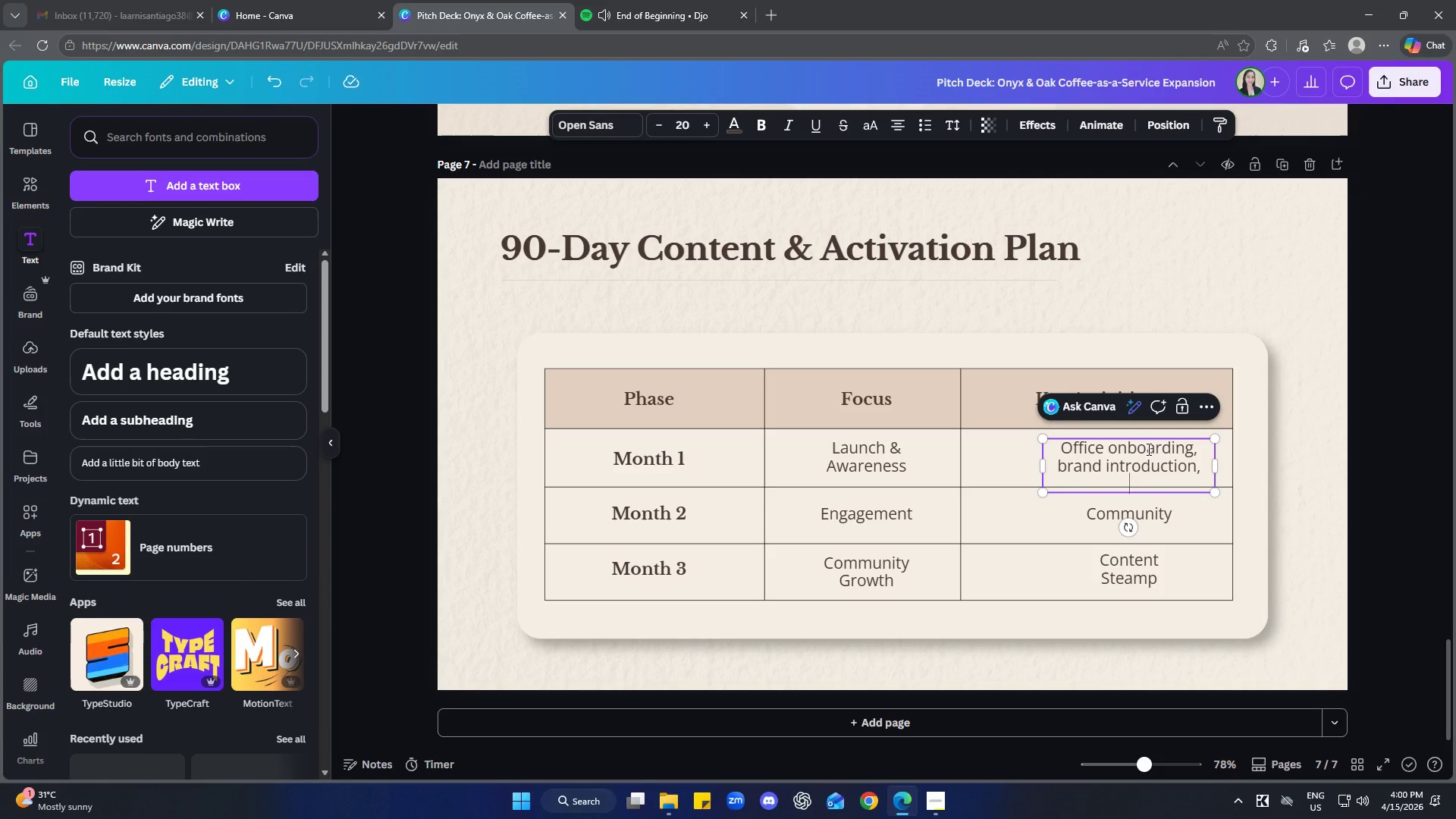 
type(coffee dfemo)
key(Backspace)
key(Backspace)
key(Backspace)
type(emo)
key(Backspace)
key(Backspace)
key(Backspace)
key(Backspace)
type(emos)
 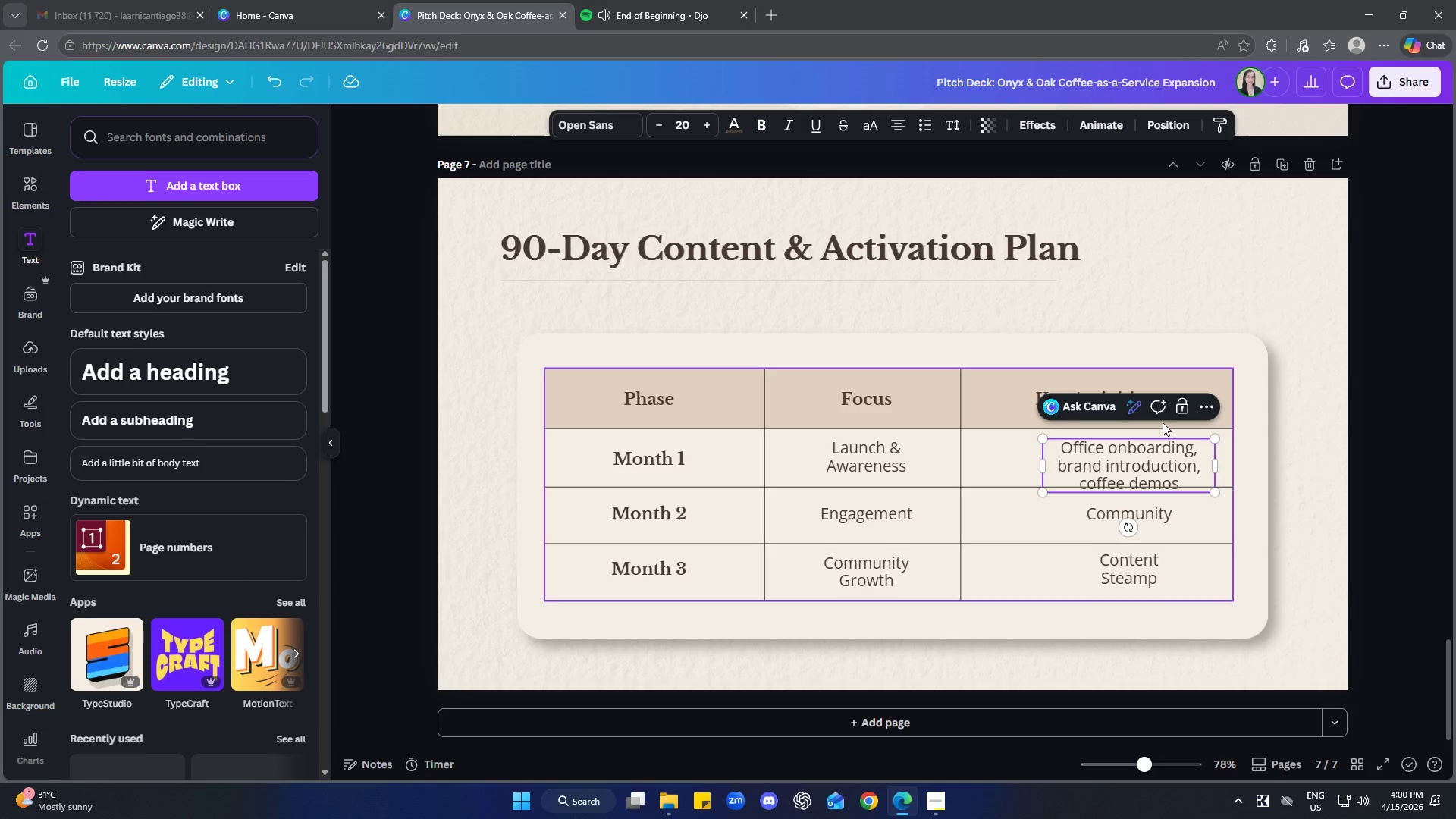 
wait(5.22)
 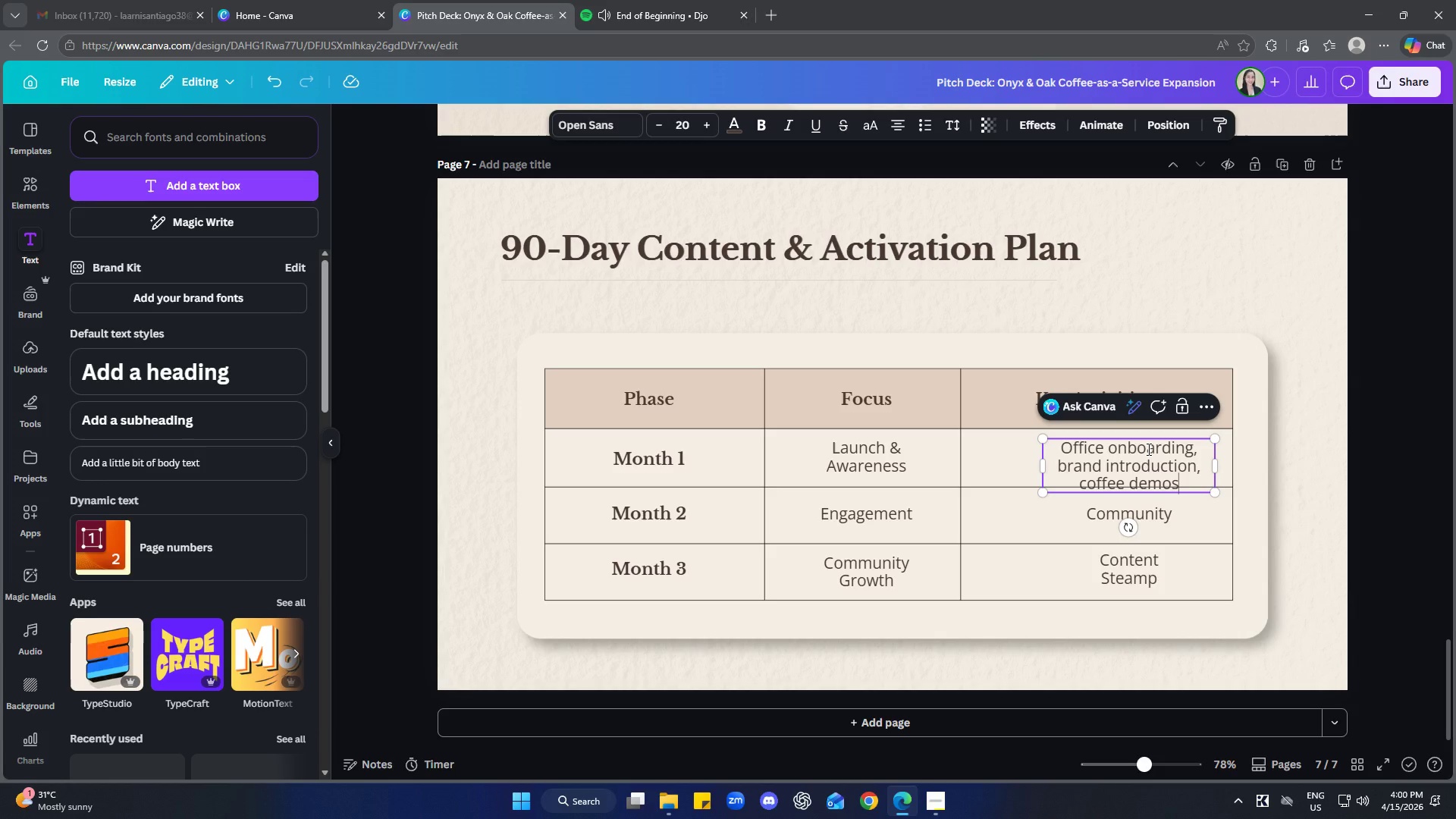 
left_click_drag(start_coordinate=[1040, 469], to_coordinate=[960, 446])
 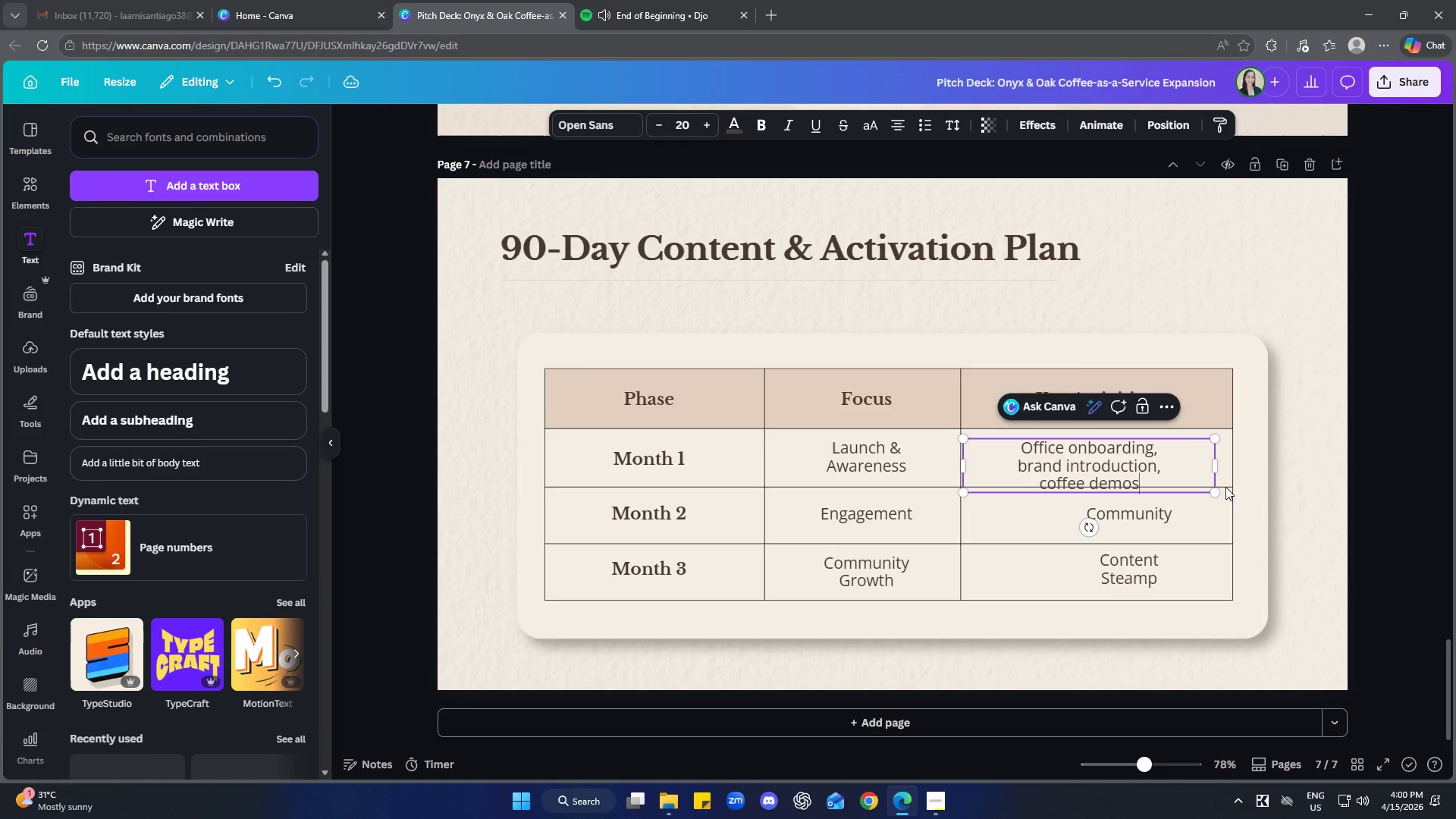 
left_click([1304, 501])
 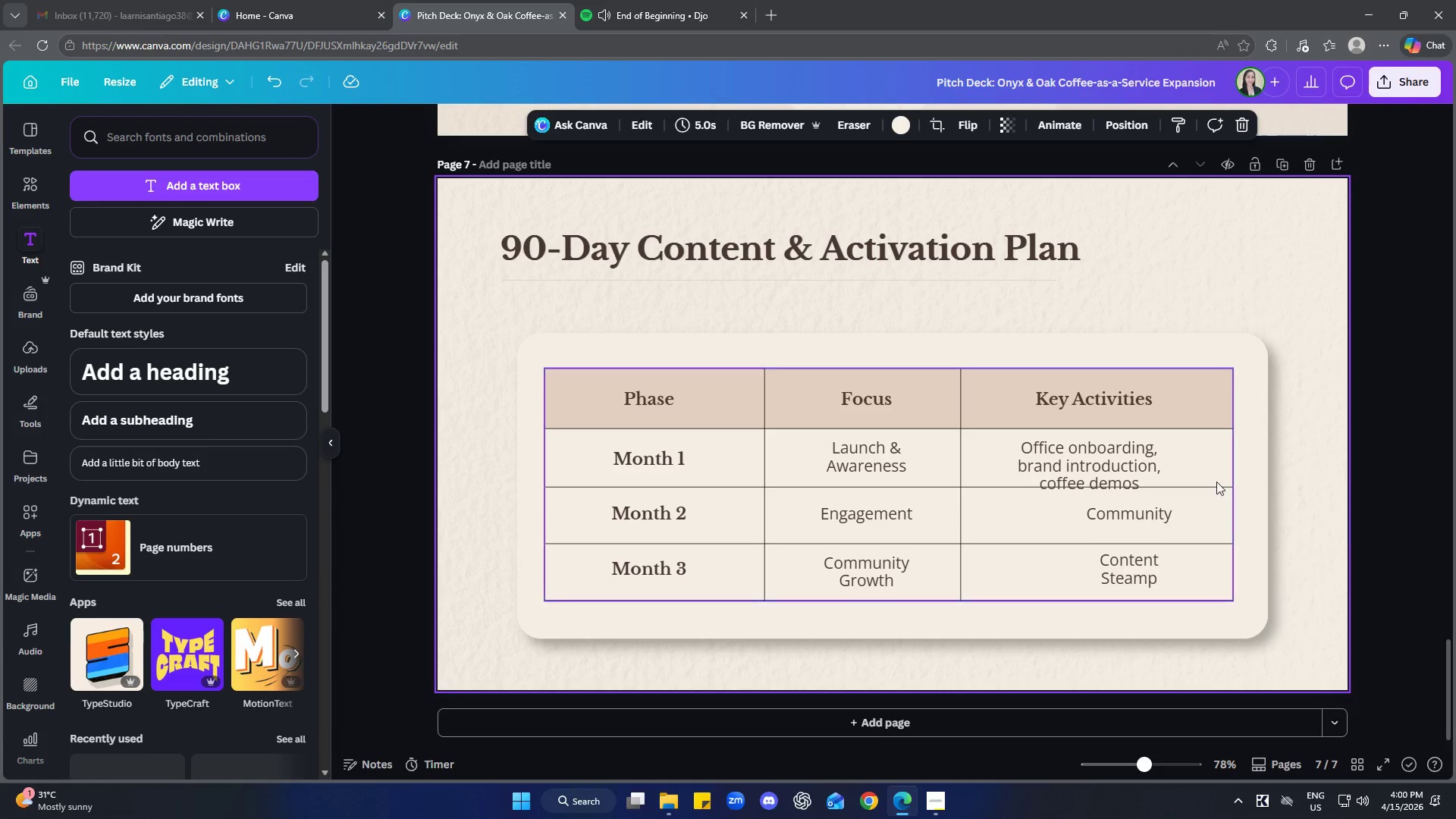 
left_click_drag(start_coordinate=[1192, 469], to_coordinate=[1196, 463])
 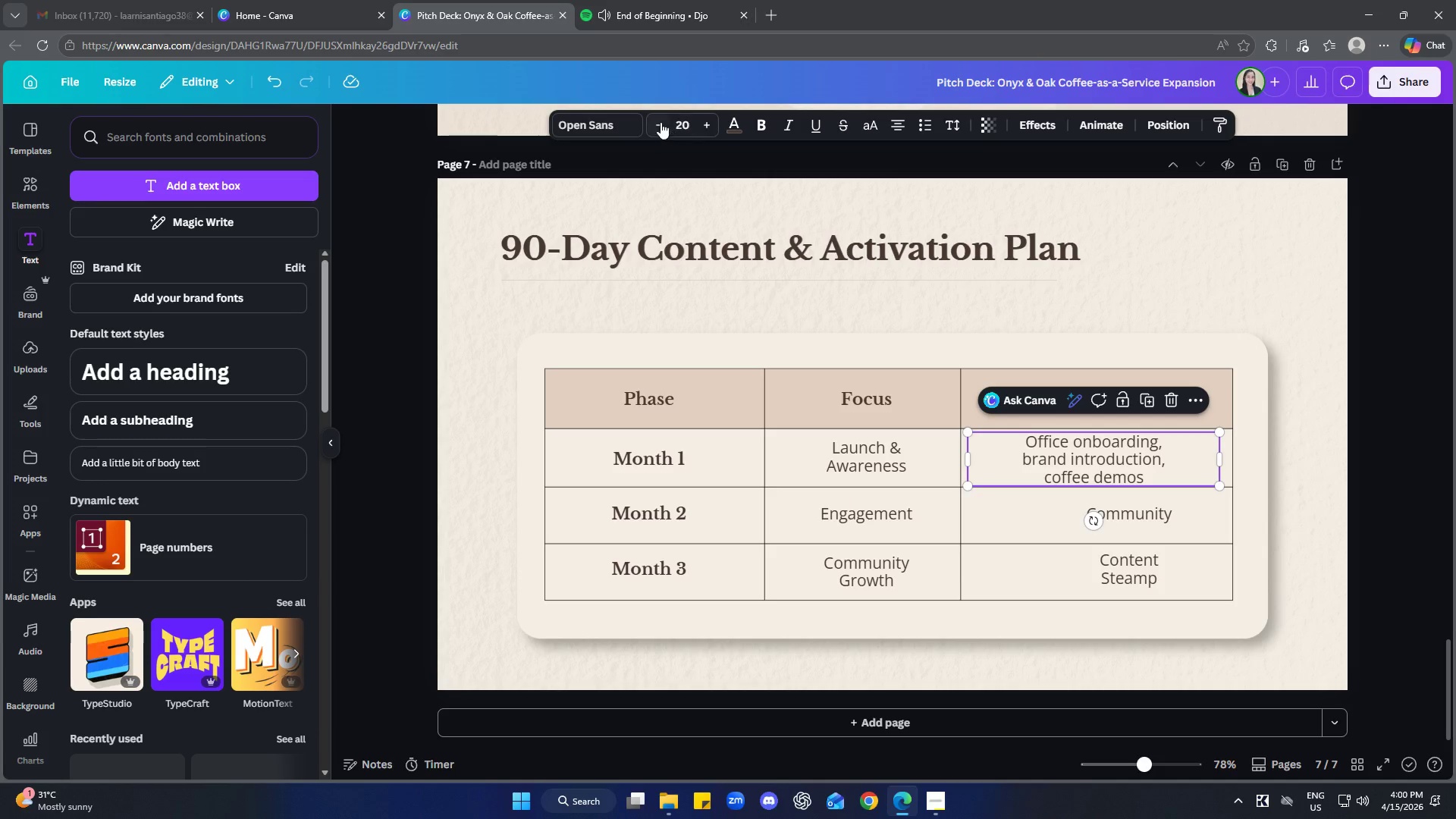 
double_click([657, 121])
 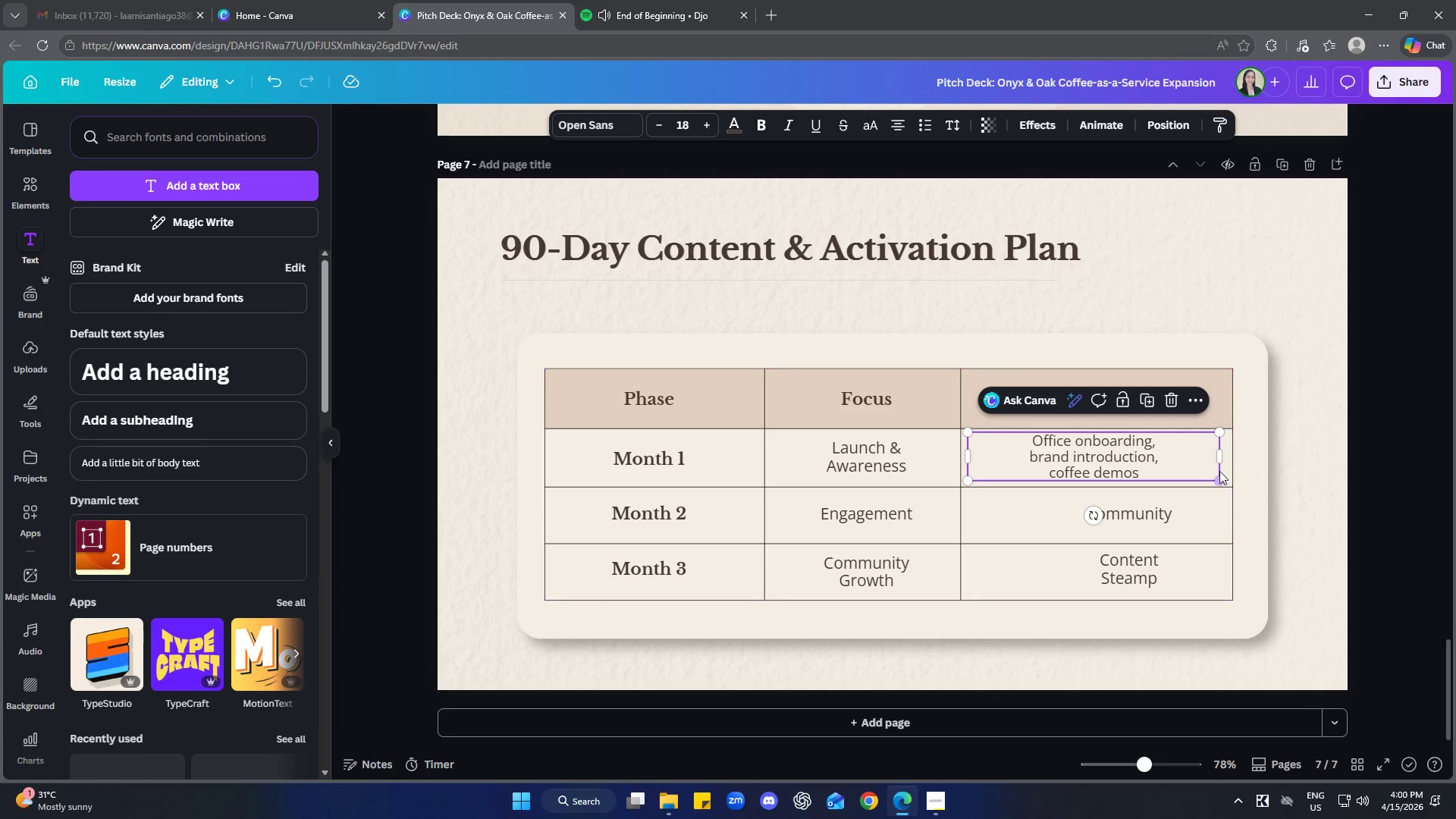 
left_click_drag(start_coordinate=[1225, 463], to_coordinate=[1132, 460])
 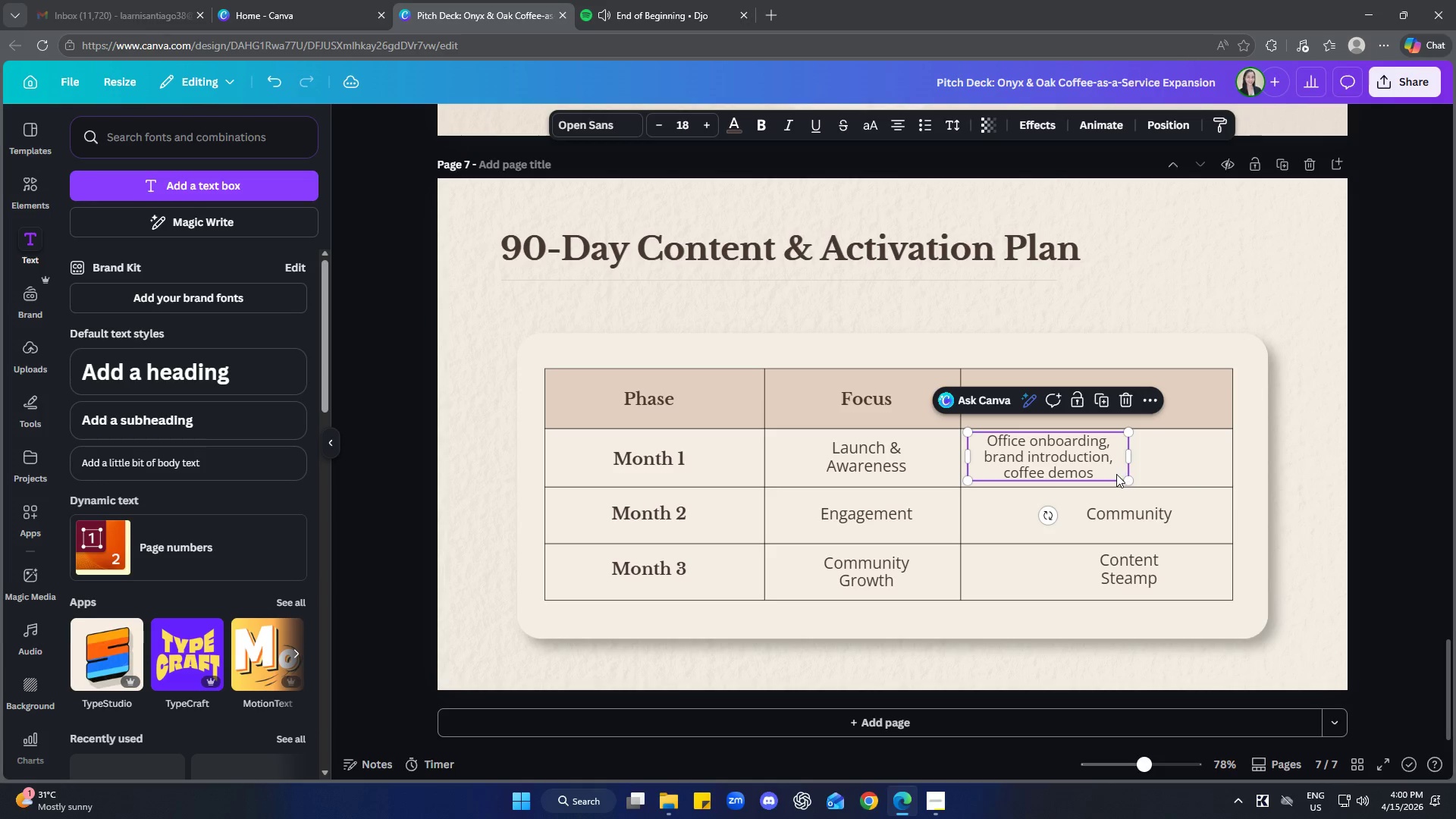 
left_click_drag(start_coordinate=[1116, 474], to_coordinate=[1156, 475])
 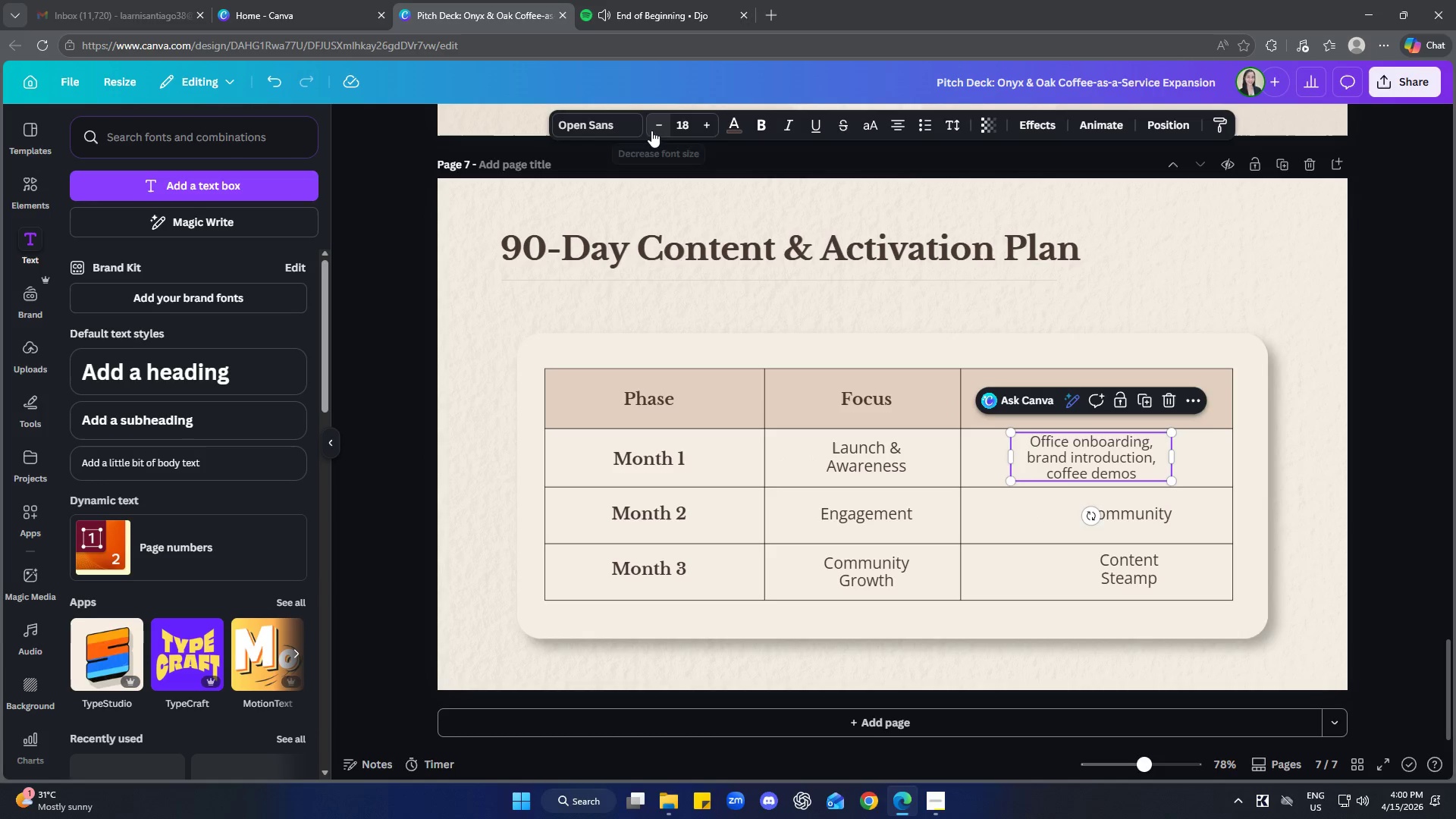 
double_click([651, 130])
 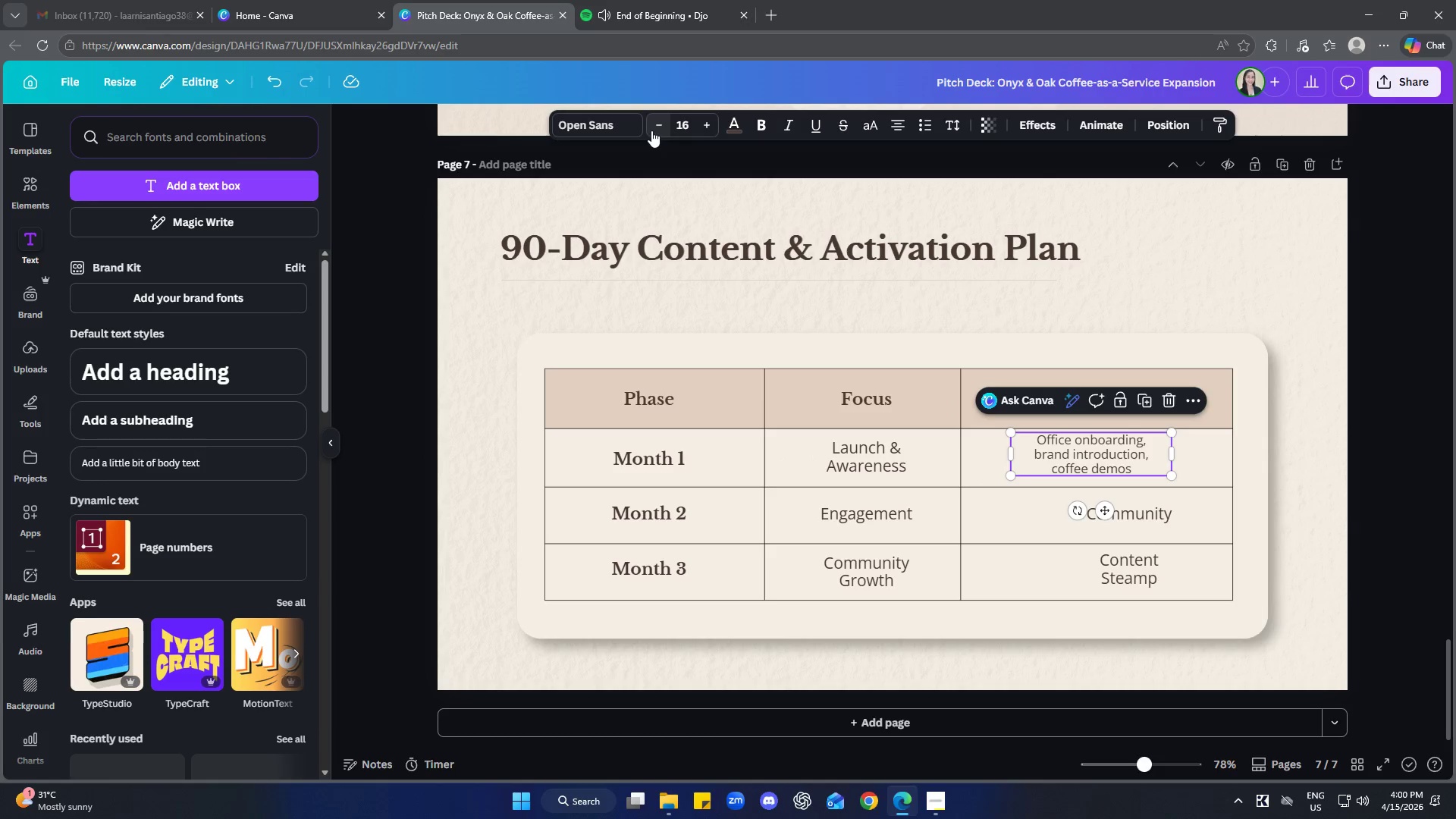 
left_click([651, 130])
 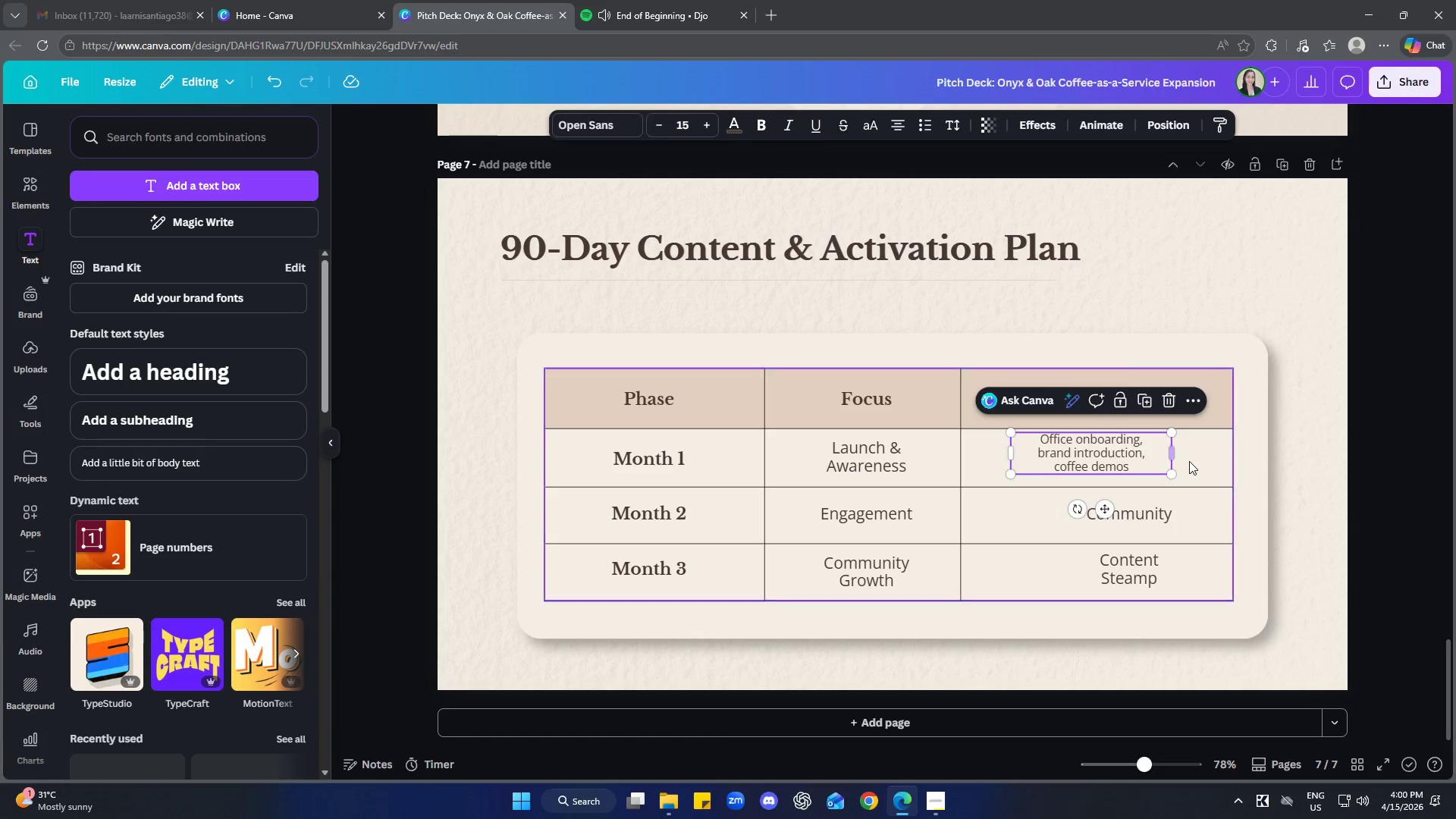 
double_click([1136, 457])
 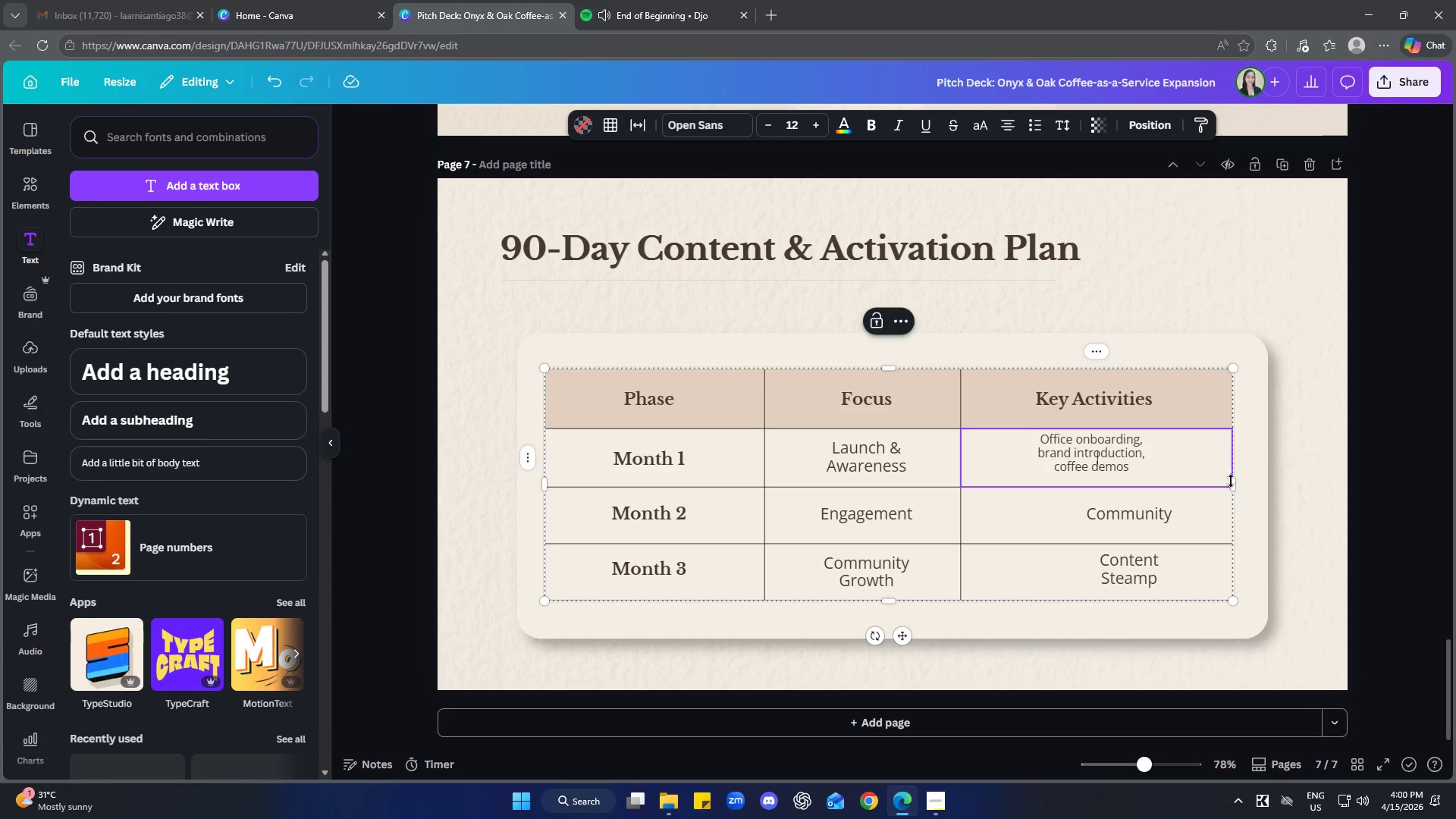 
left_click([1318, 461])
 